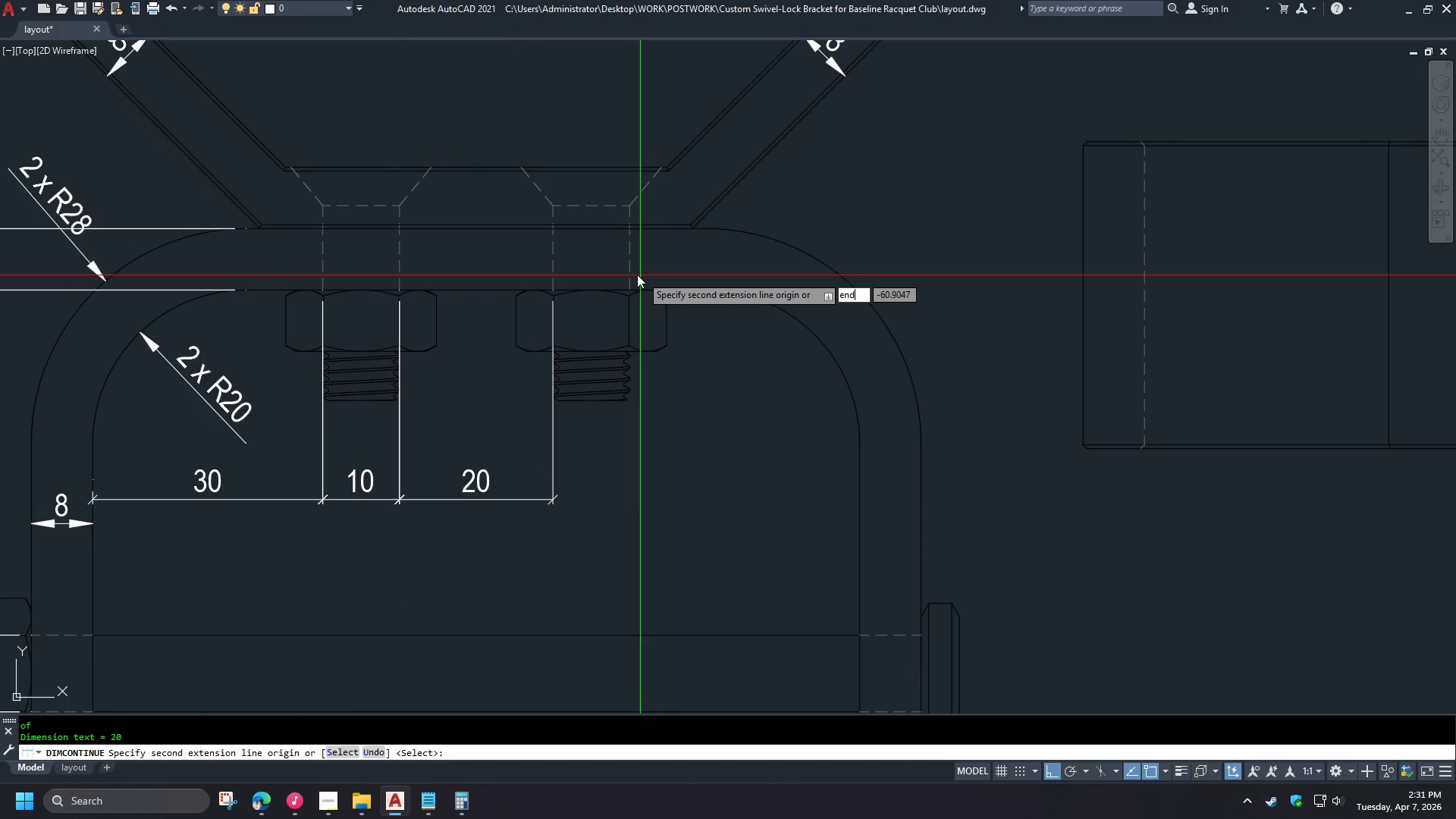 
key(Space)
 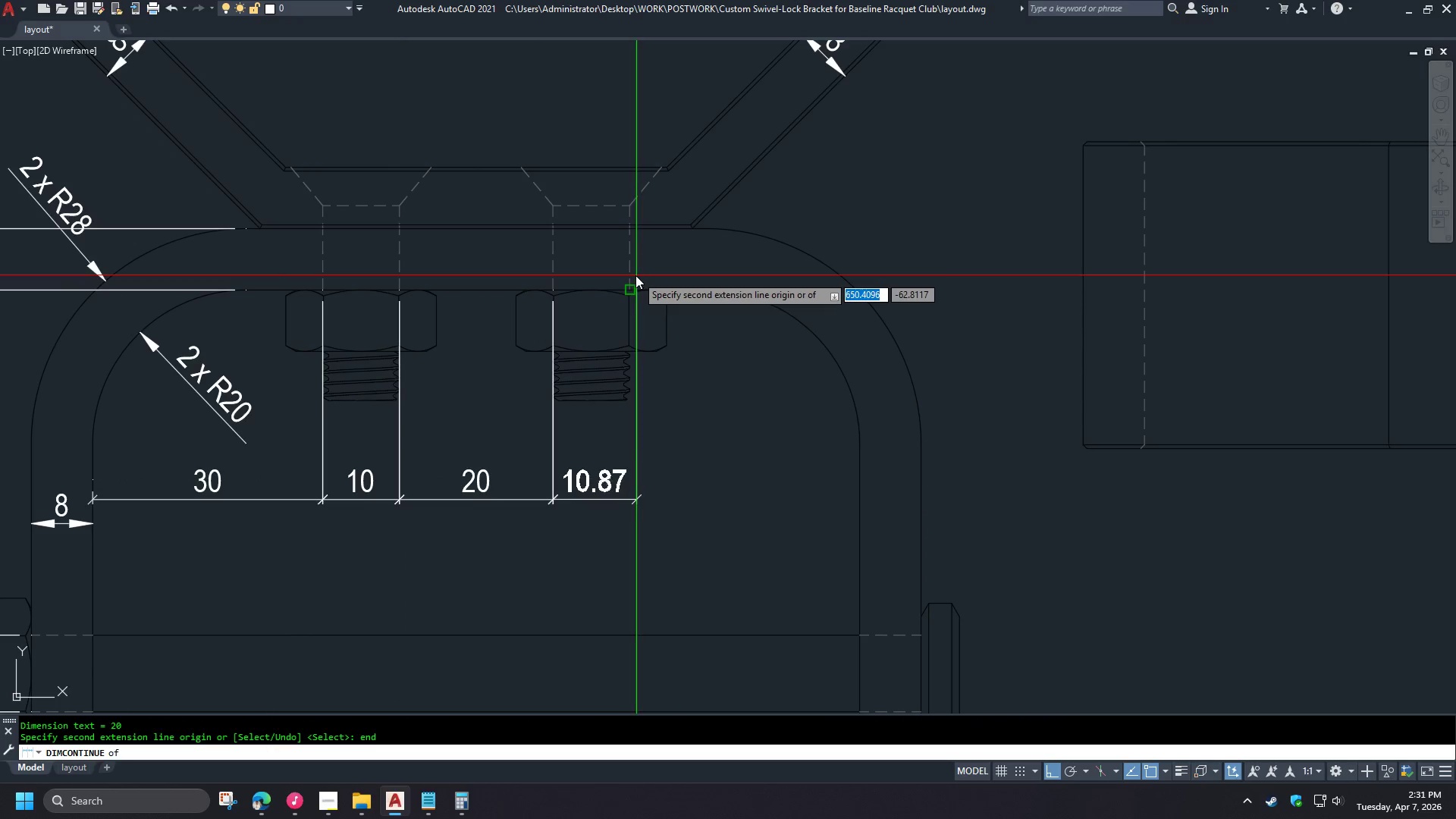 
left_click([633, 275])
 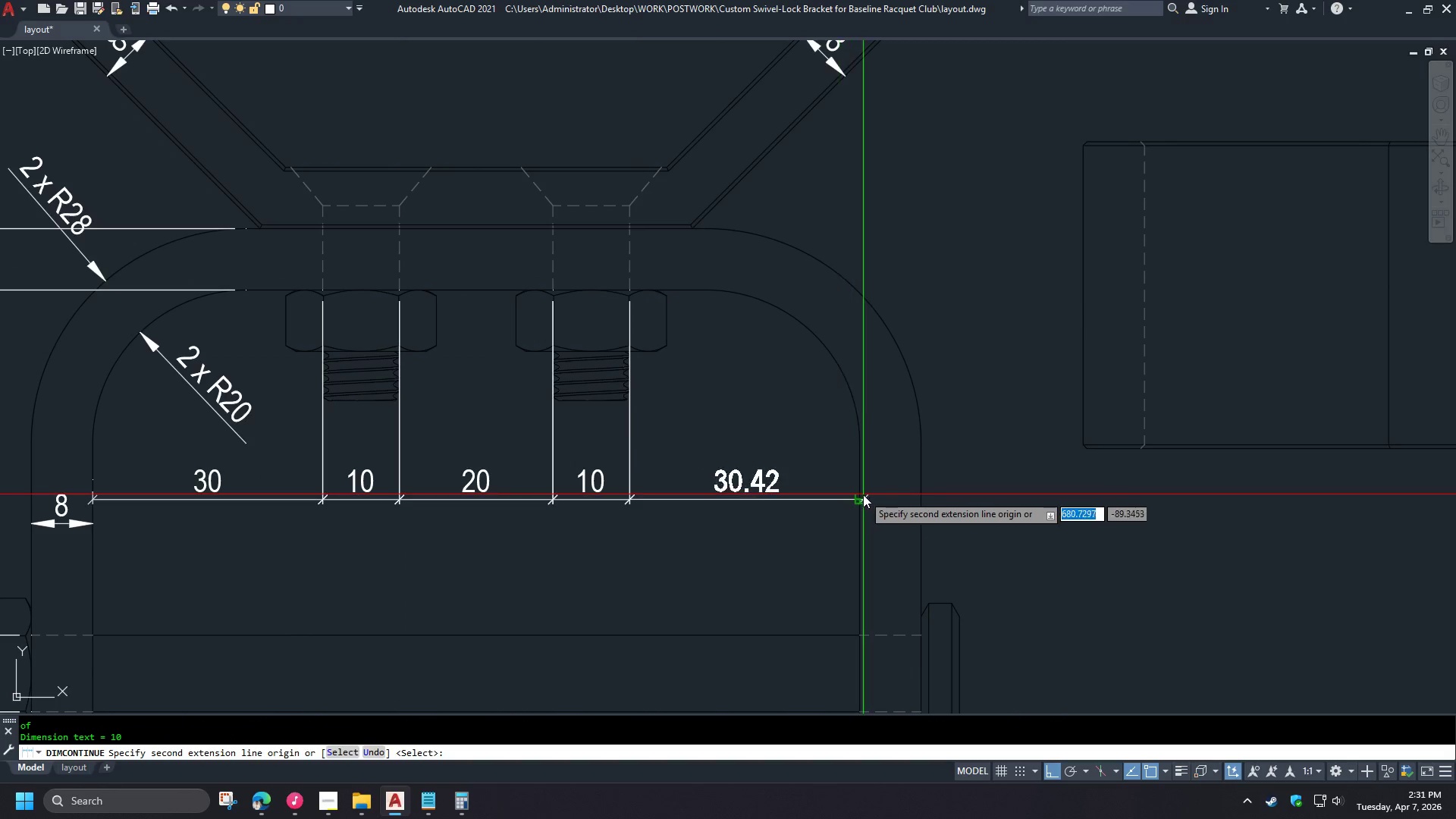 
left_click([863, 494])
 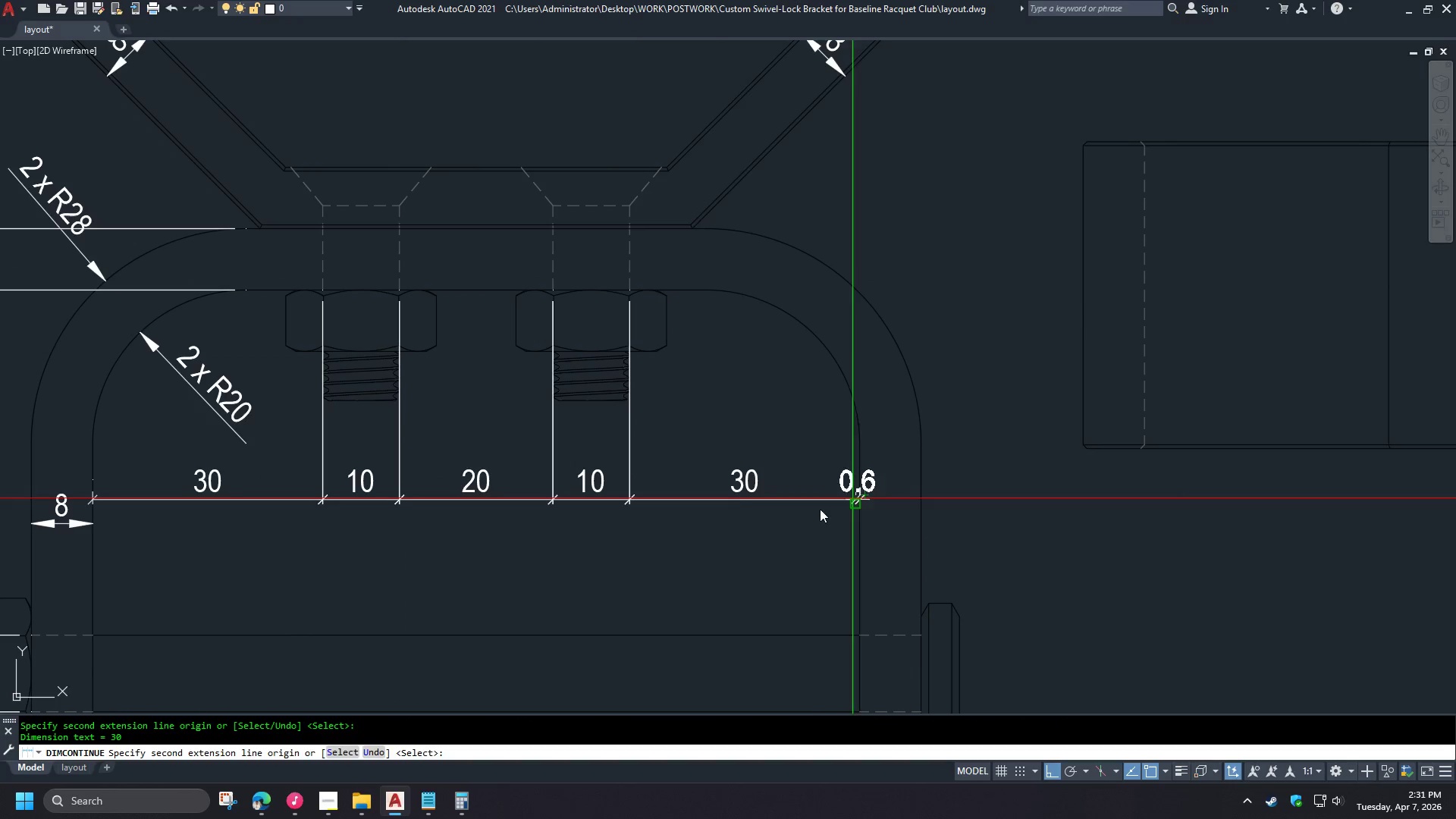 
key(Space)
 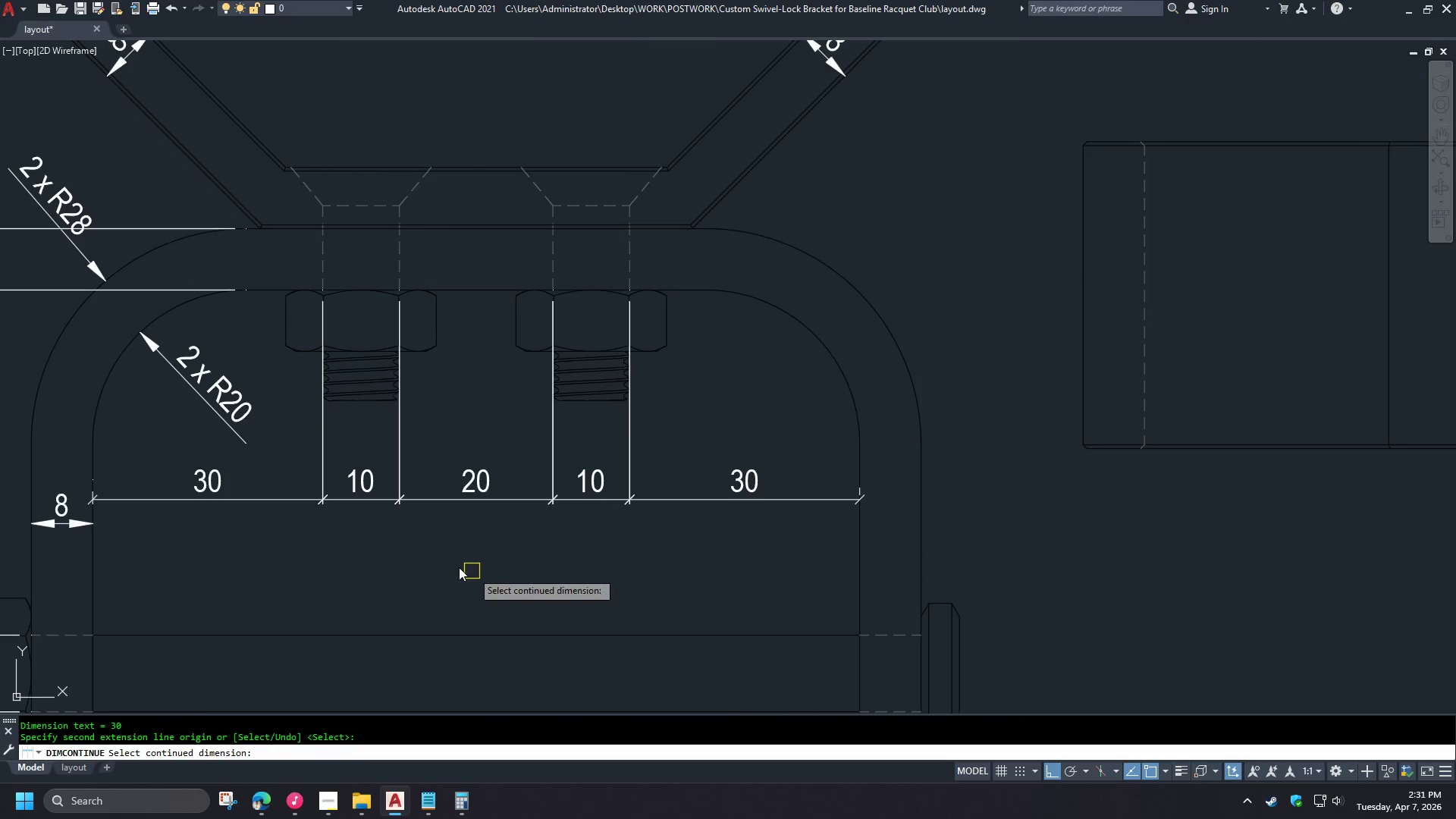 
key(Space)
 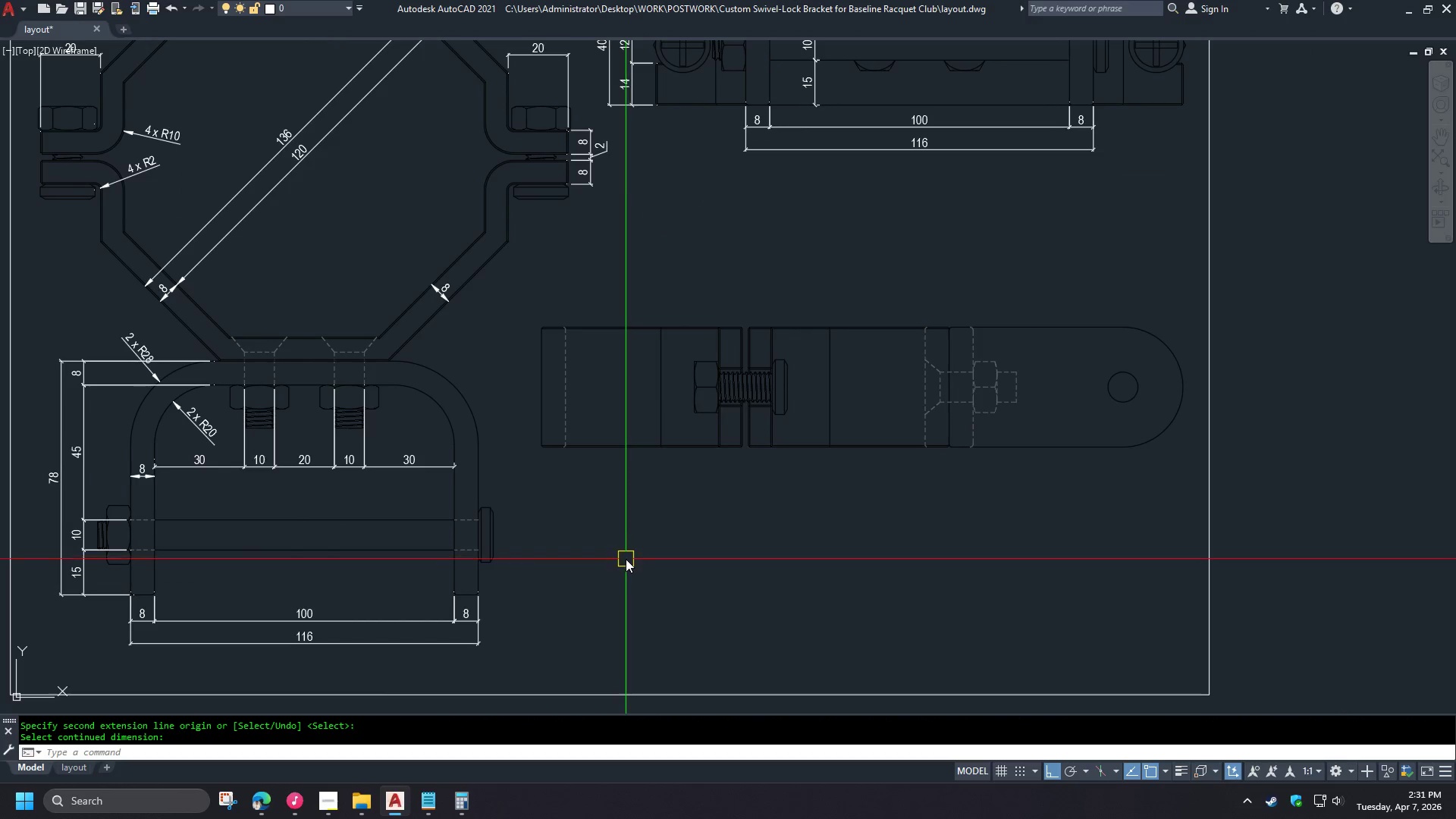 
scroll: coordinate [420, 557], scroll_direction: down, amount: 2.0
 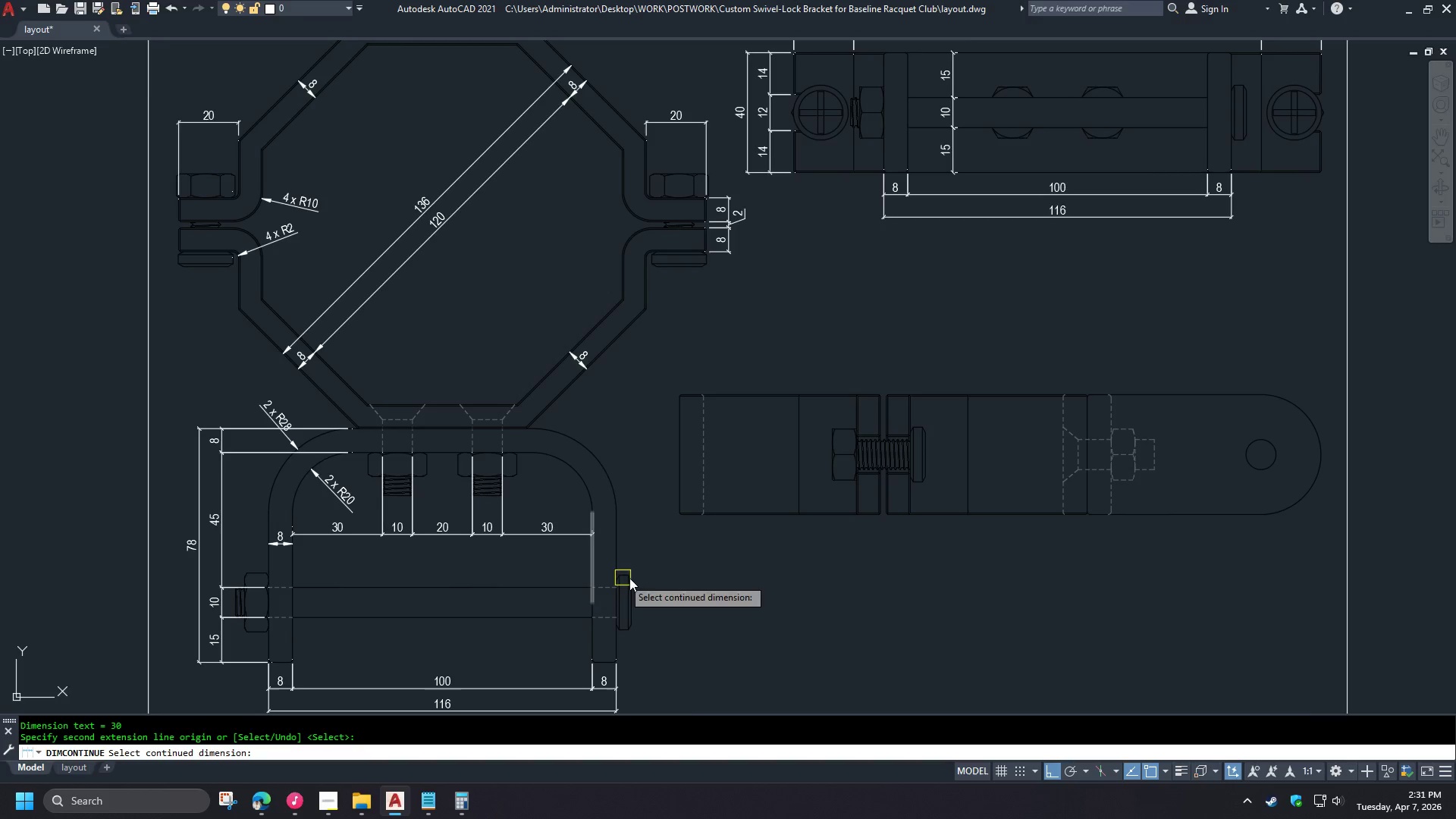 
wait(7.0)
 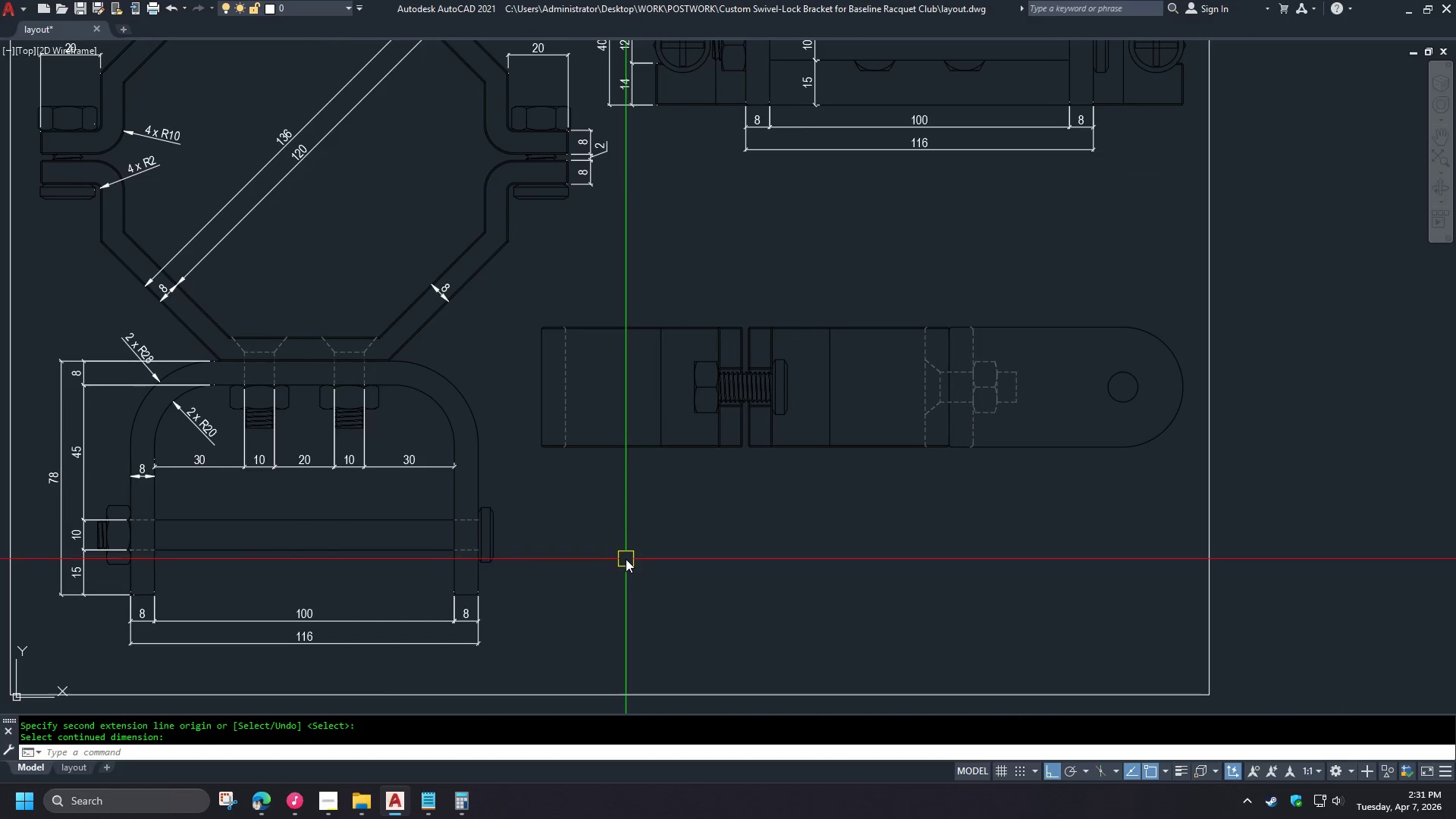 
type(dba )
 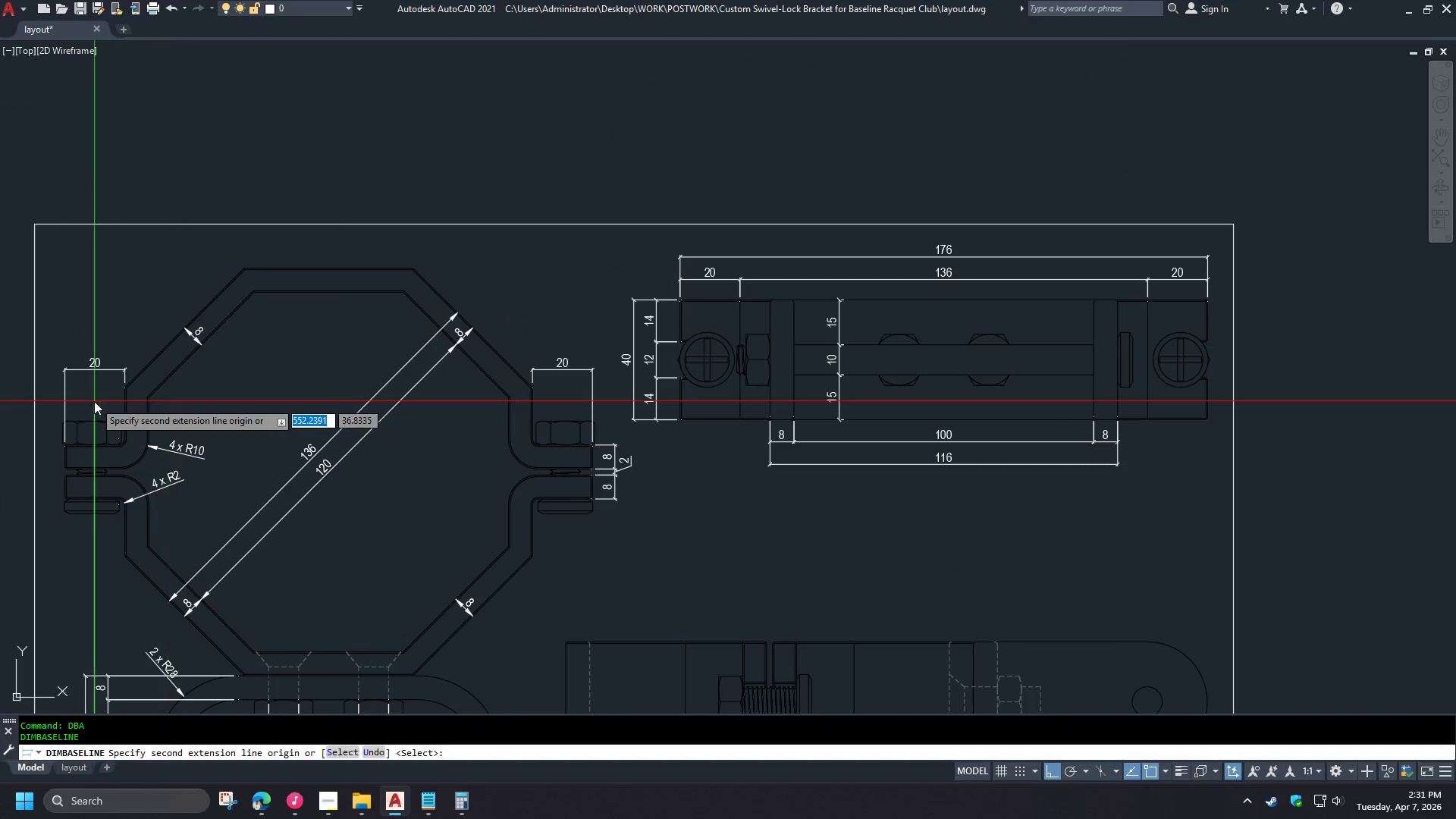 
key(Space)
 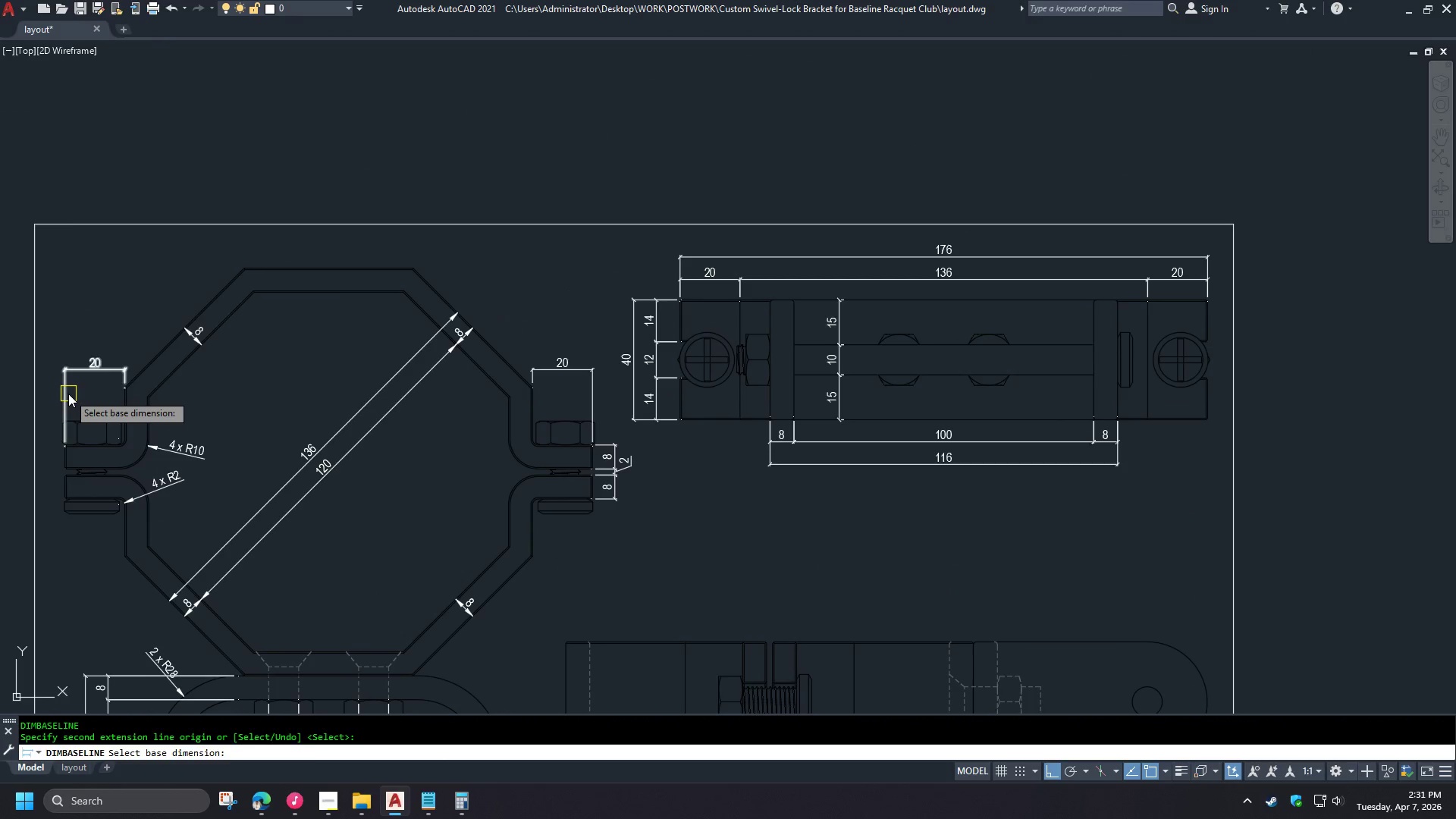 
left_click([68, 394])
 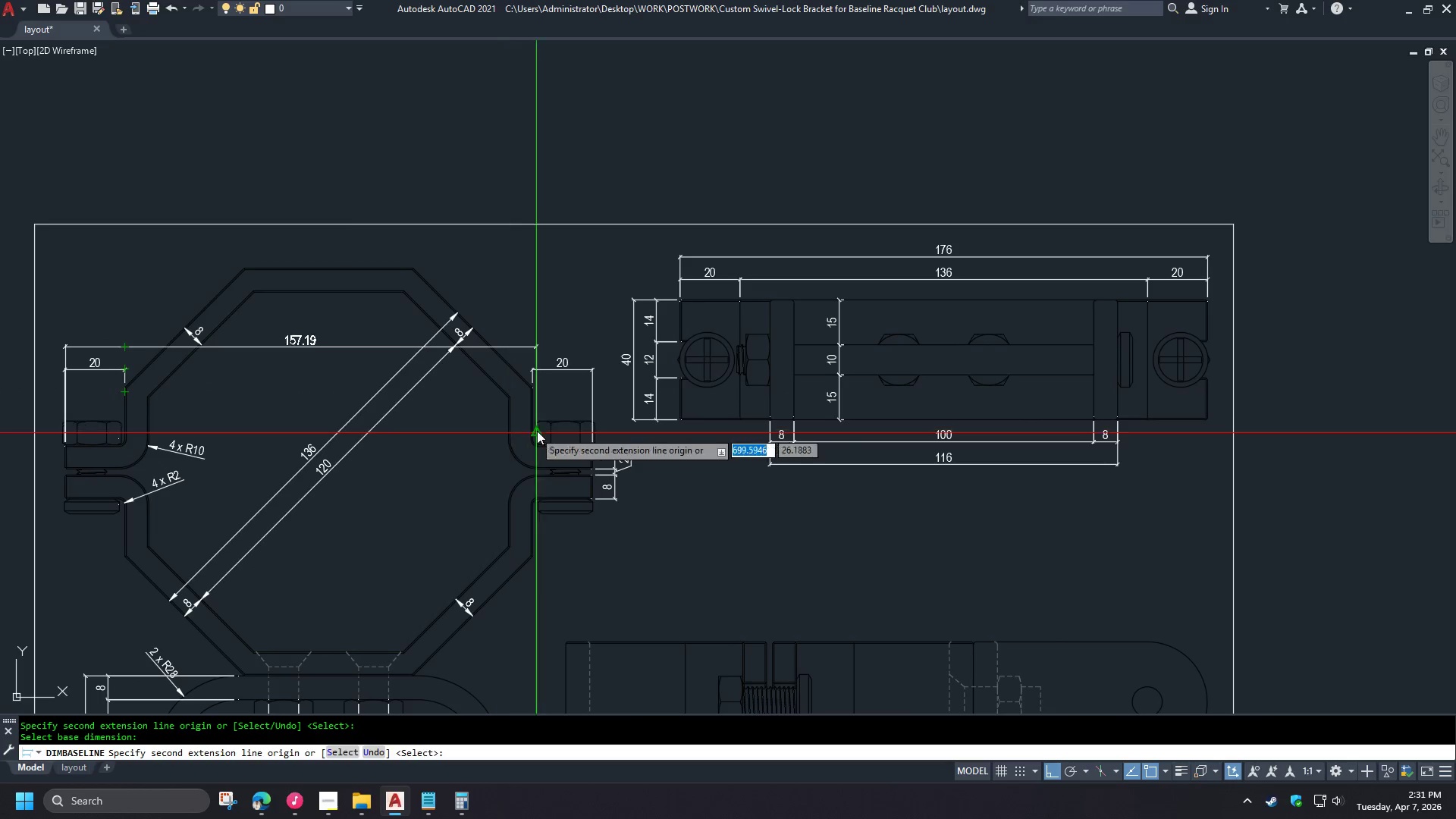 
type(end )
 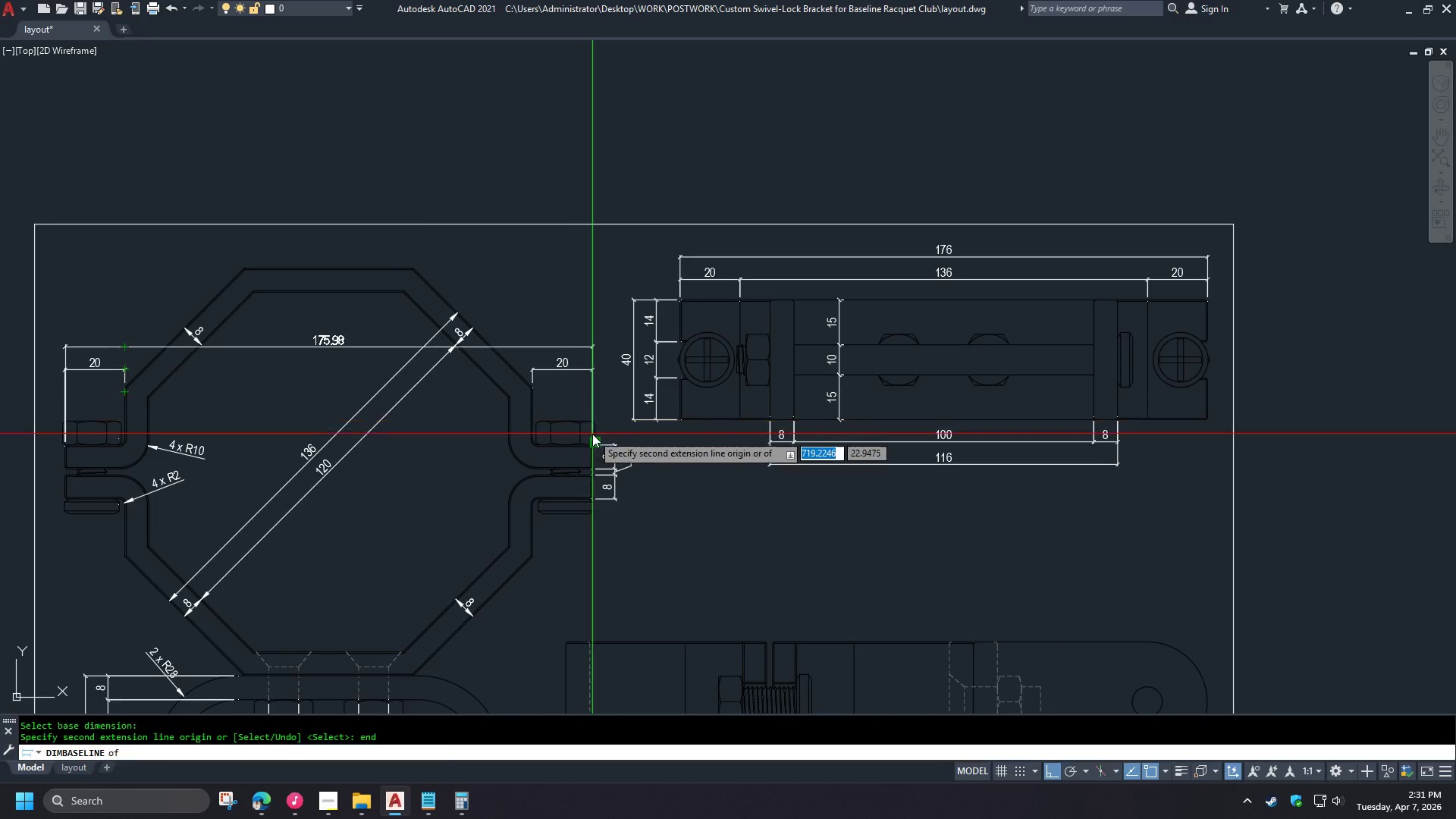 
left_click([567, 497])
 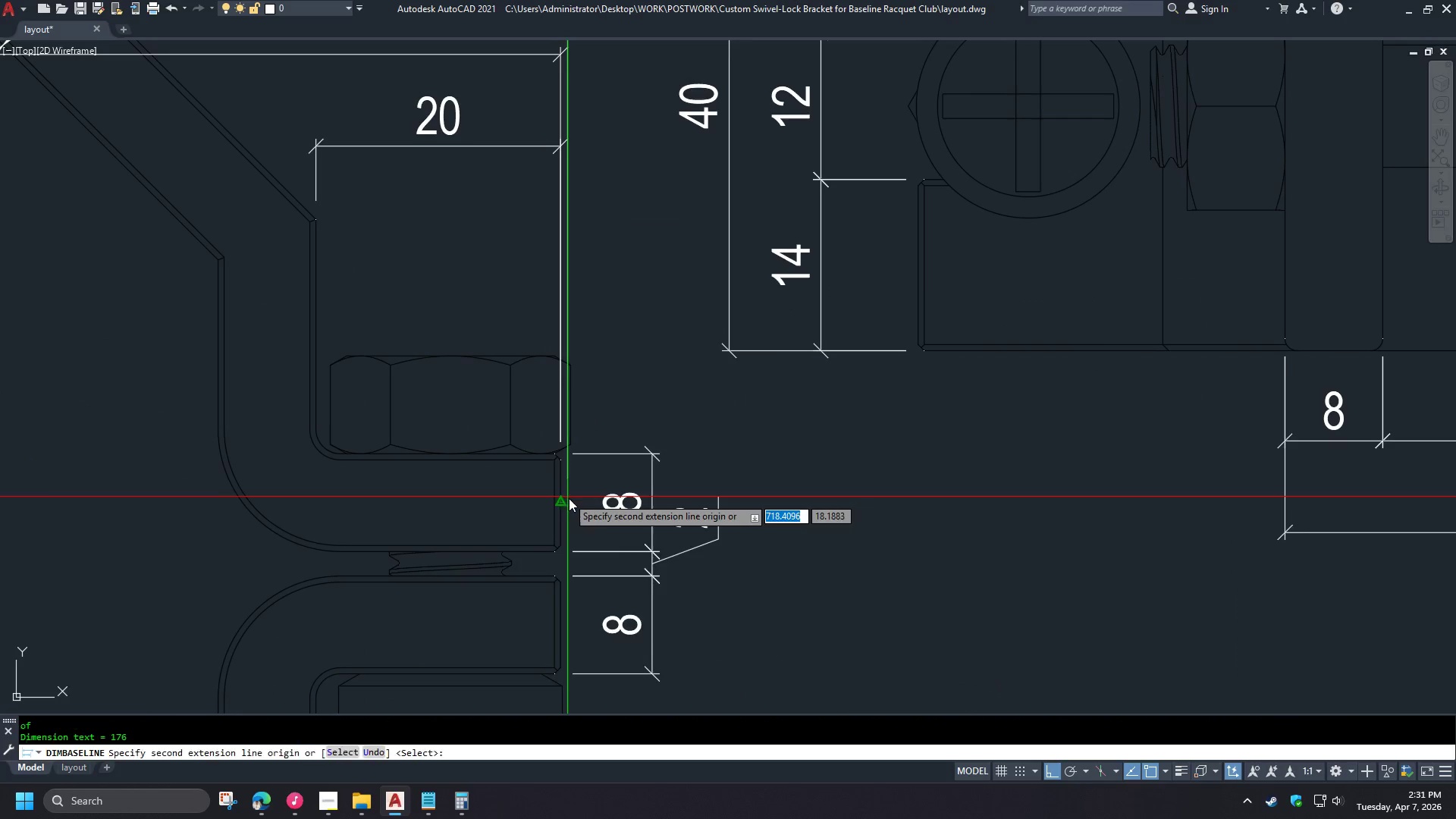 
key(Space)
 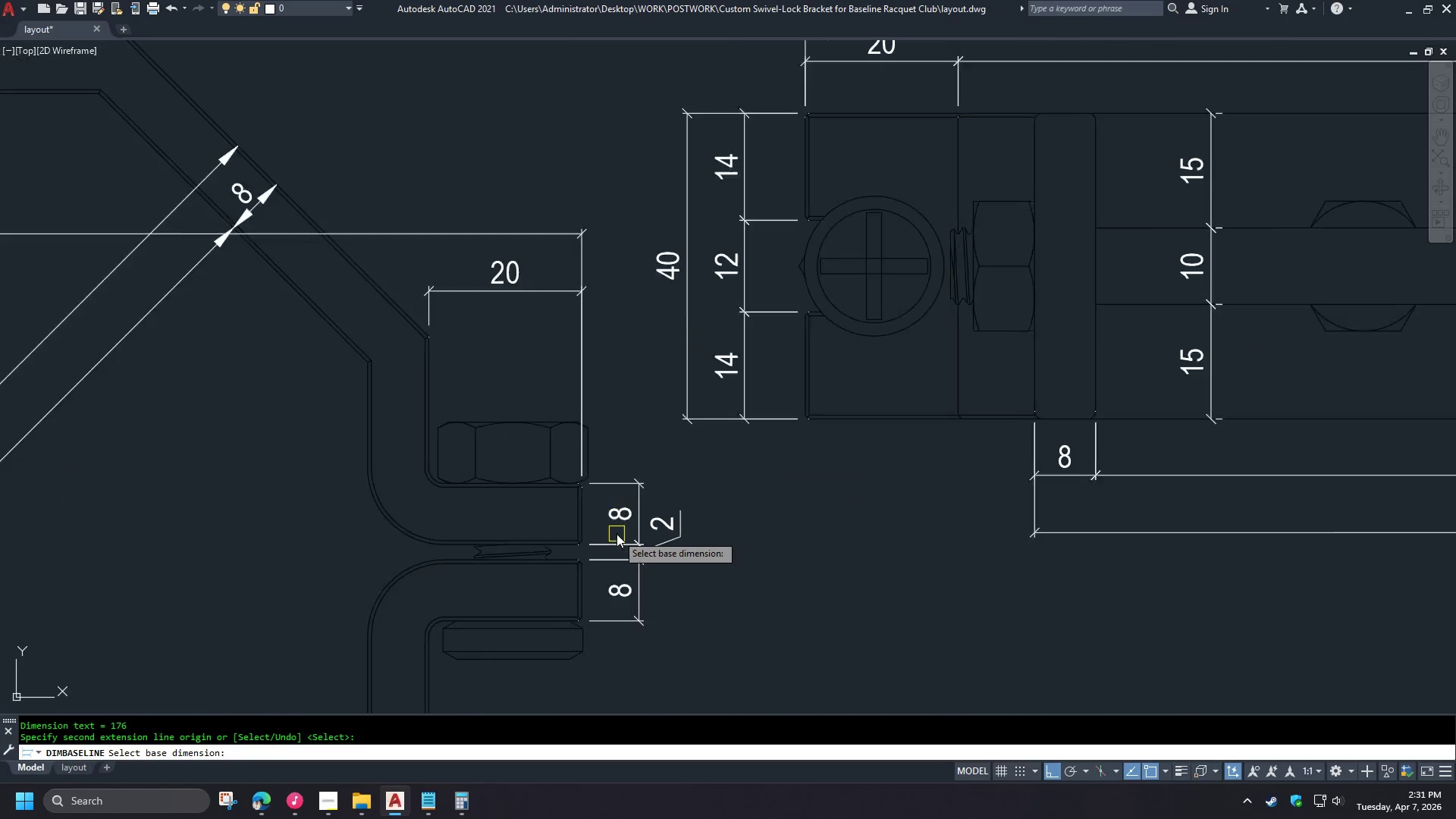 
key(Space)
 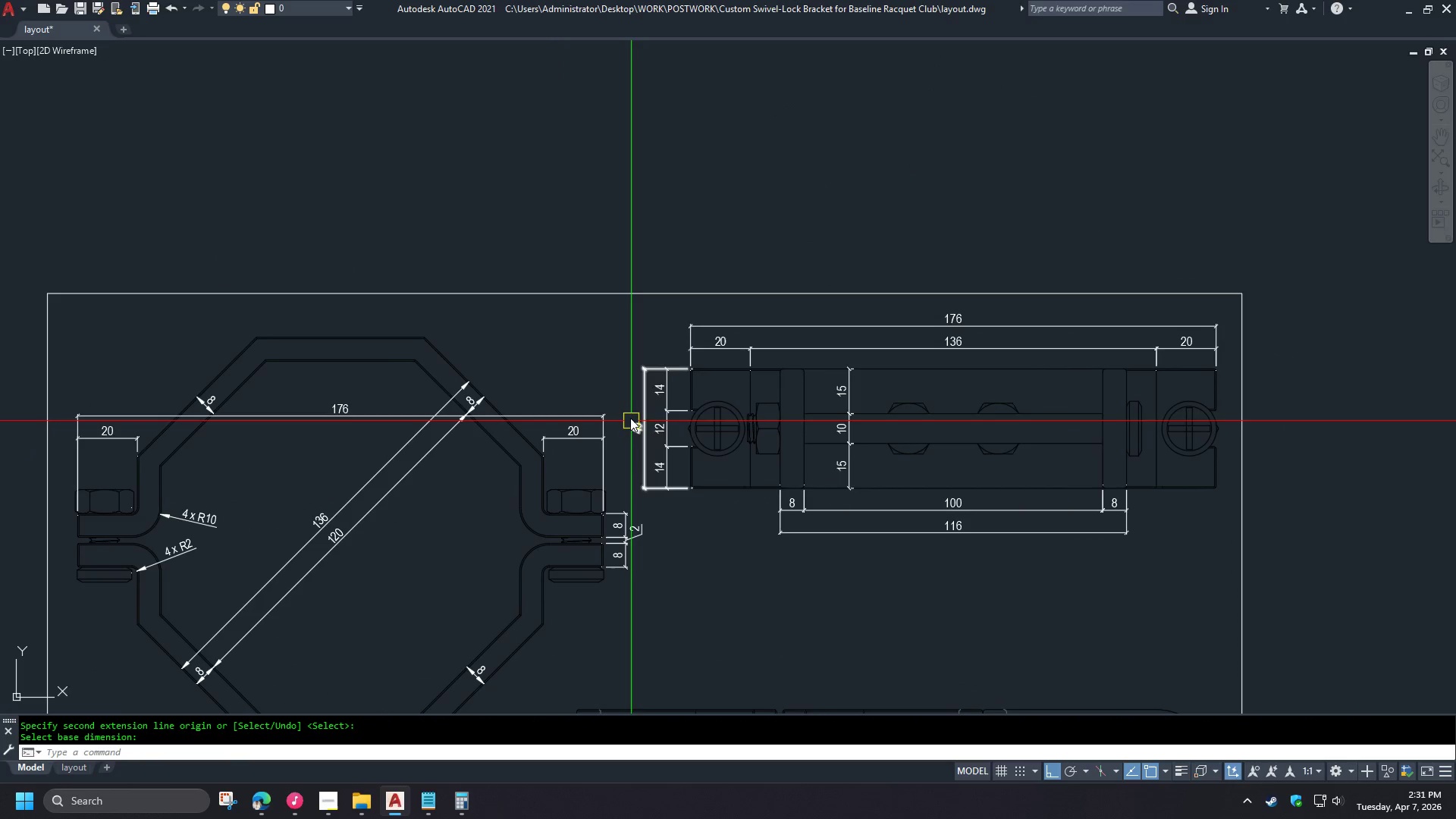 
key(S)
 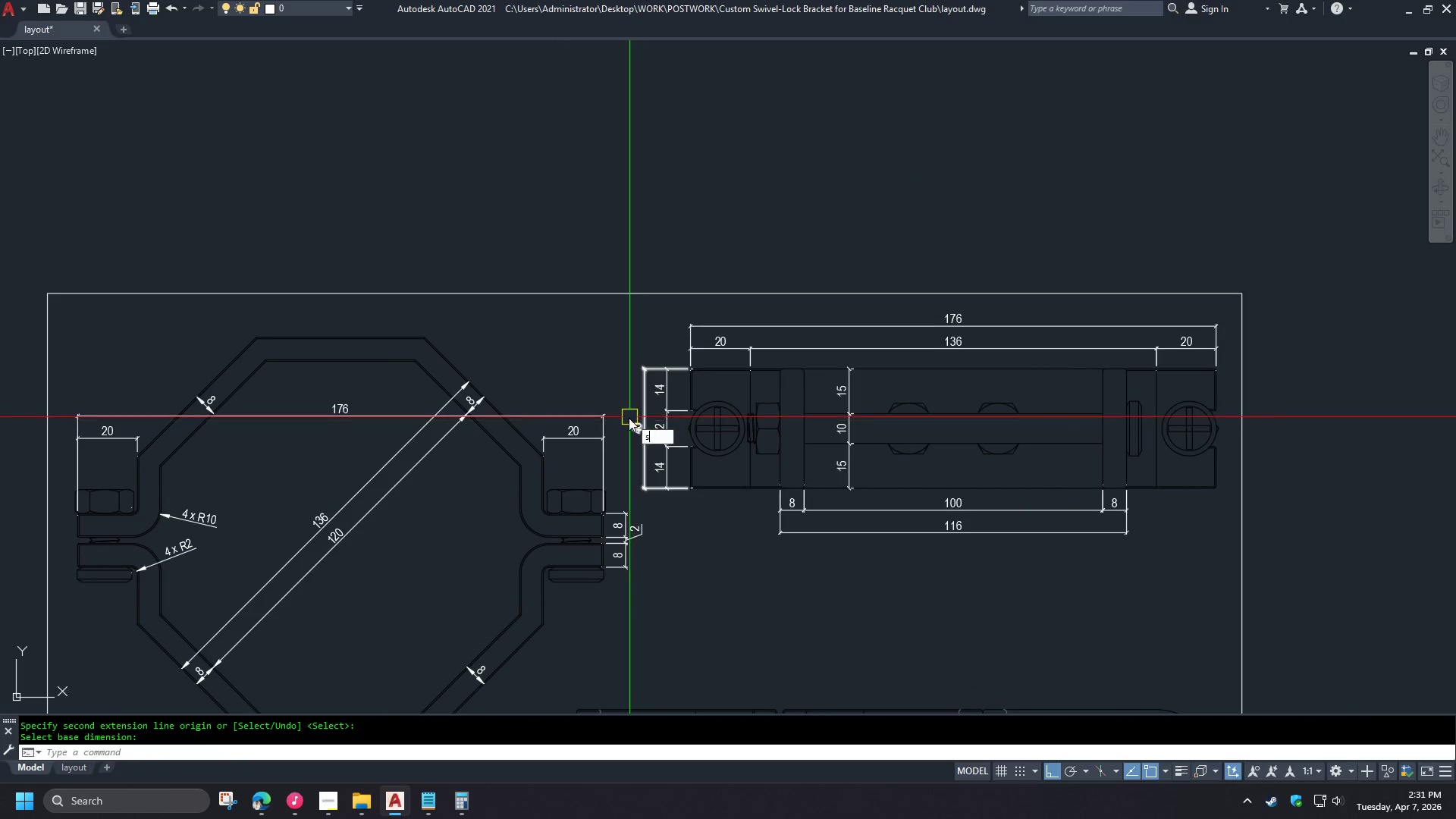 
key(Space)
 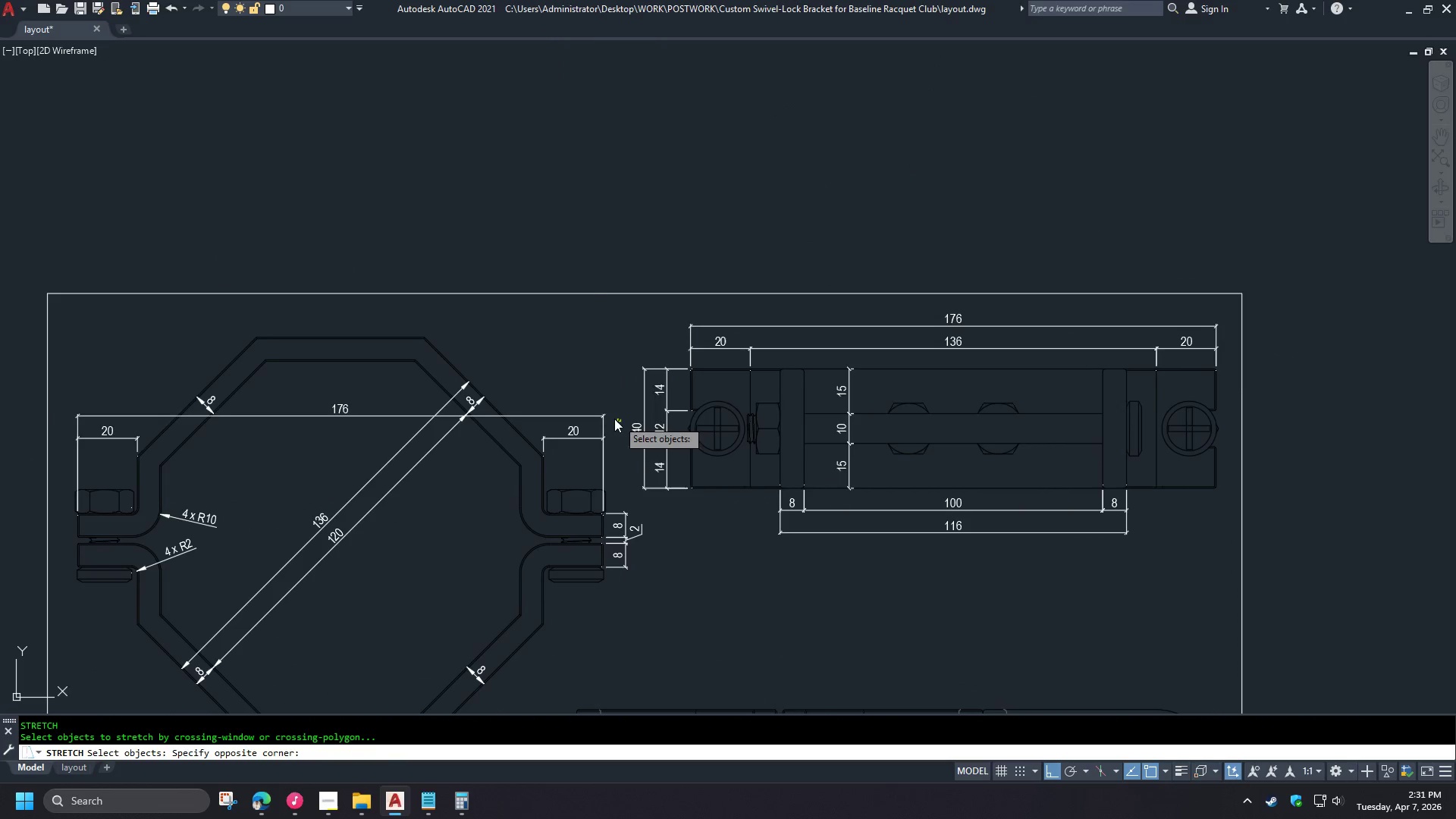 
double_click([588, 399])
 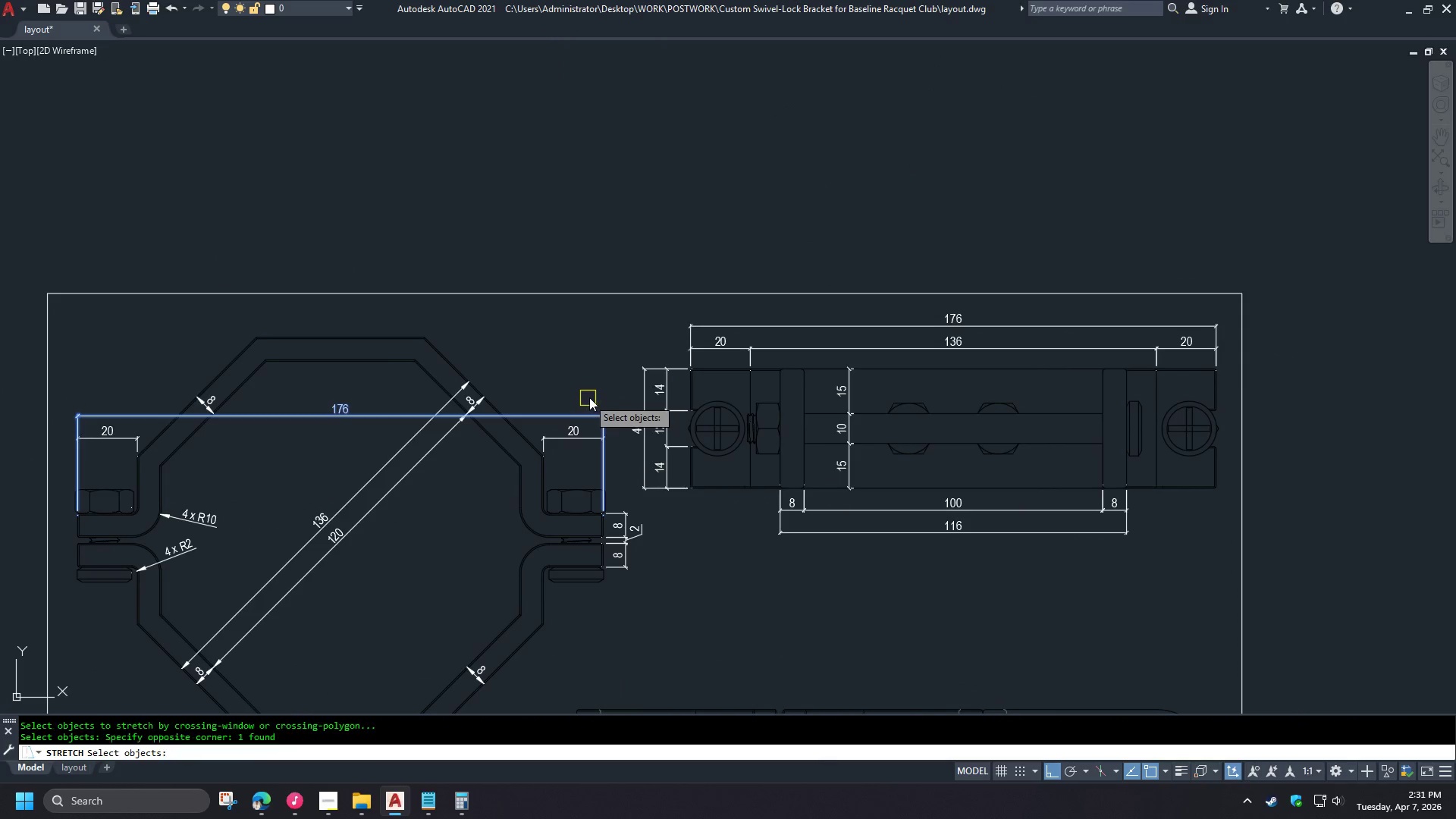 
key(Space)
 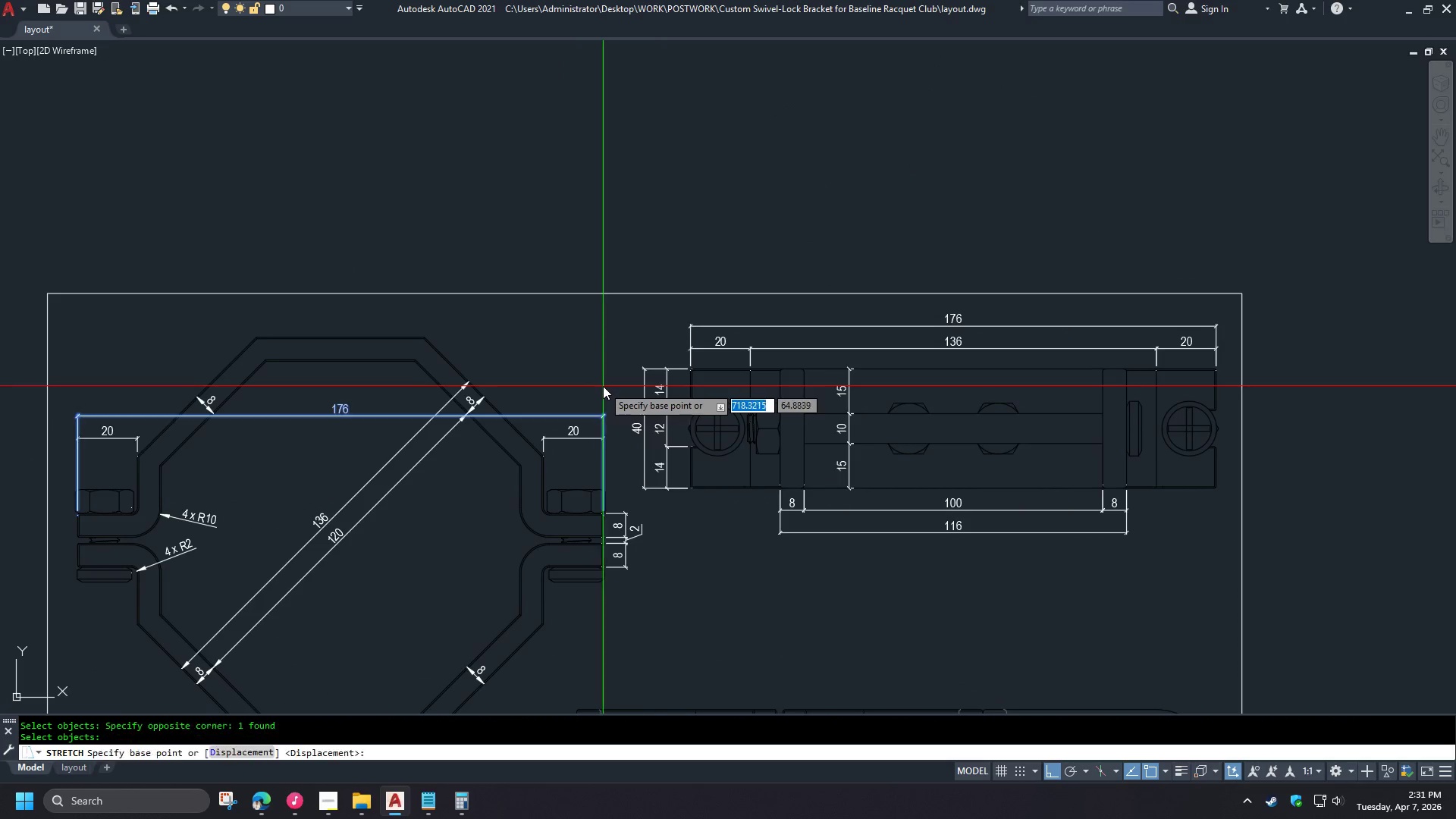 
scroll: coordinate [607, 452], scroll_direction: up, amount: 3.0
 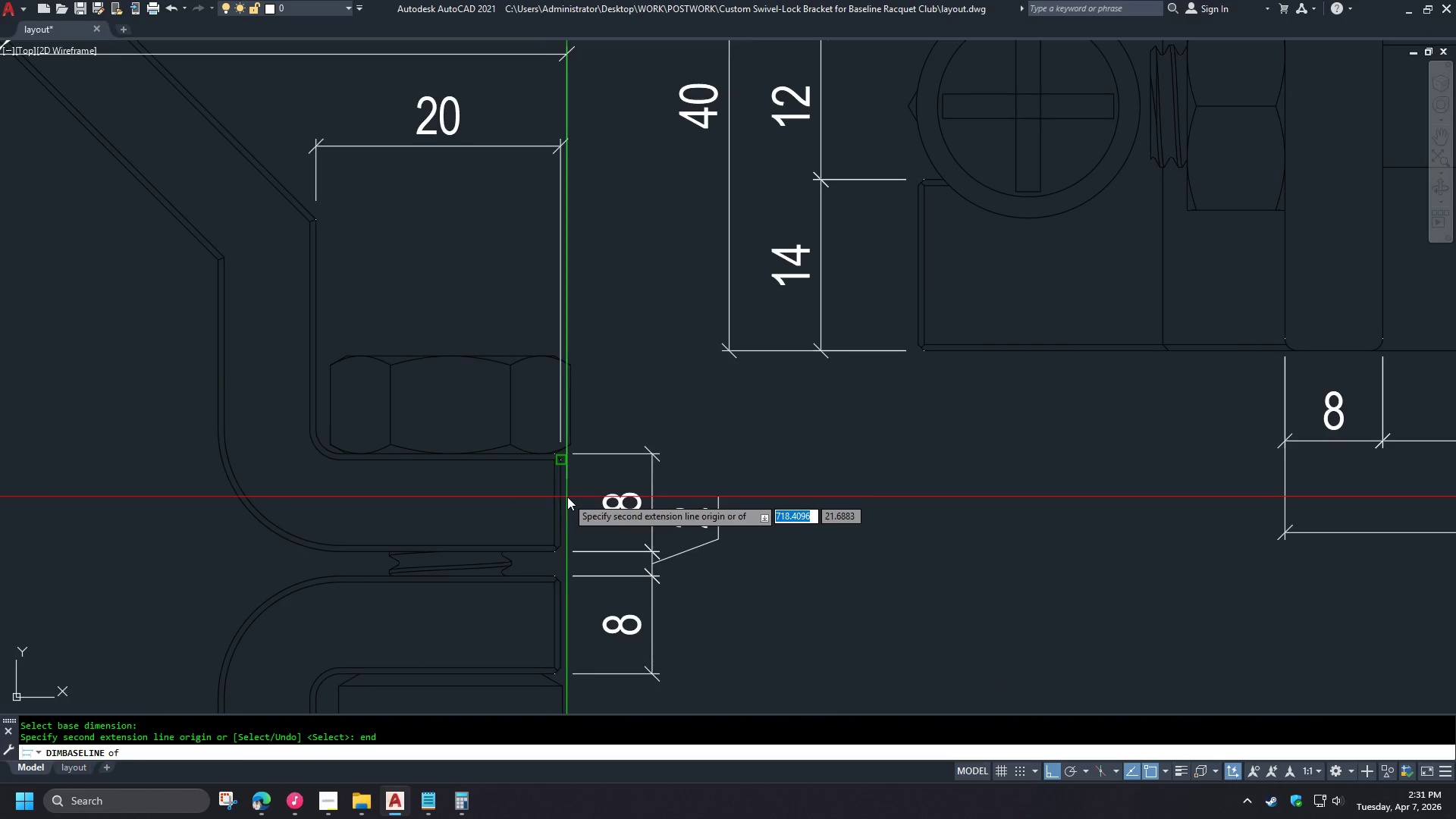 
left_click_drag(start_coordinate=[601, 385], to_coordinate=[596, 375])
 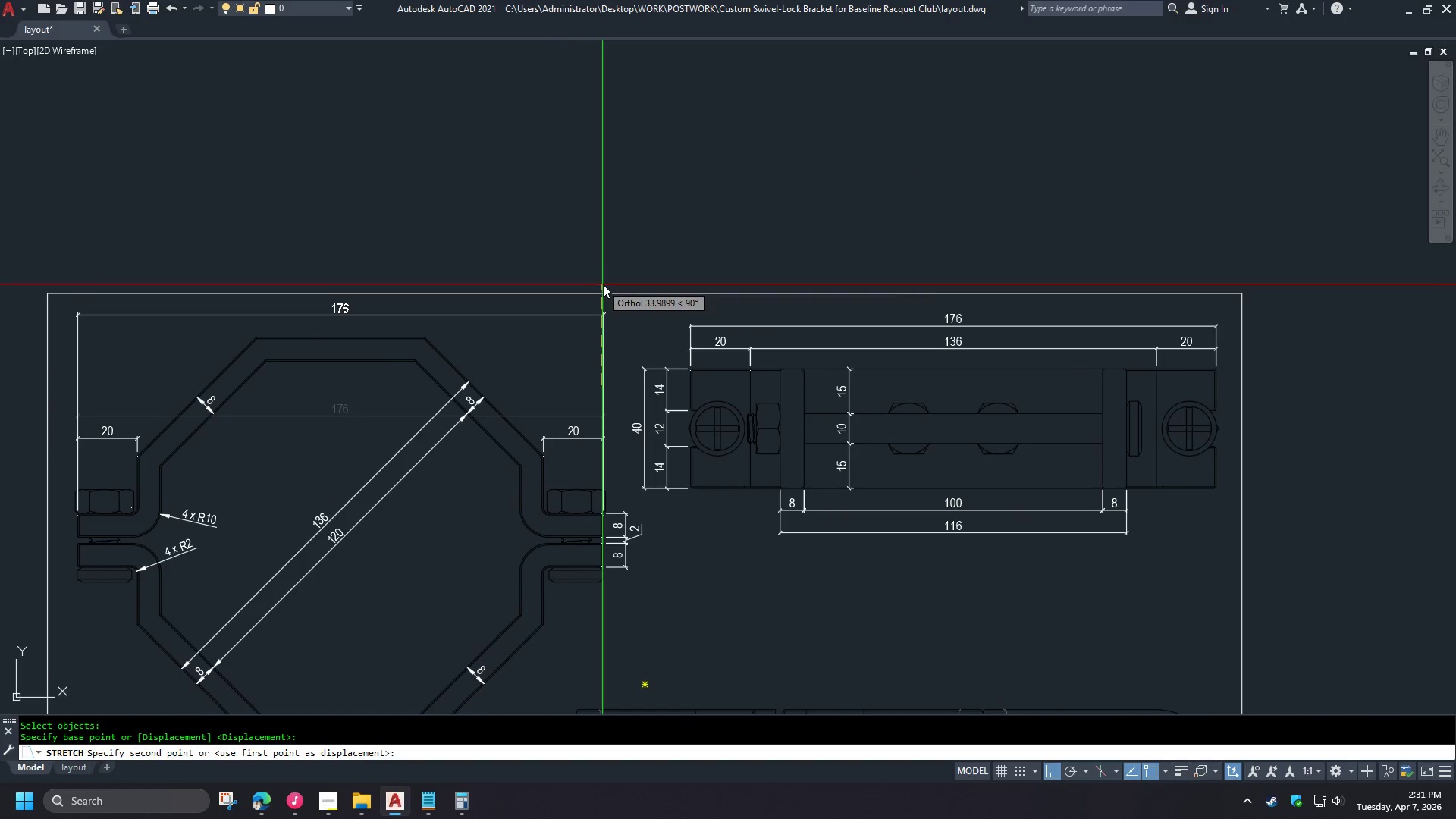 
scroll: coordinate [617, 533], scroll_direction: down, amount: 3.0
 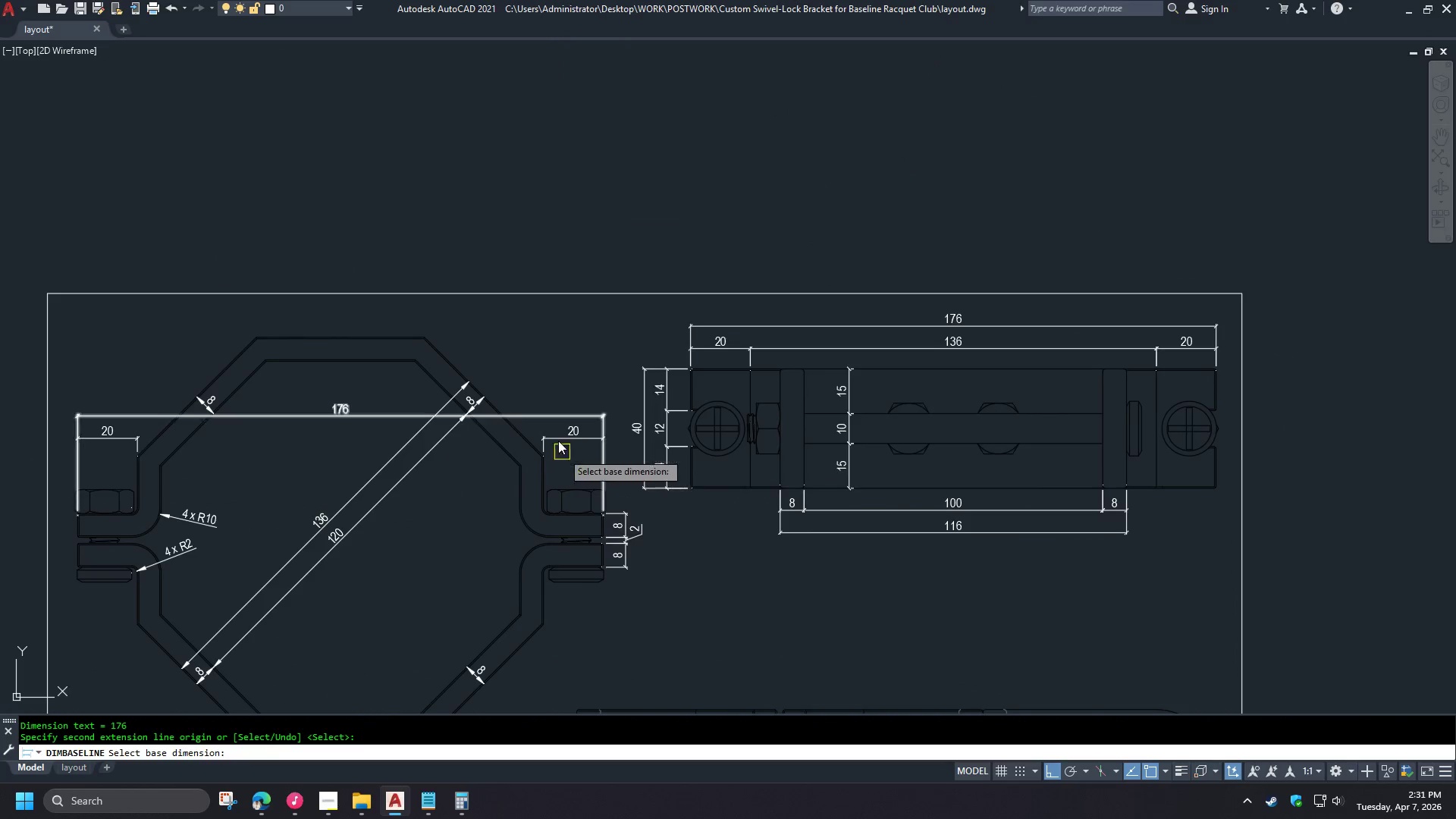 
left_click([604, 288])
 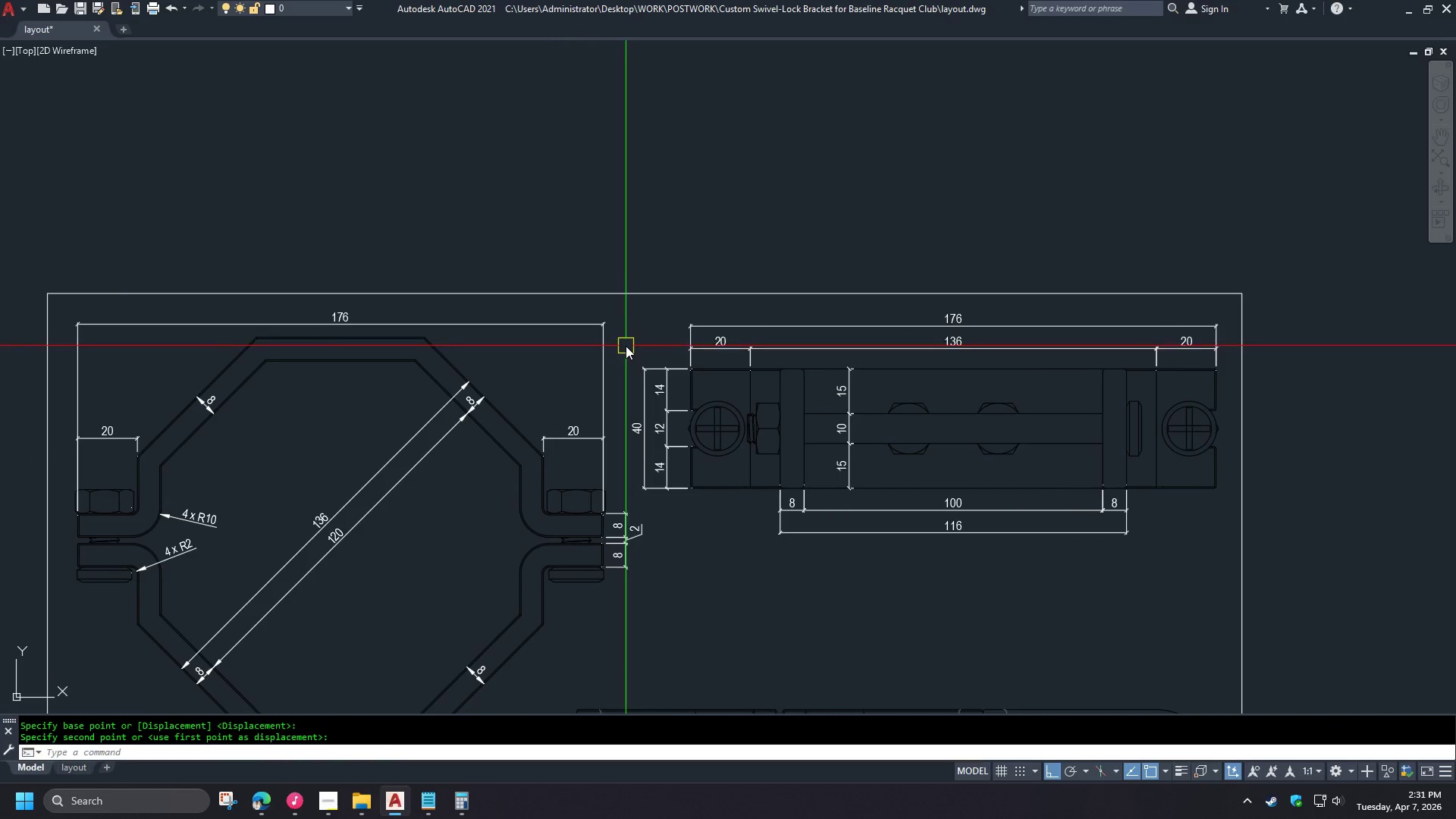 
key(S)
 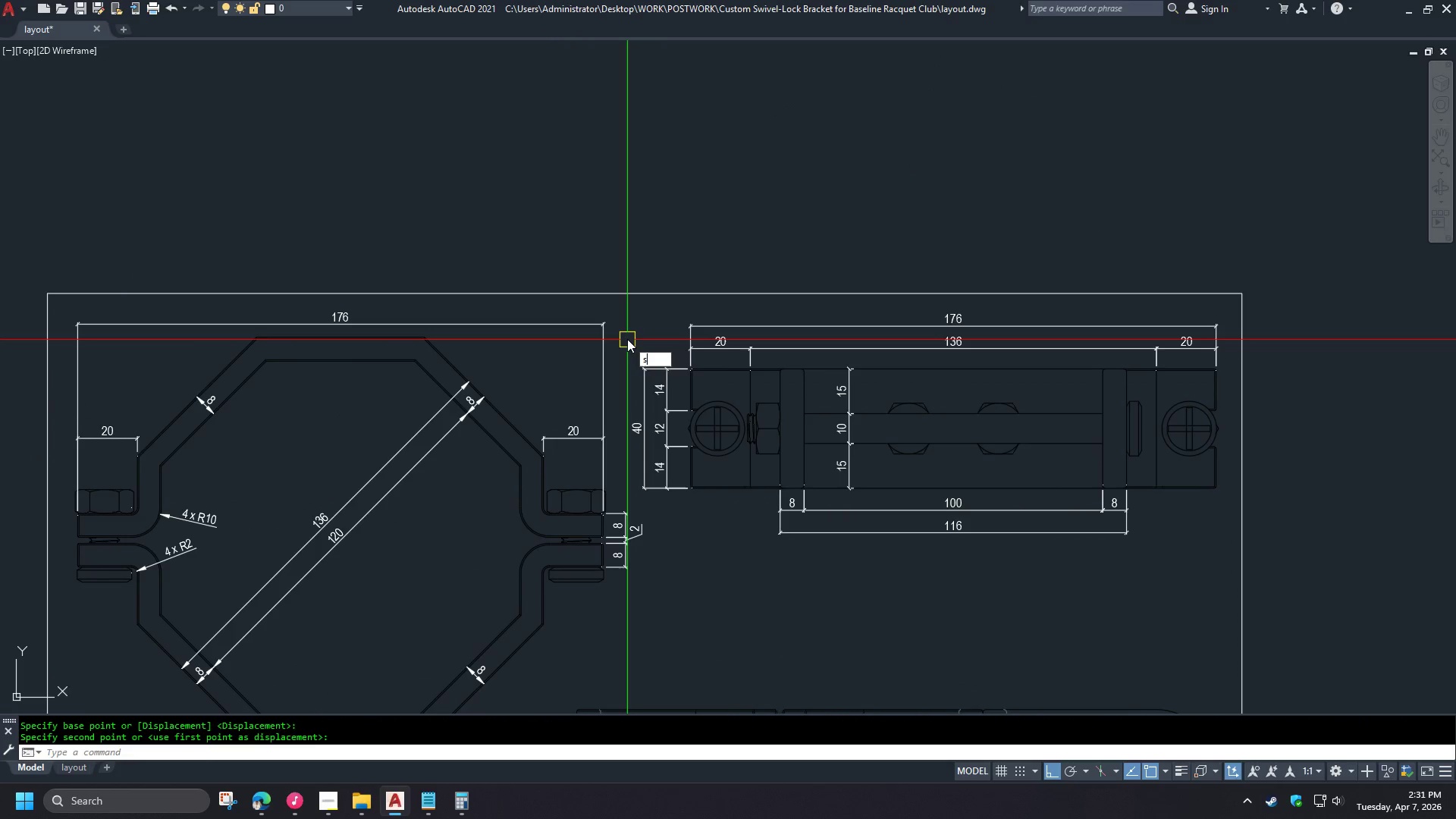 
key(Space)
 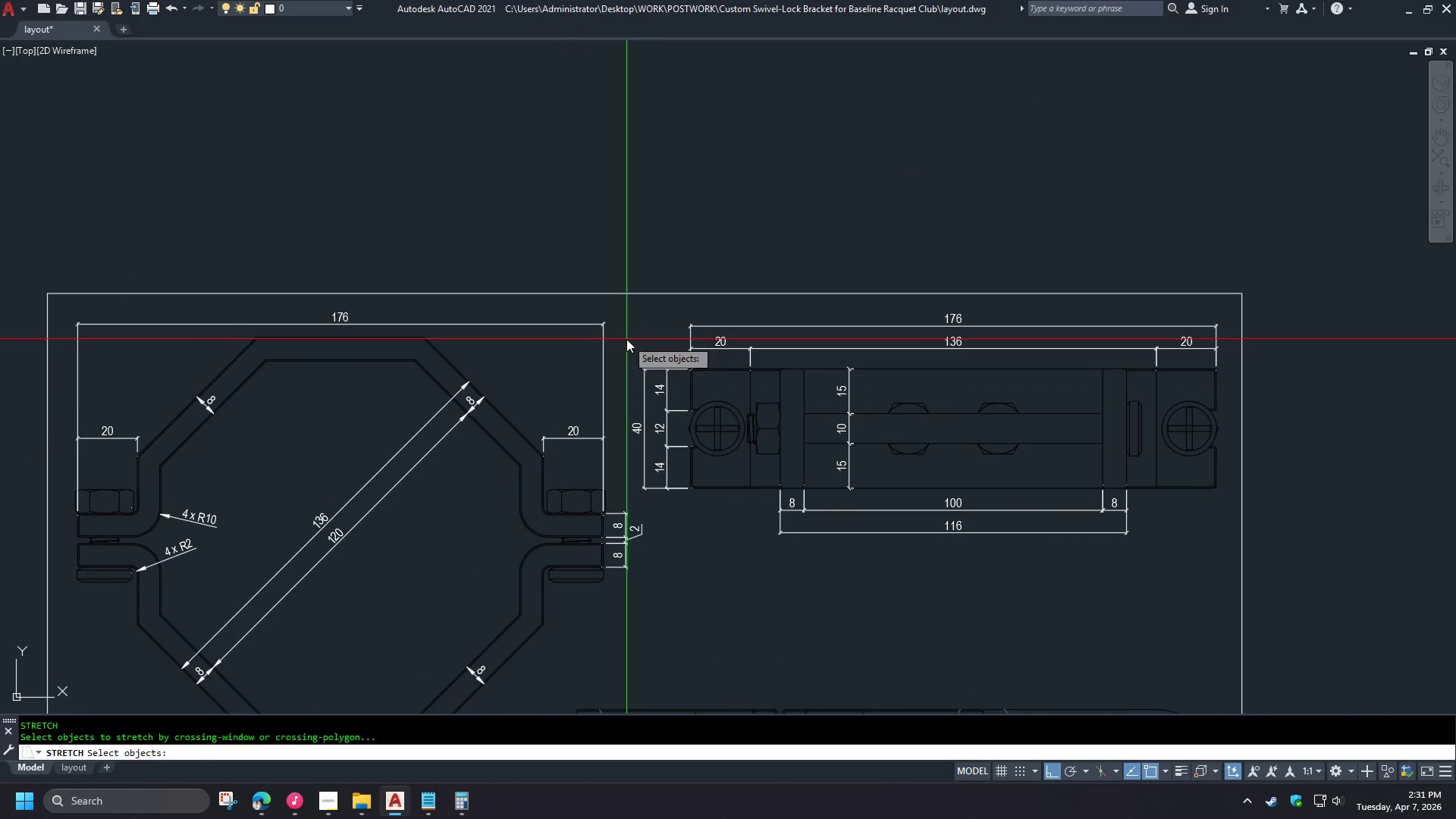 
left_click_drag(start_coordinate=[626, 339], to_coordinate=[621, 336])
 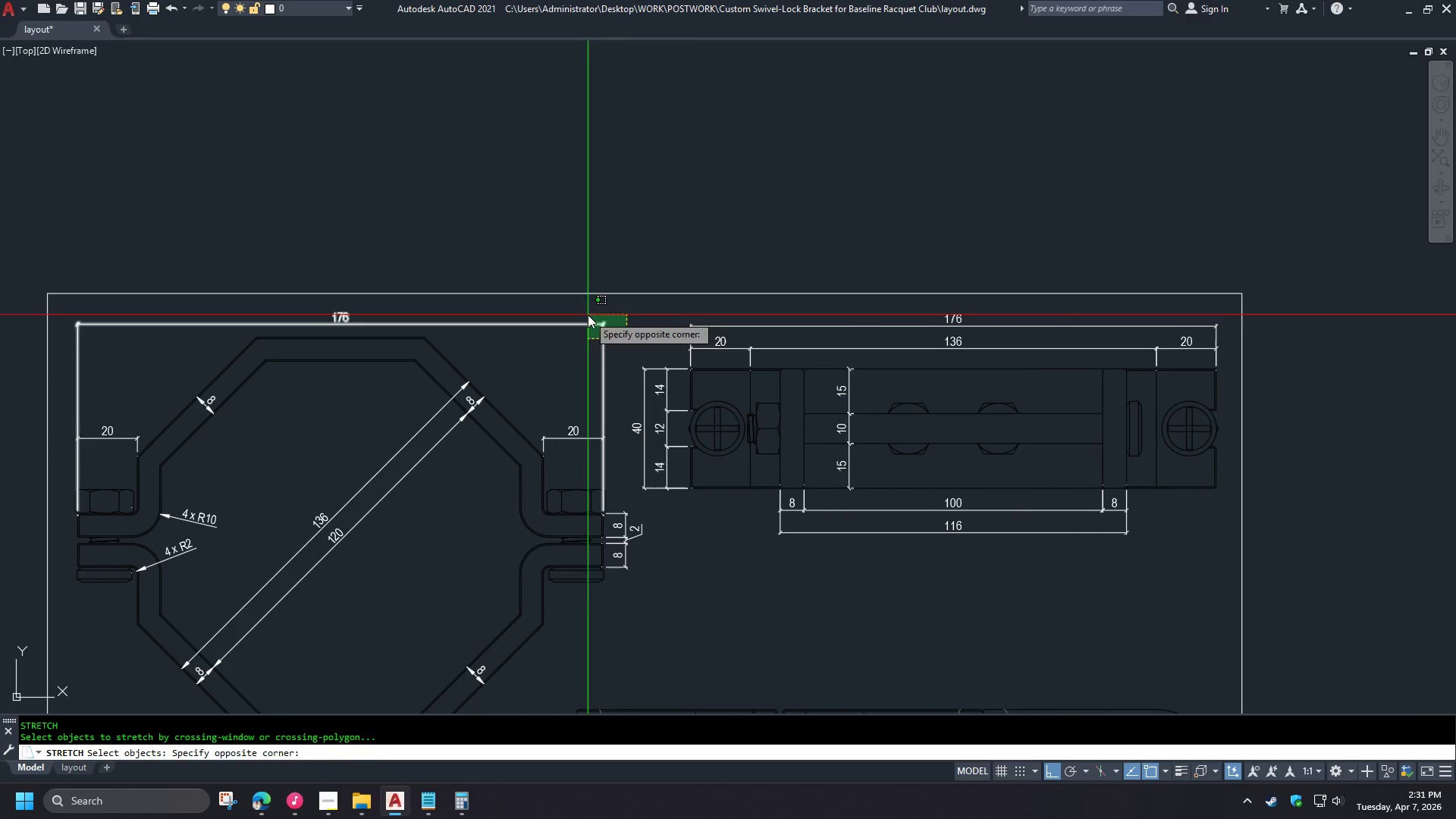 
double_click([588, 314])
 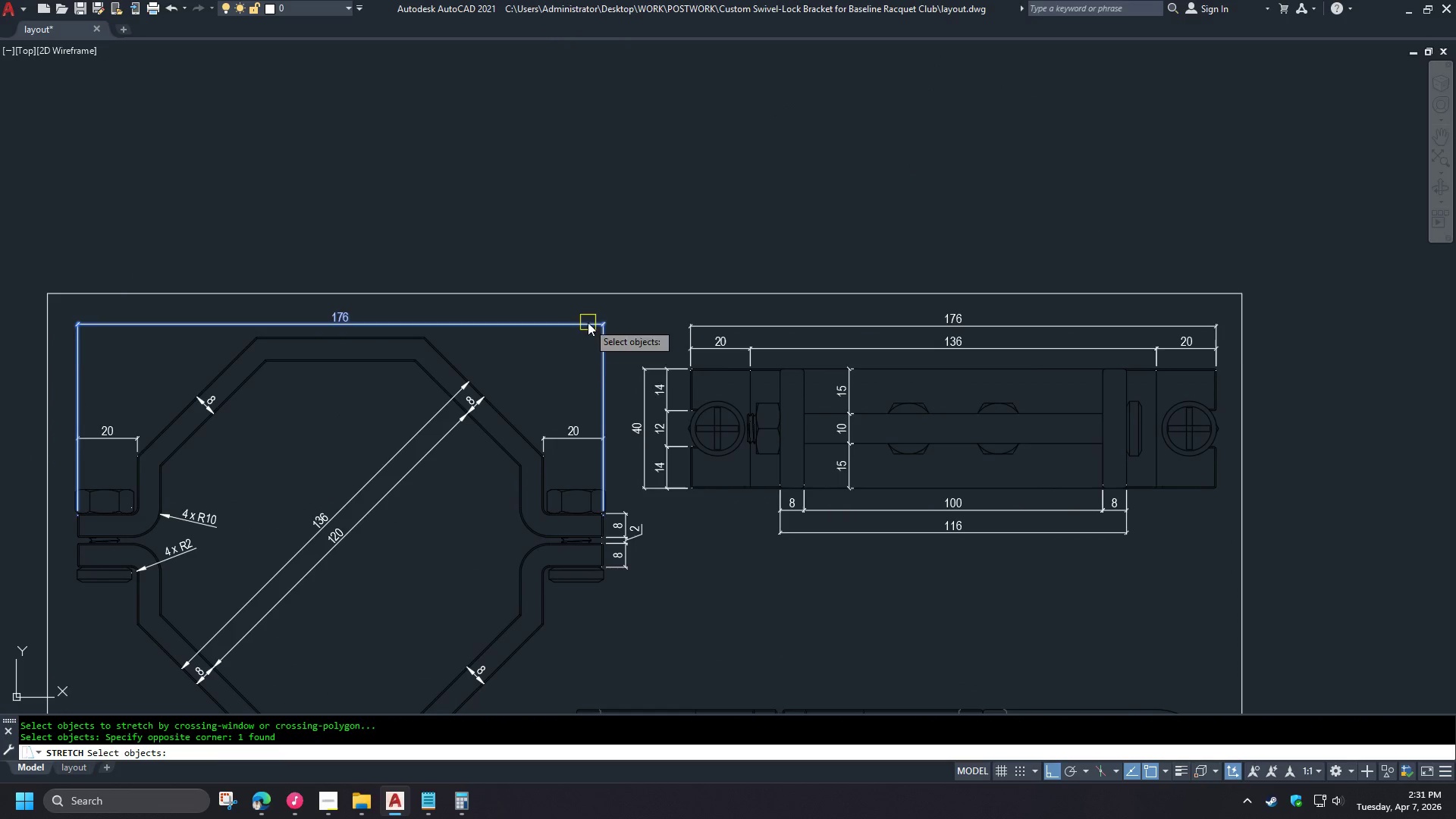 
key(Space)
 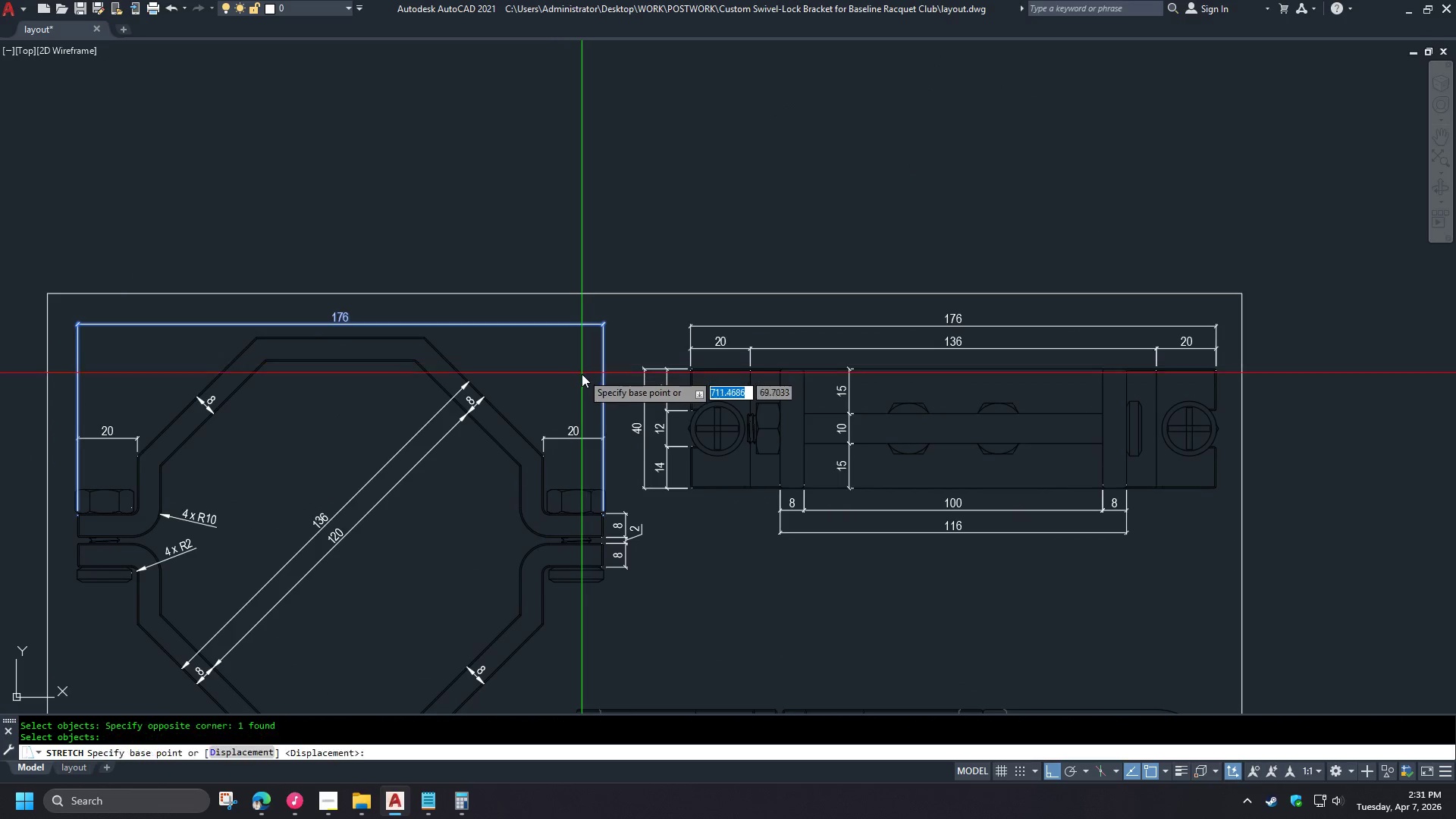 
left_click([582, 374])
 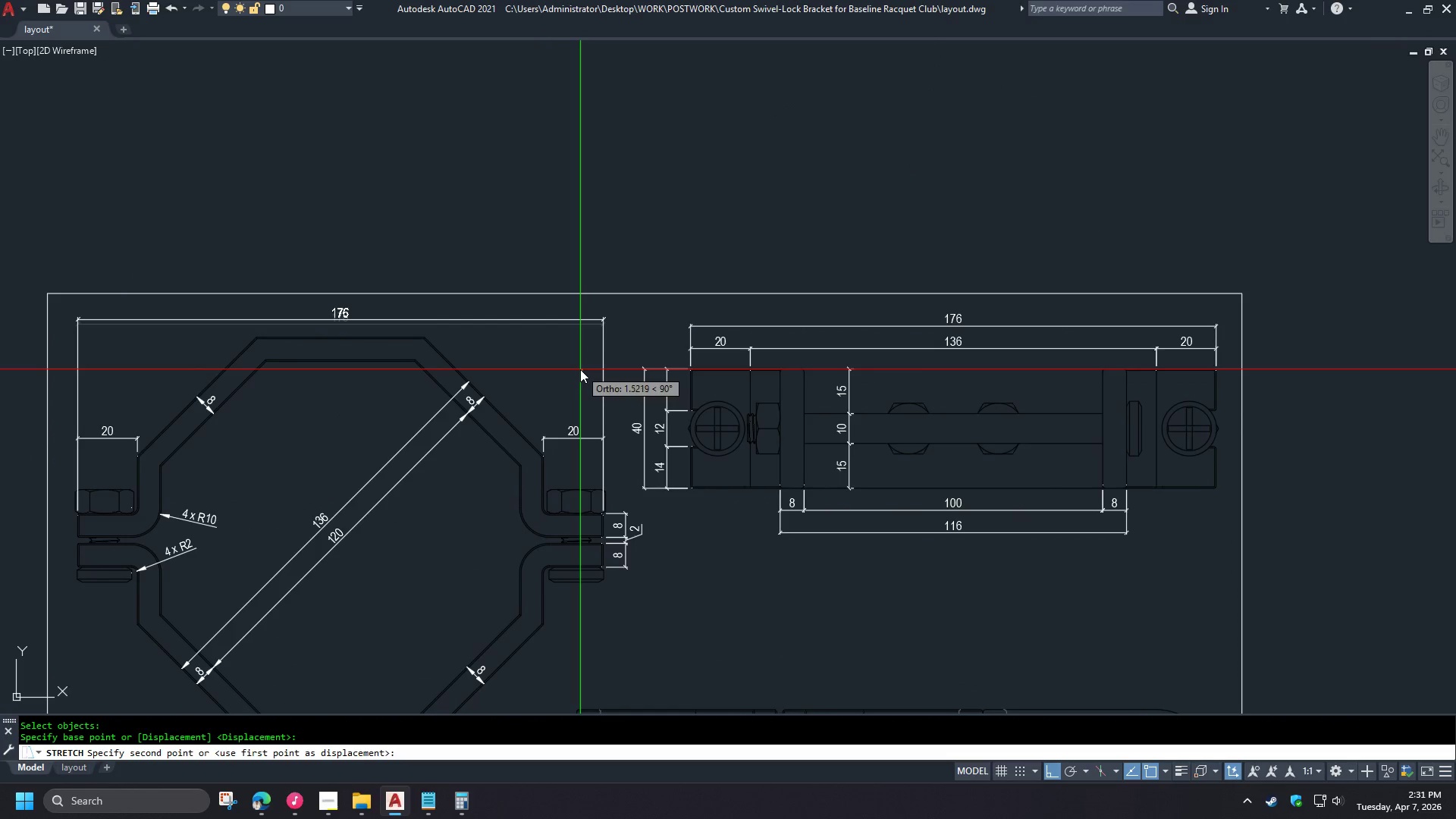 
left_click([579, 368])
 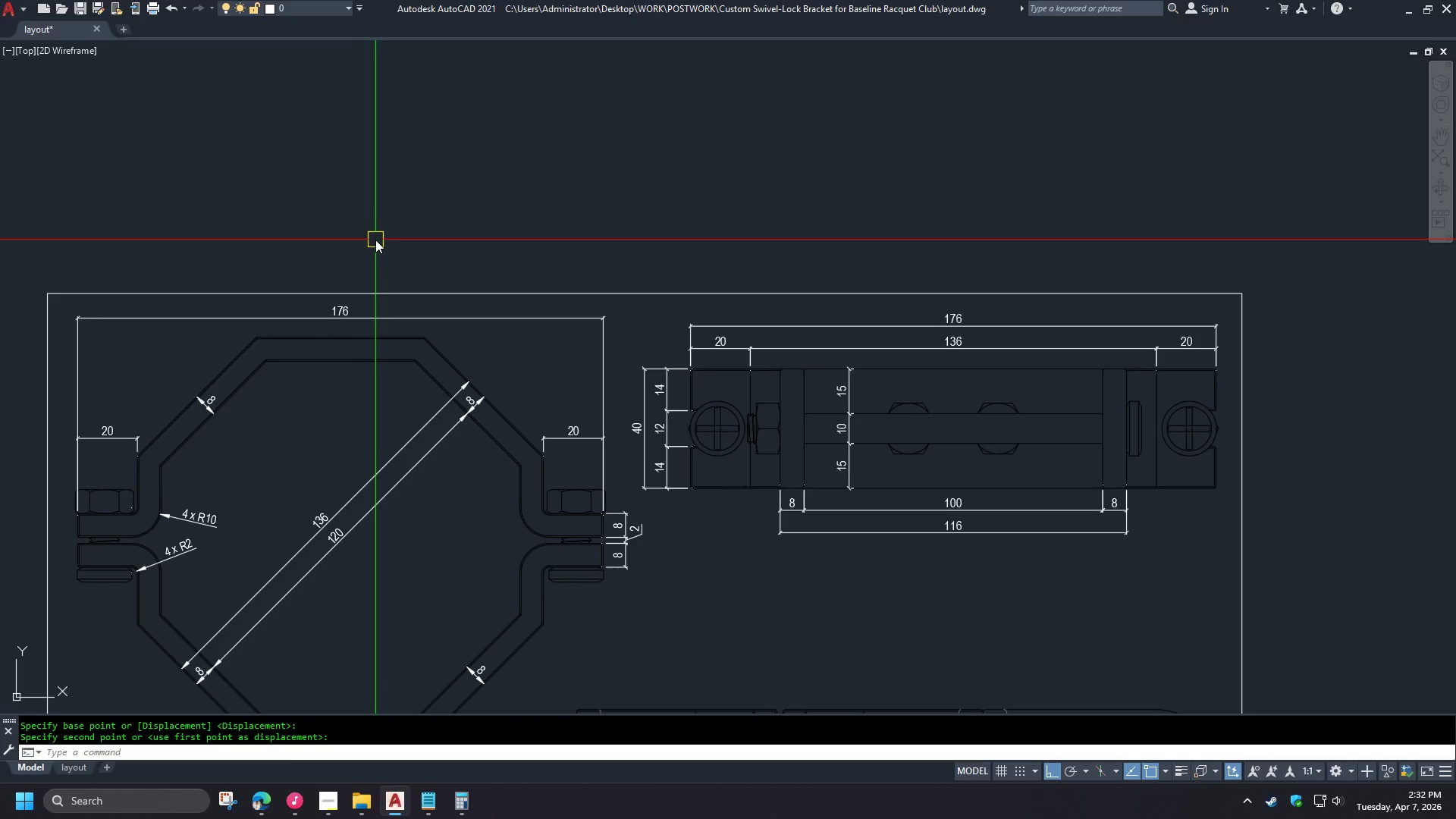 
wait(6.25)
 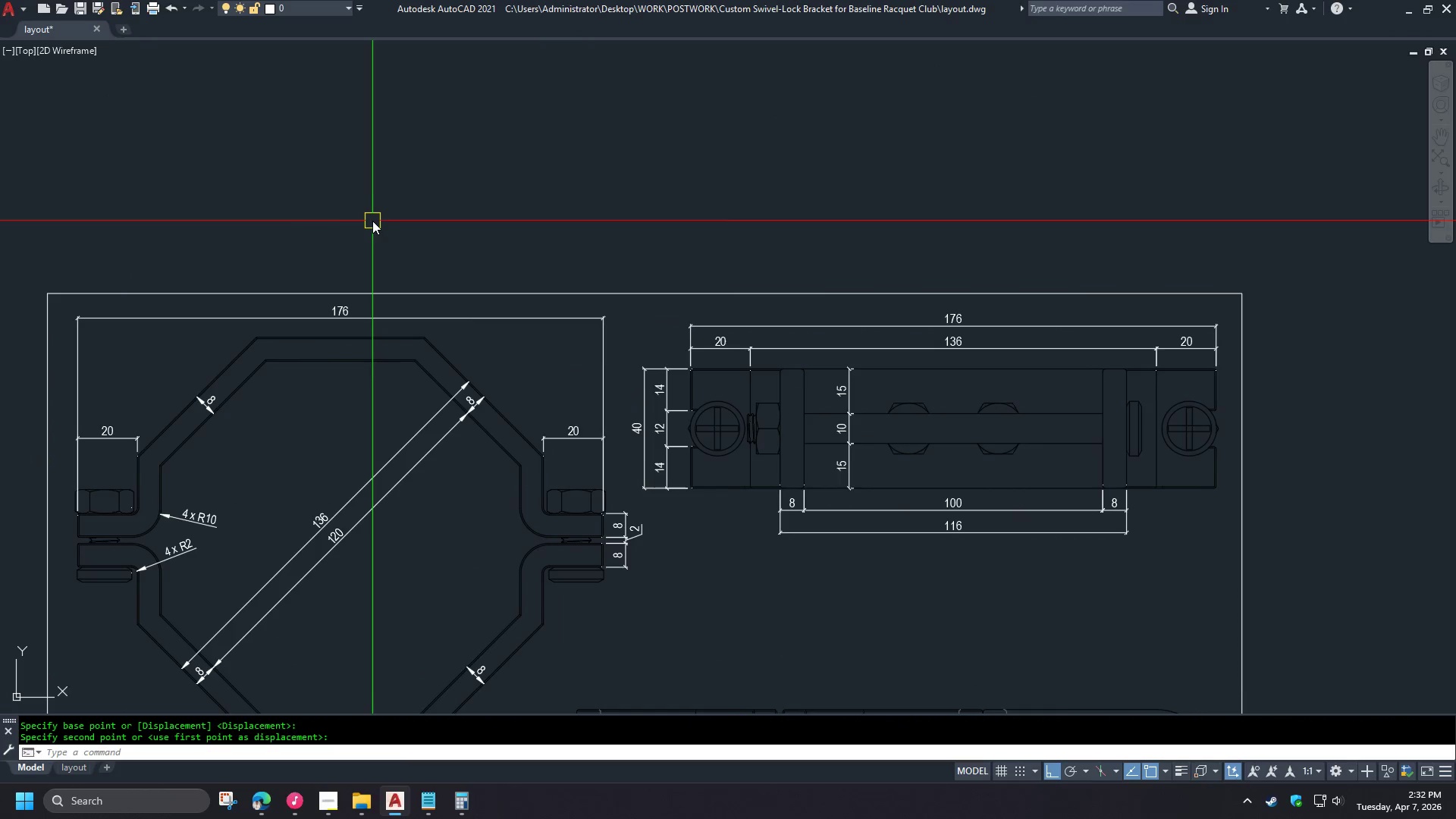 
scroll: coordinate [413, 235], scroll_direction: down, amount: 1.0
 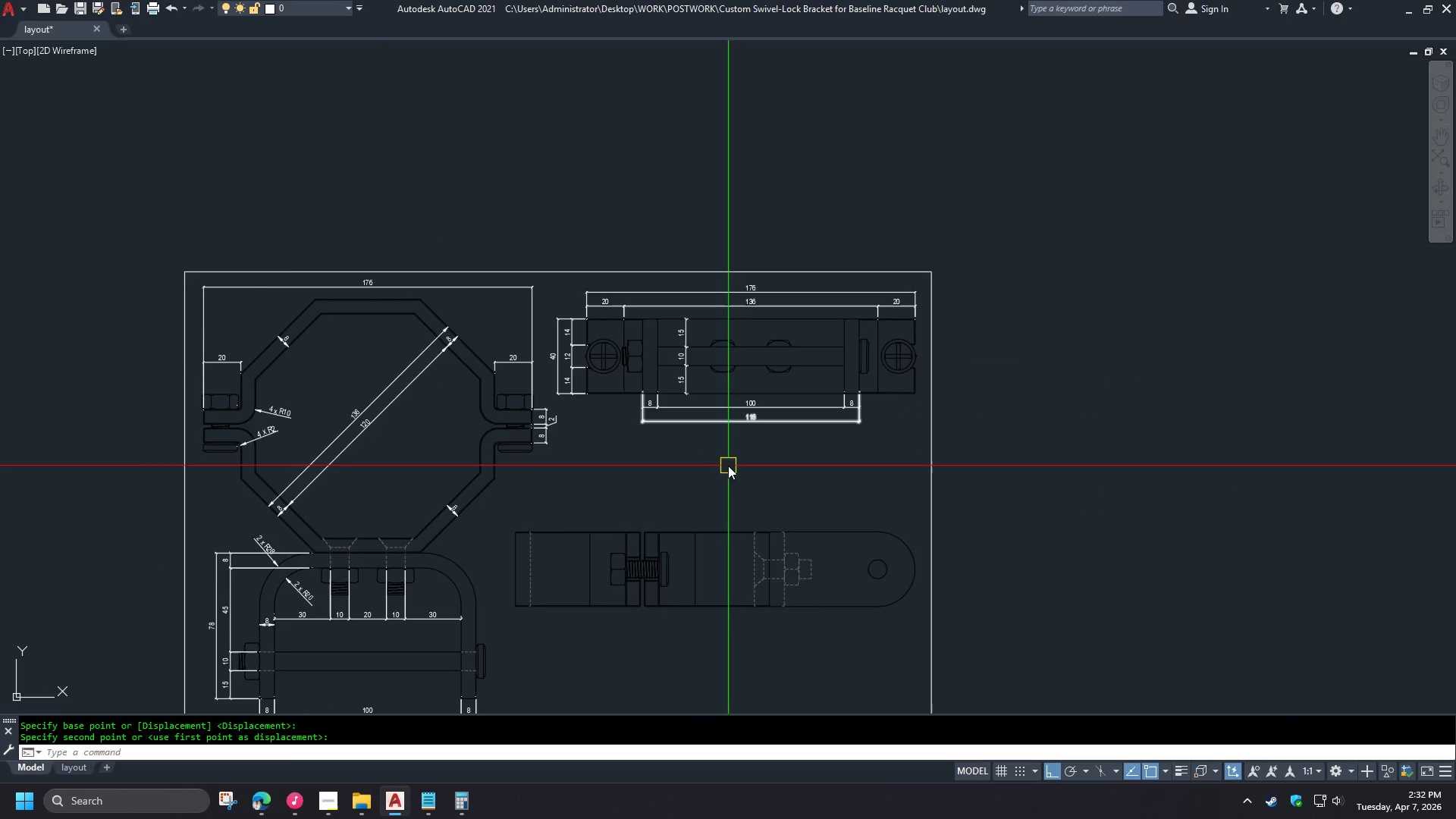 
scroll: coordinate [723, 469], scroll_direction: up, amount: 1.0
 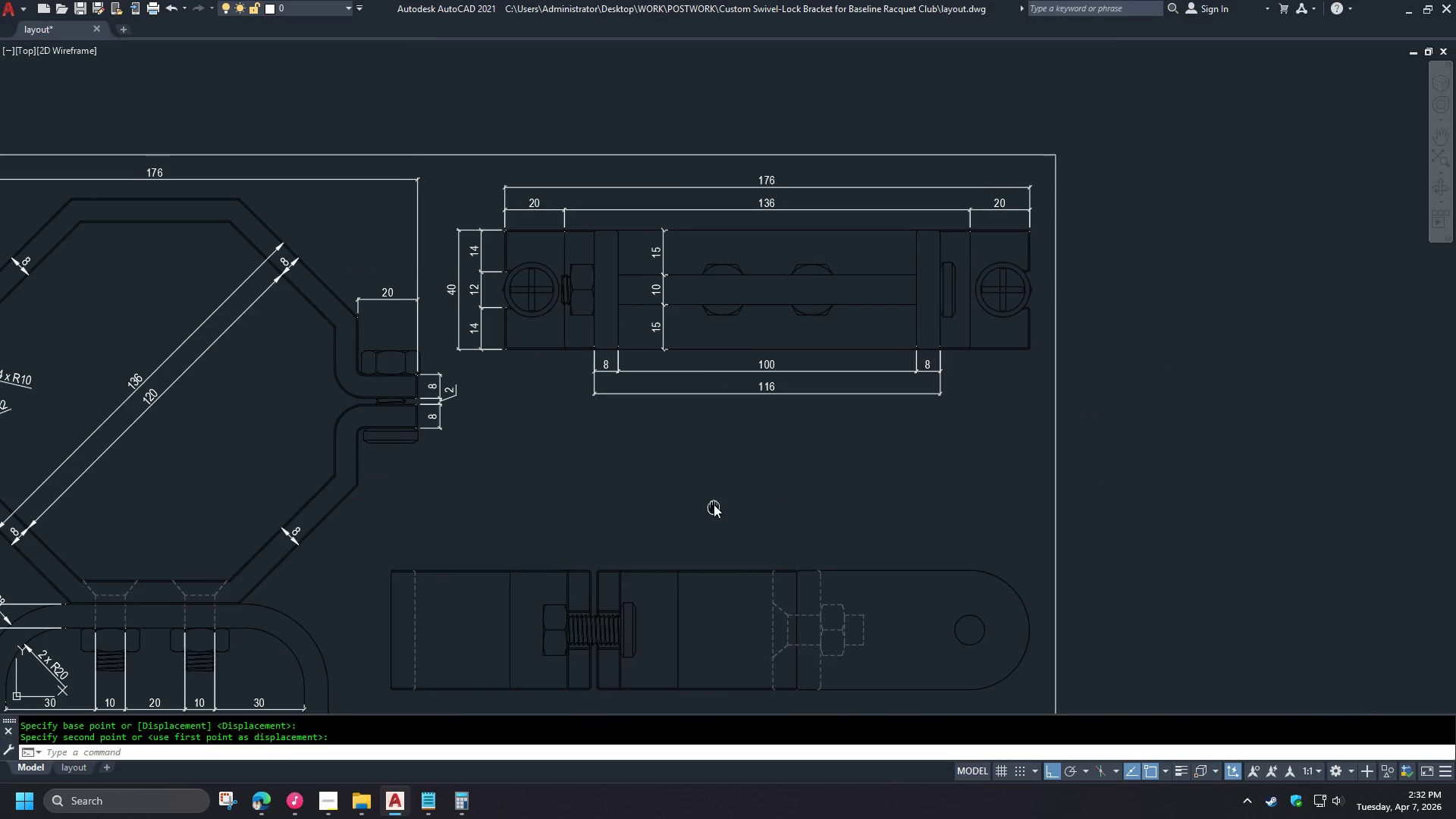 
type(dli)
 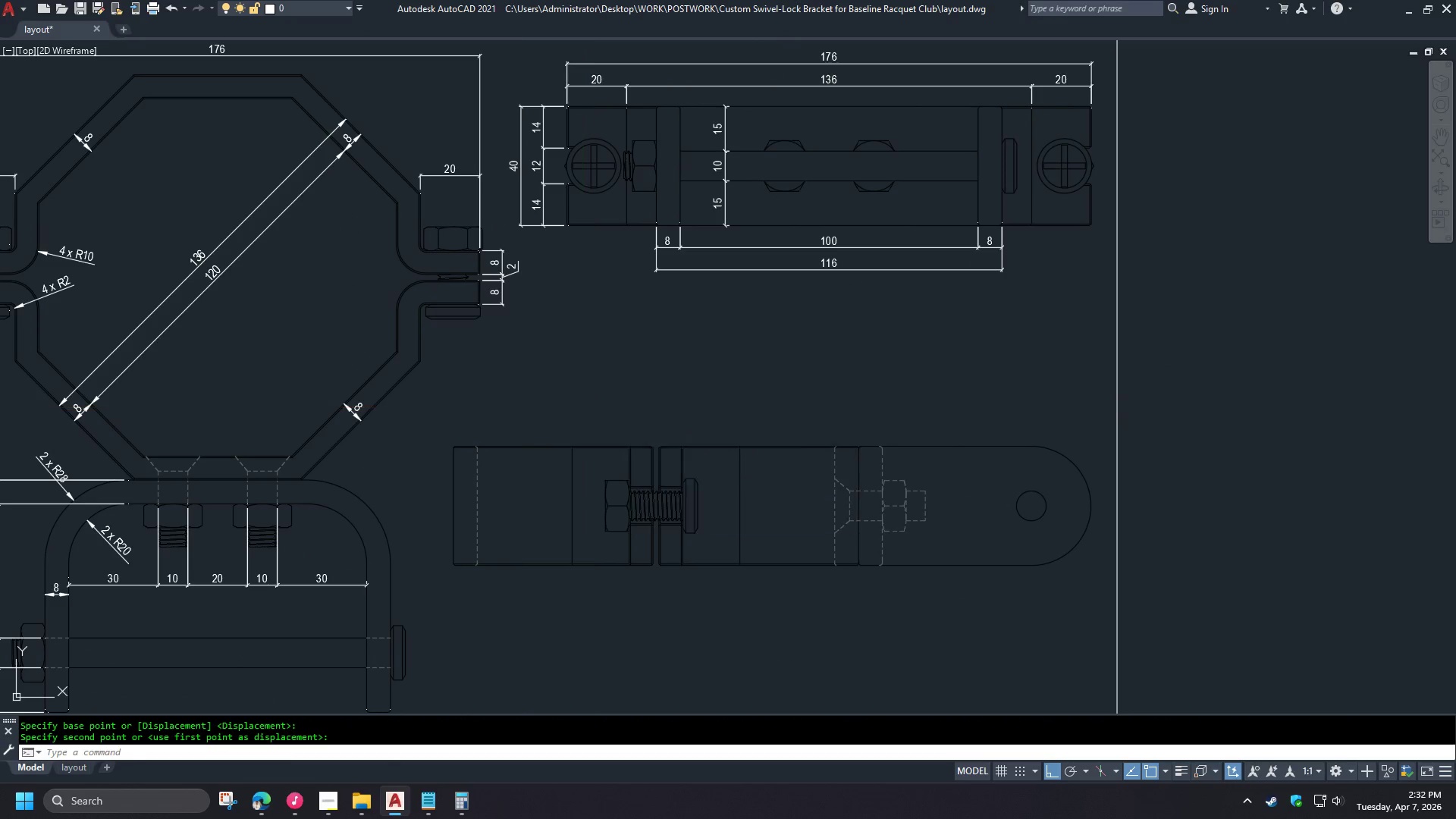 
scroll: coordinate [775, 388], scroll_direction: down, amount: 1.0
 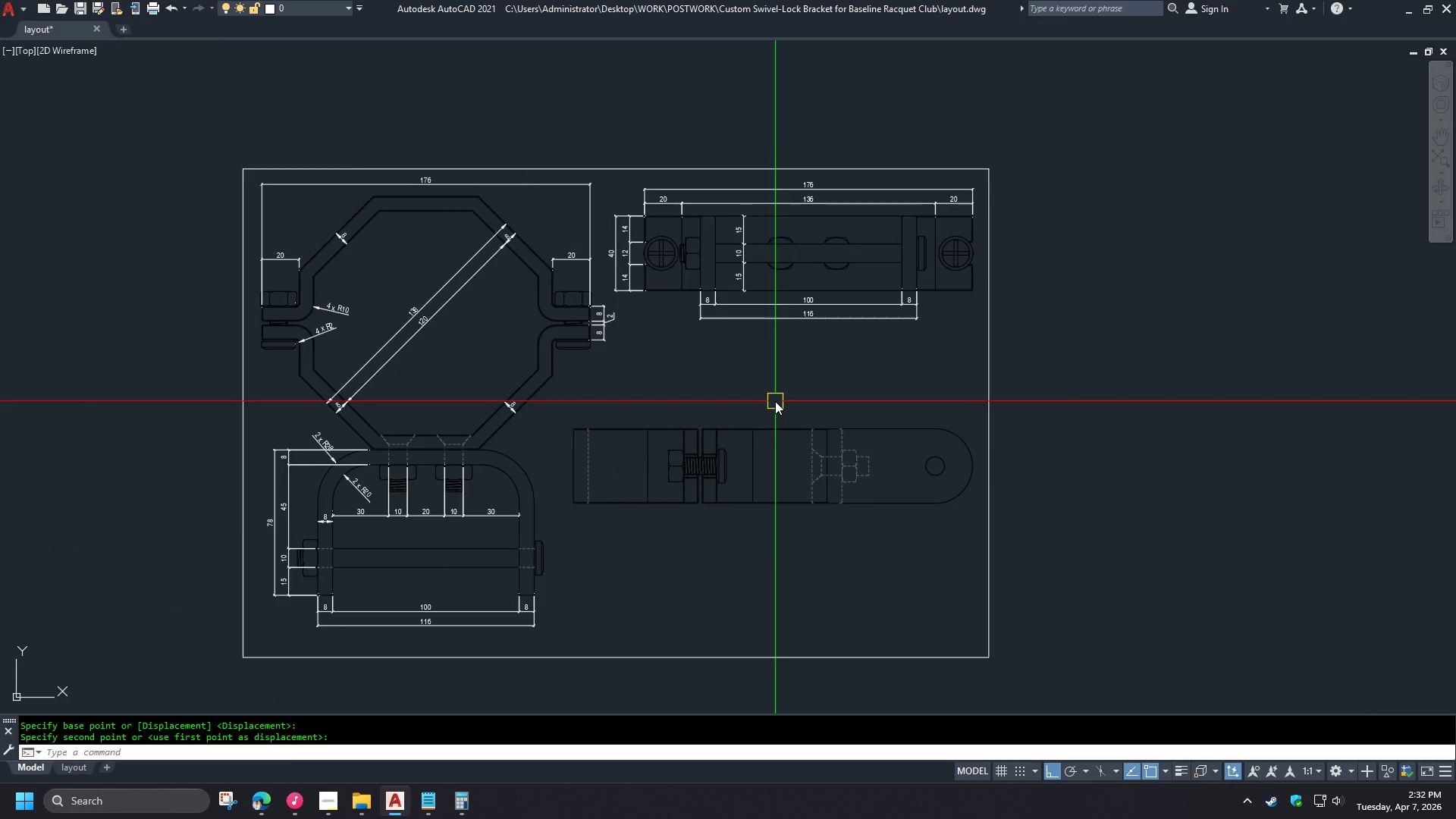 
key(Space)
 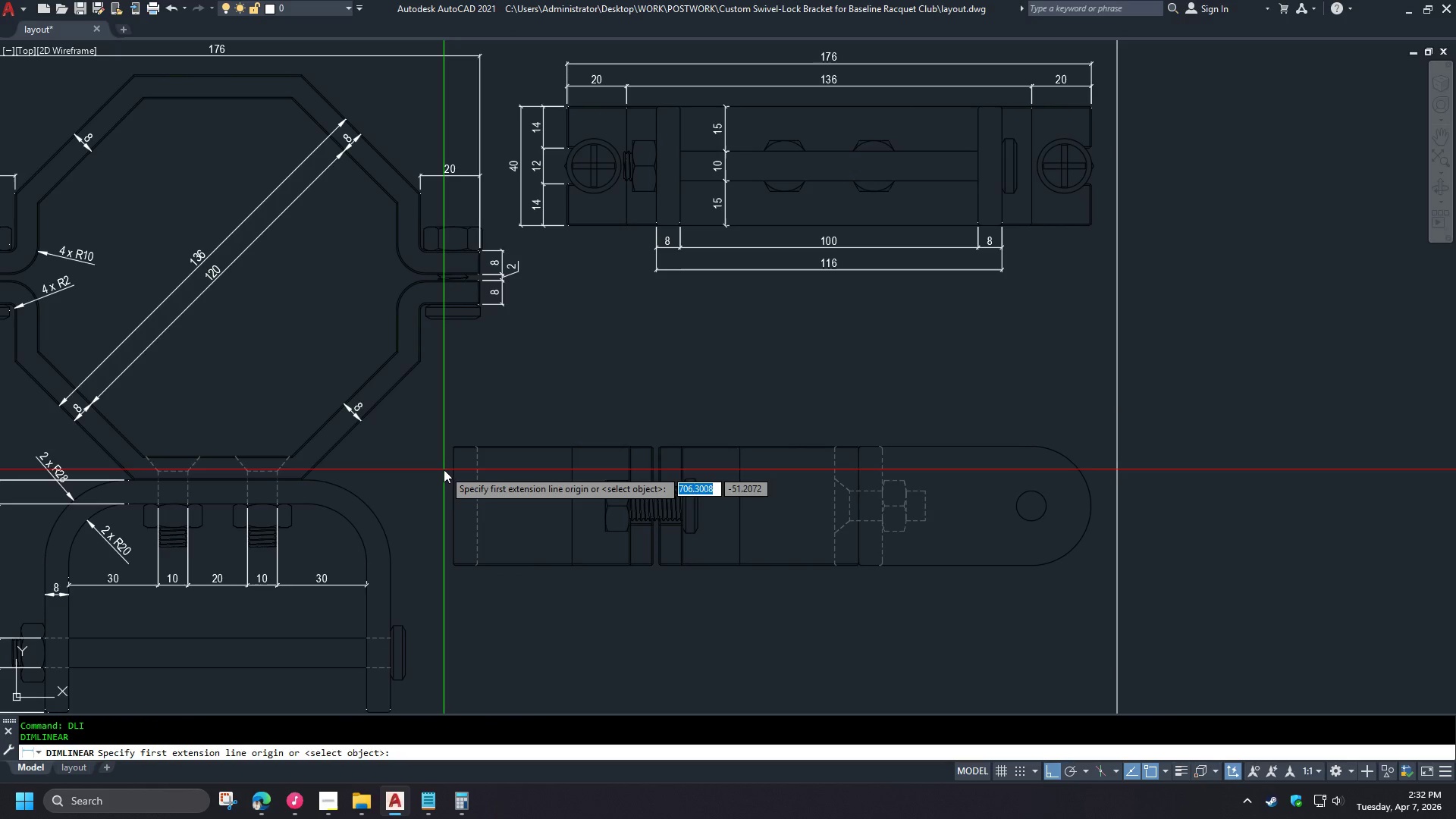 
scroll: coordinate [775, 401], scroll_direction: up, amount: 1.0
 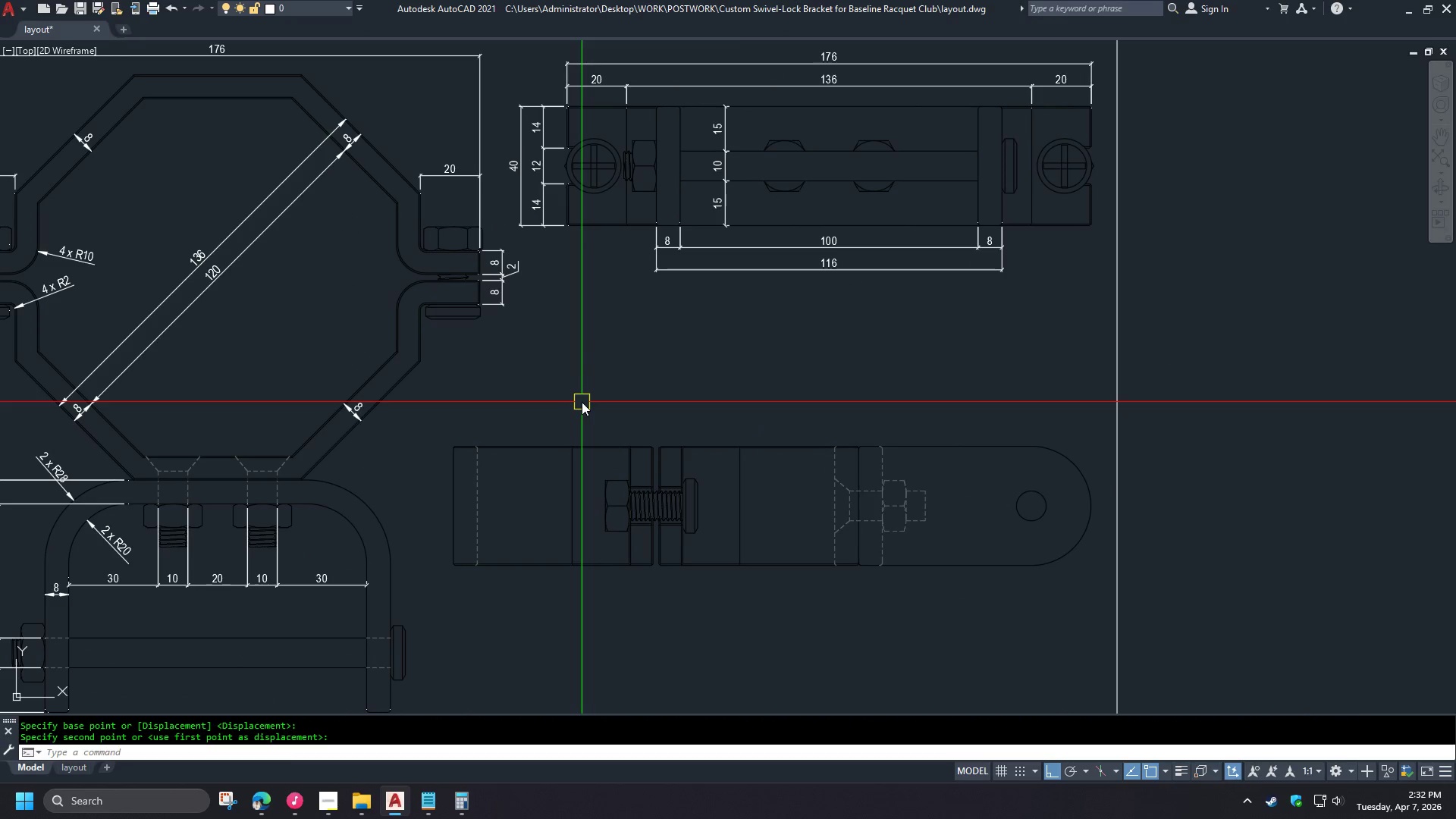 
type(end )
 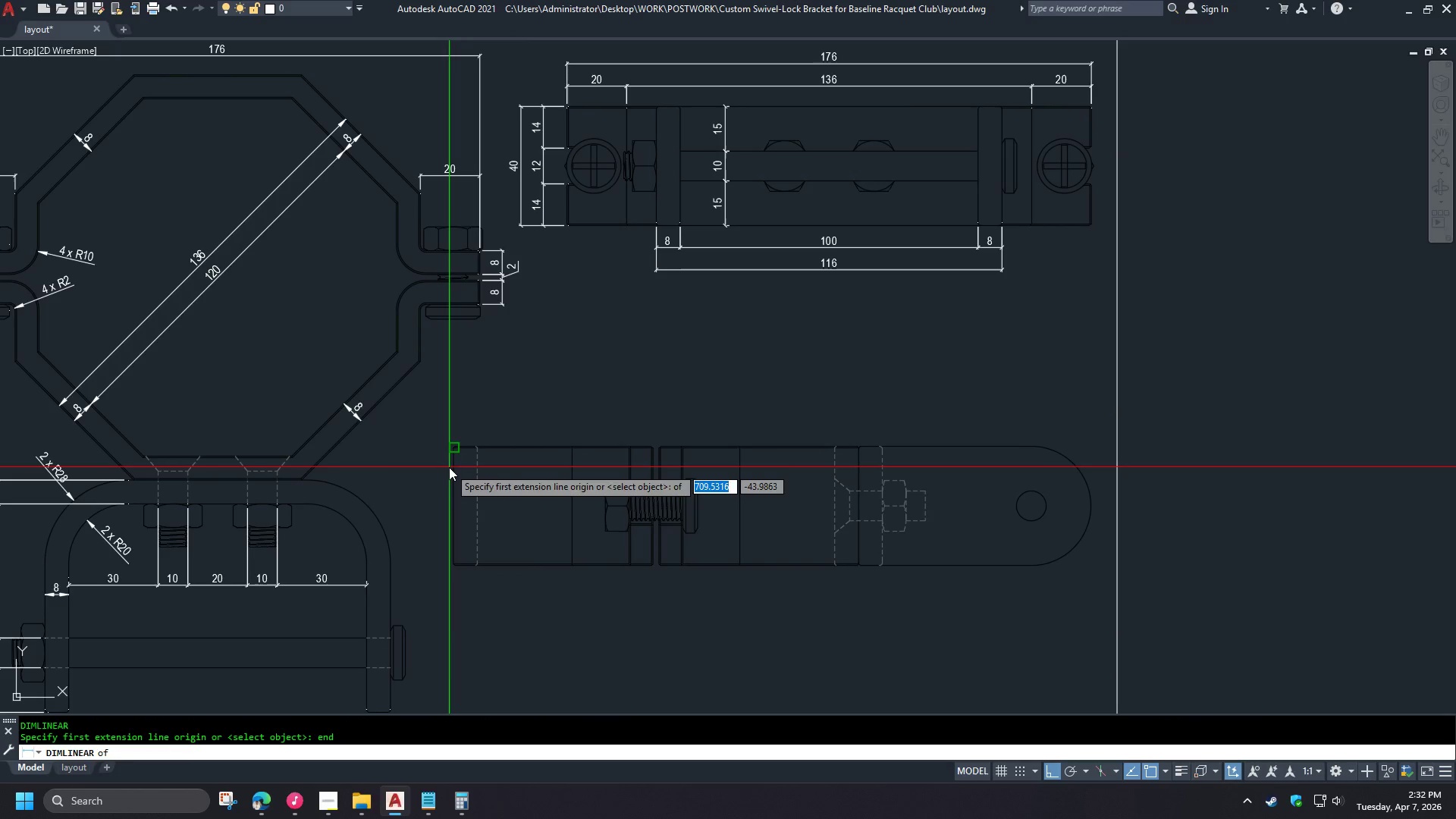 
left_click([449, 467])
 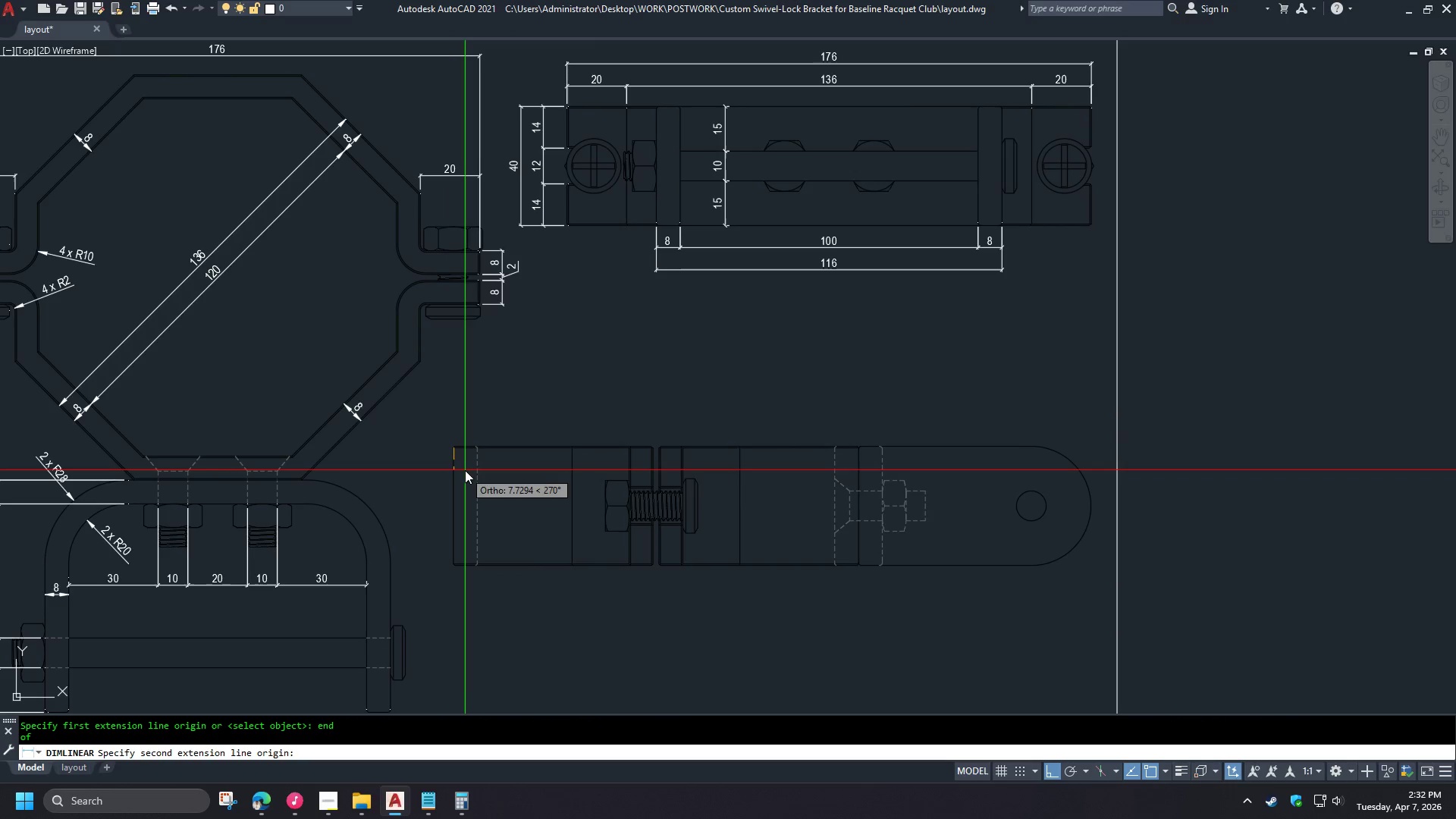 
type(end )
 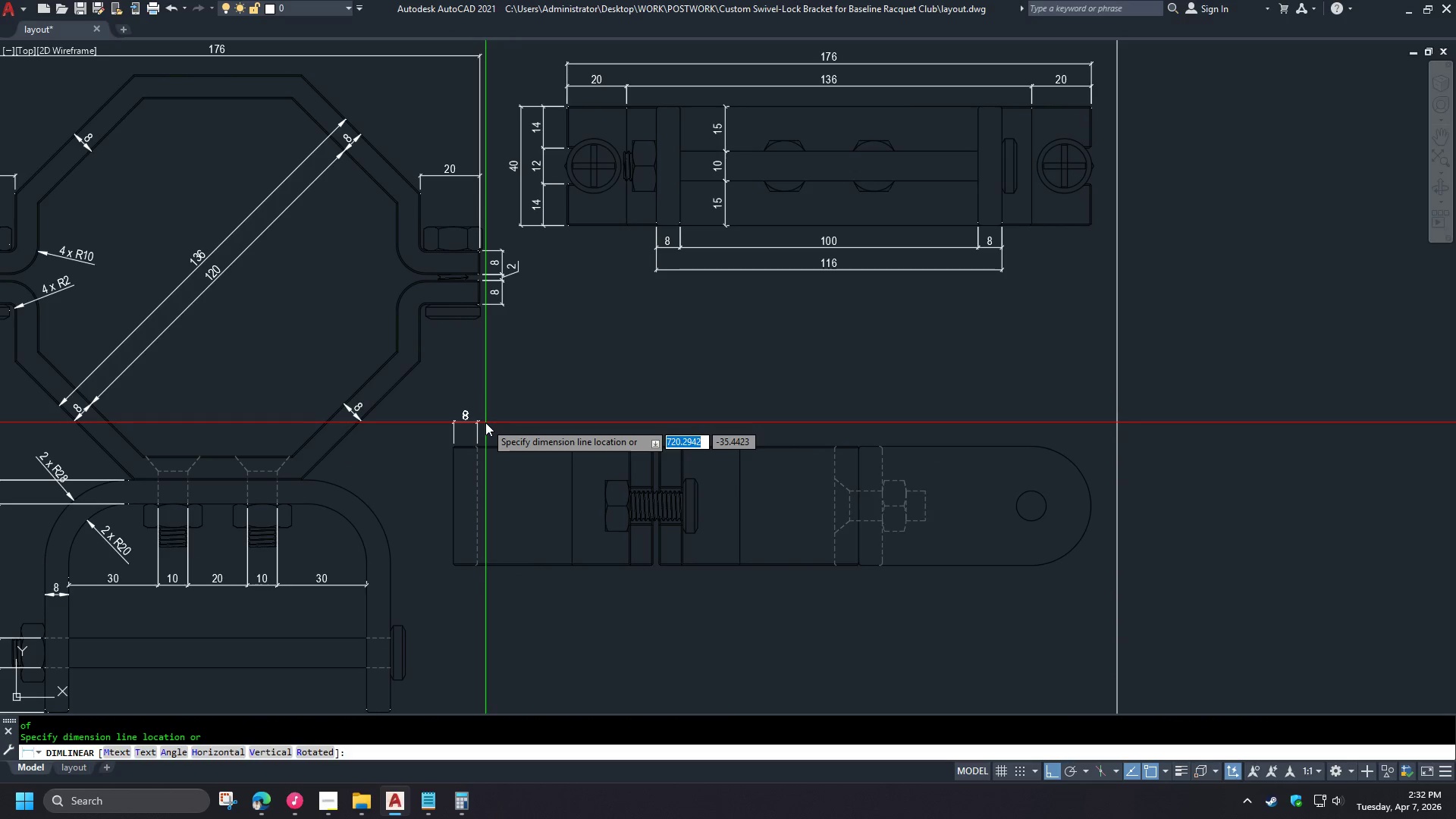 
left_click([486, 420])
 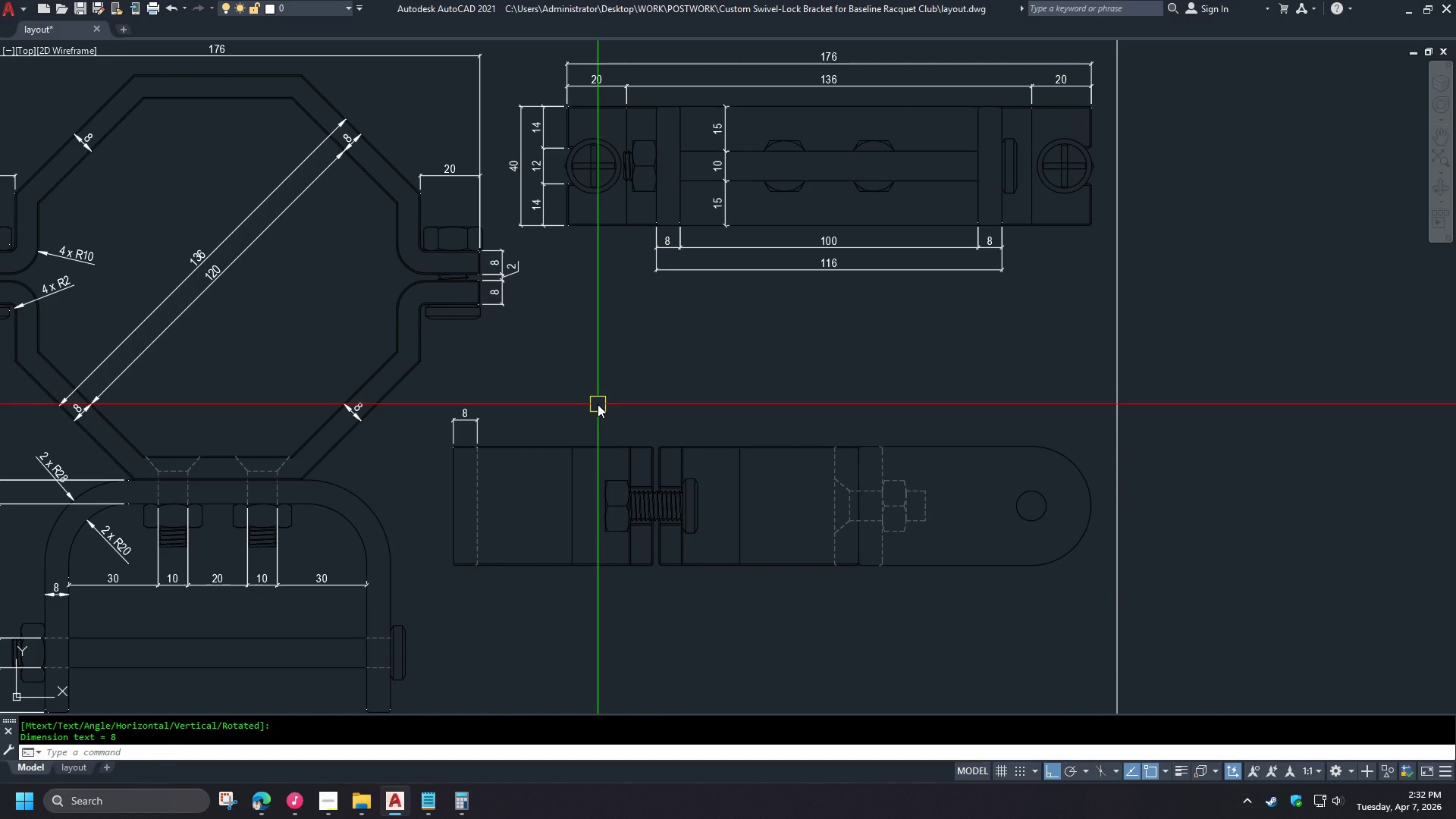 
type(dco )
 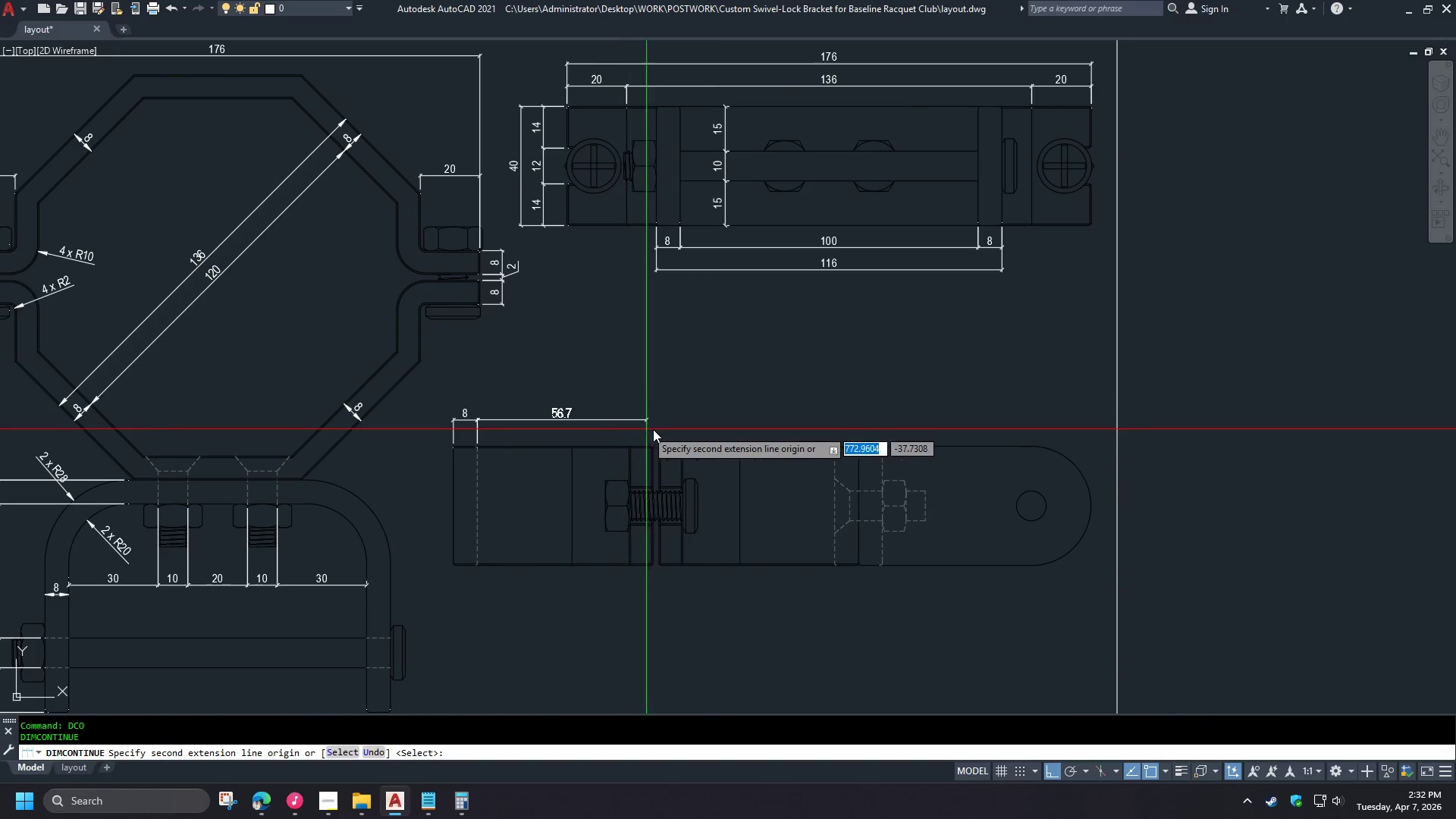 
type(end )
 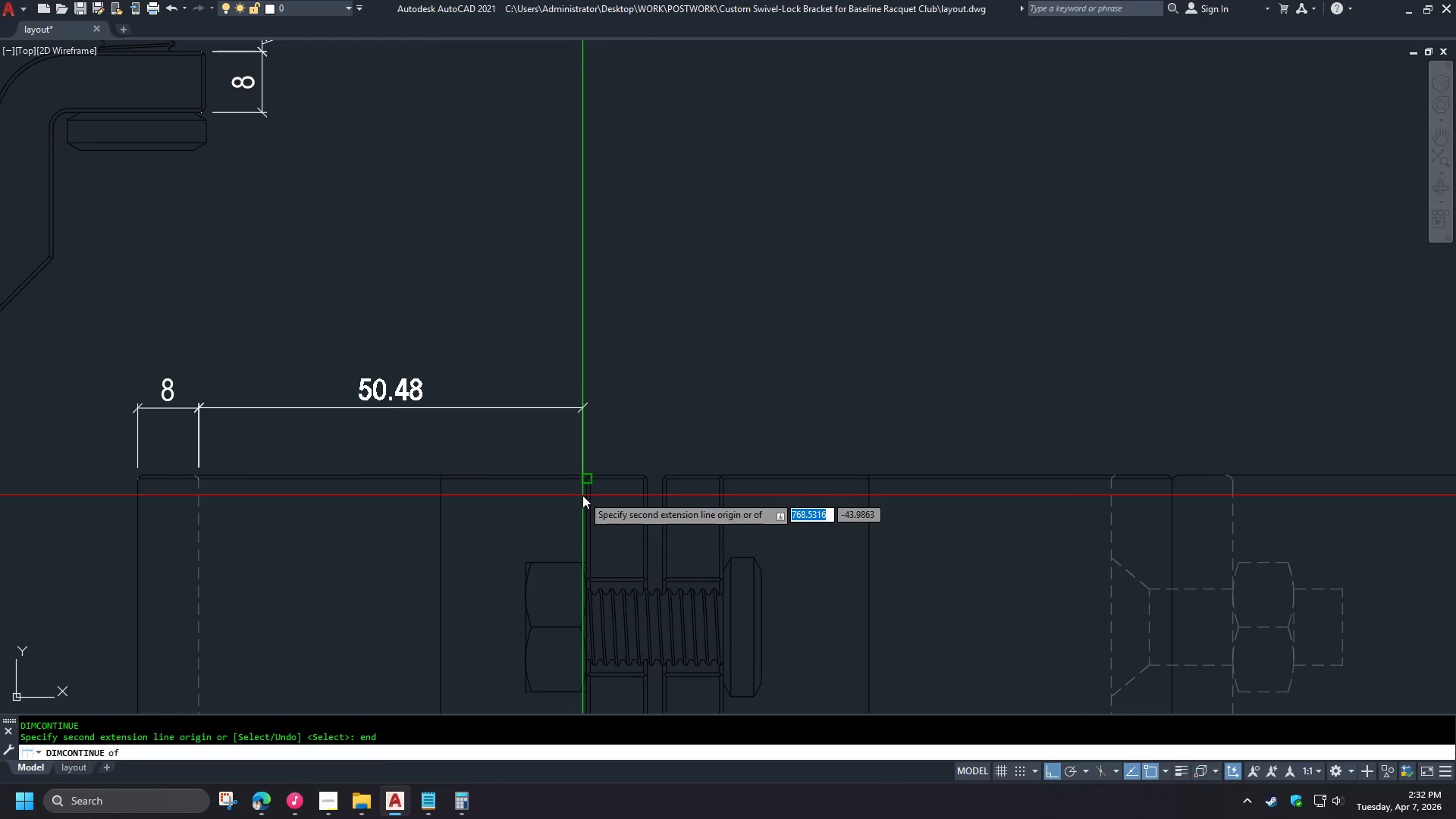 
scroll: coordinate [656, 430], scroll_direction: up, amount: 2.0
 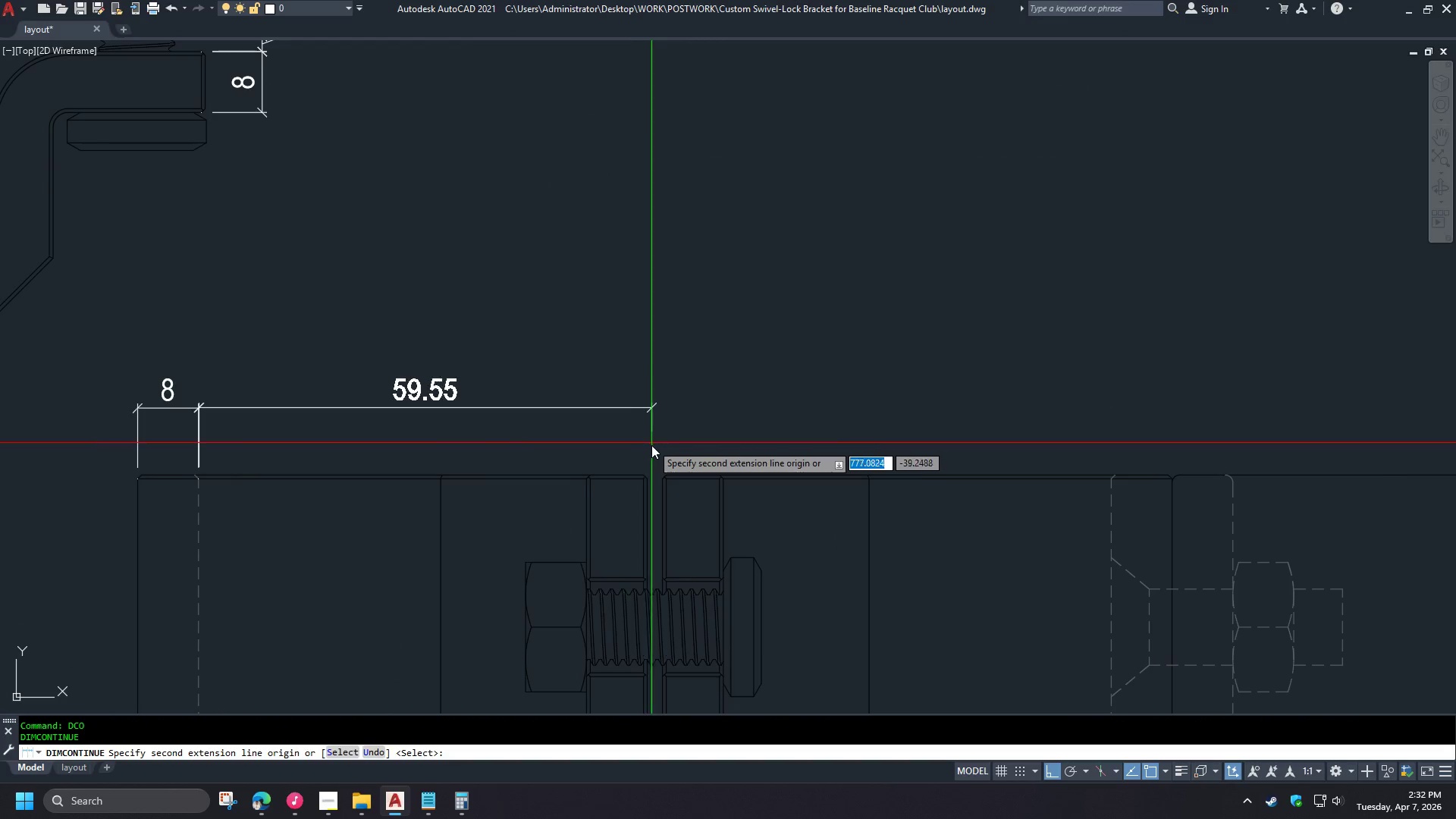 
left_click([582, 495])
 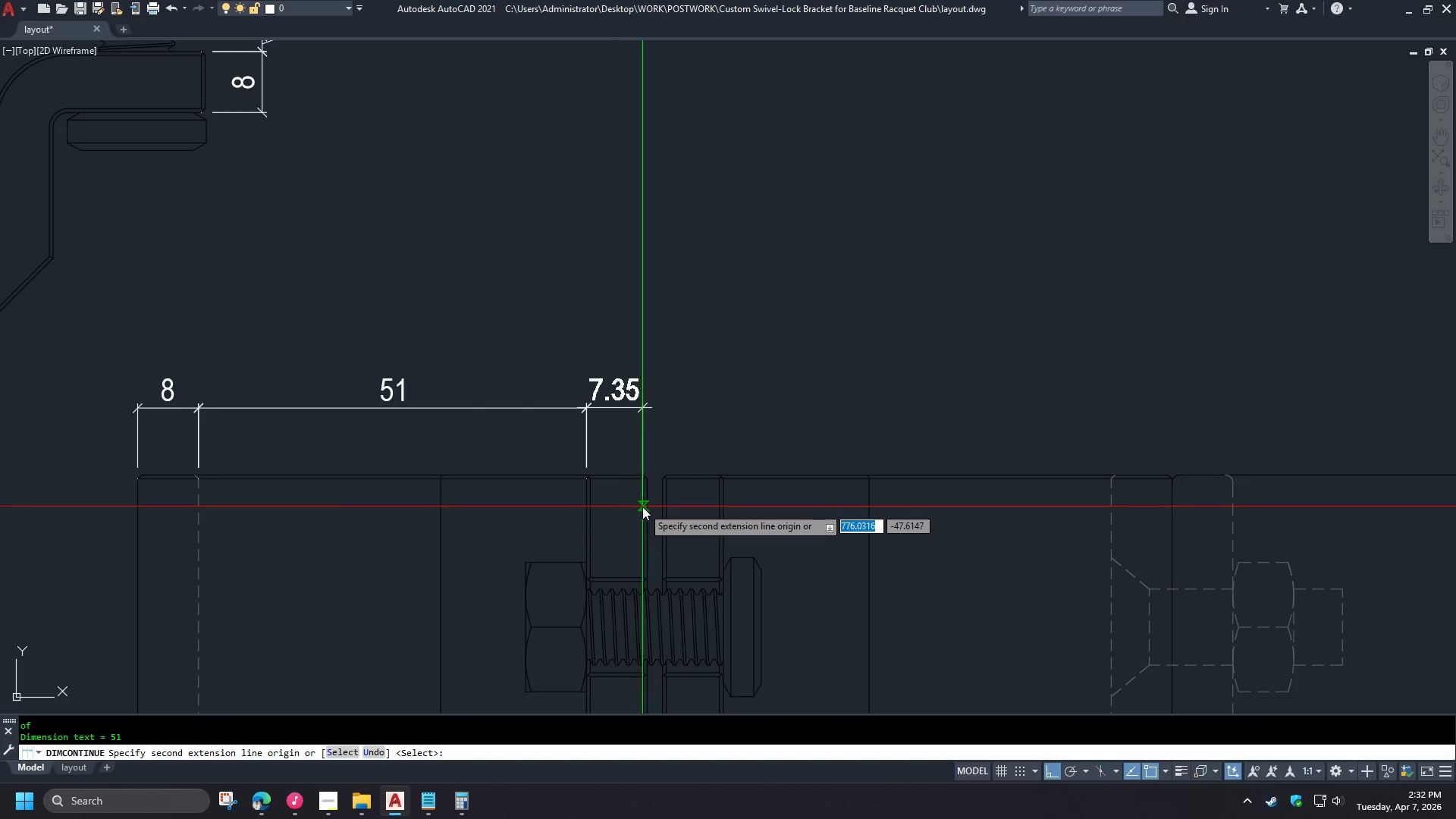 
type(en)
 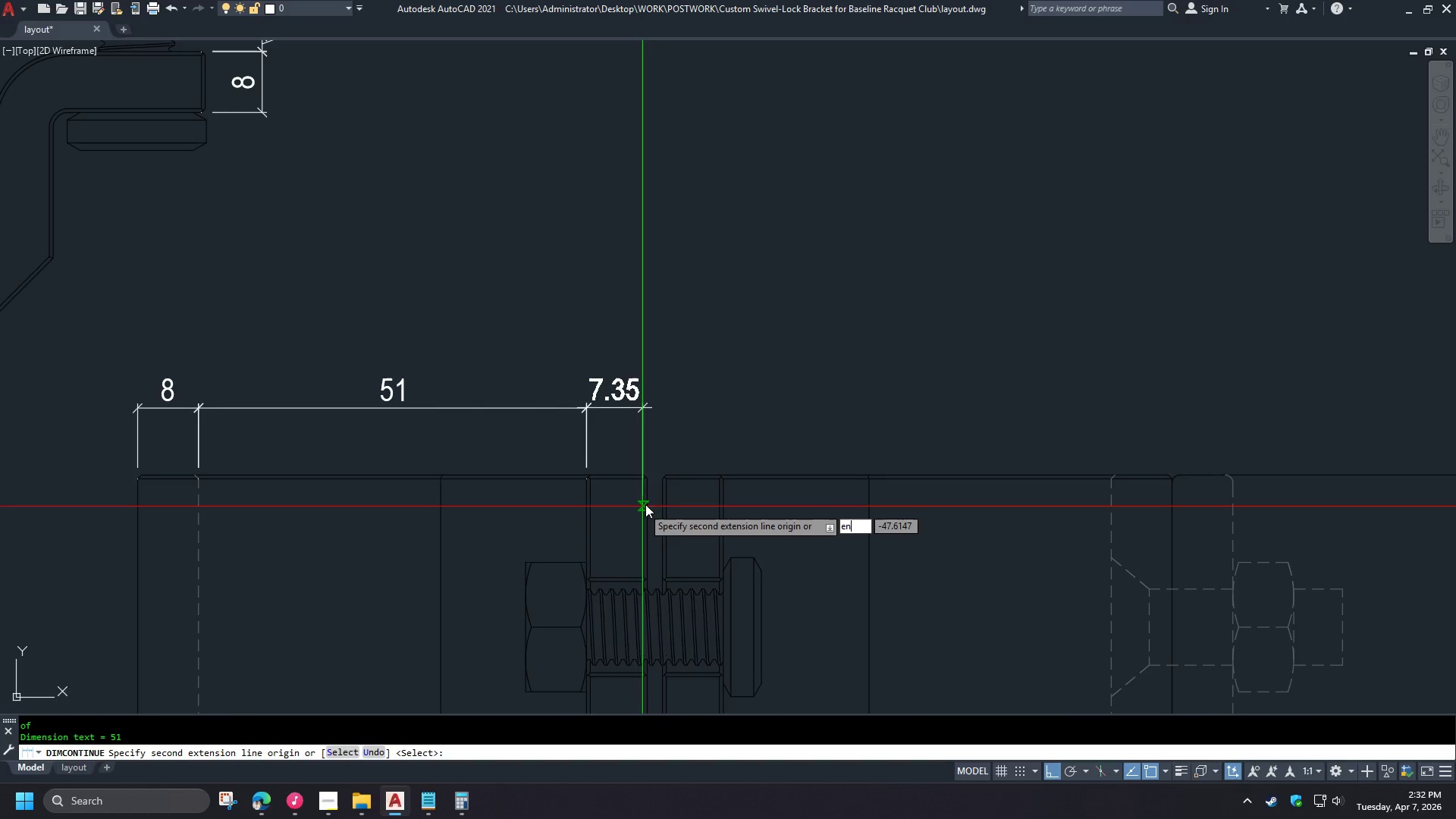 
key(D)
 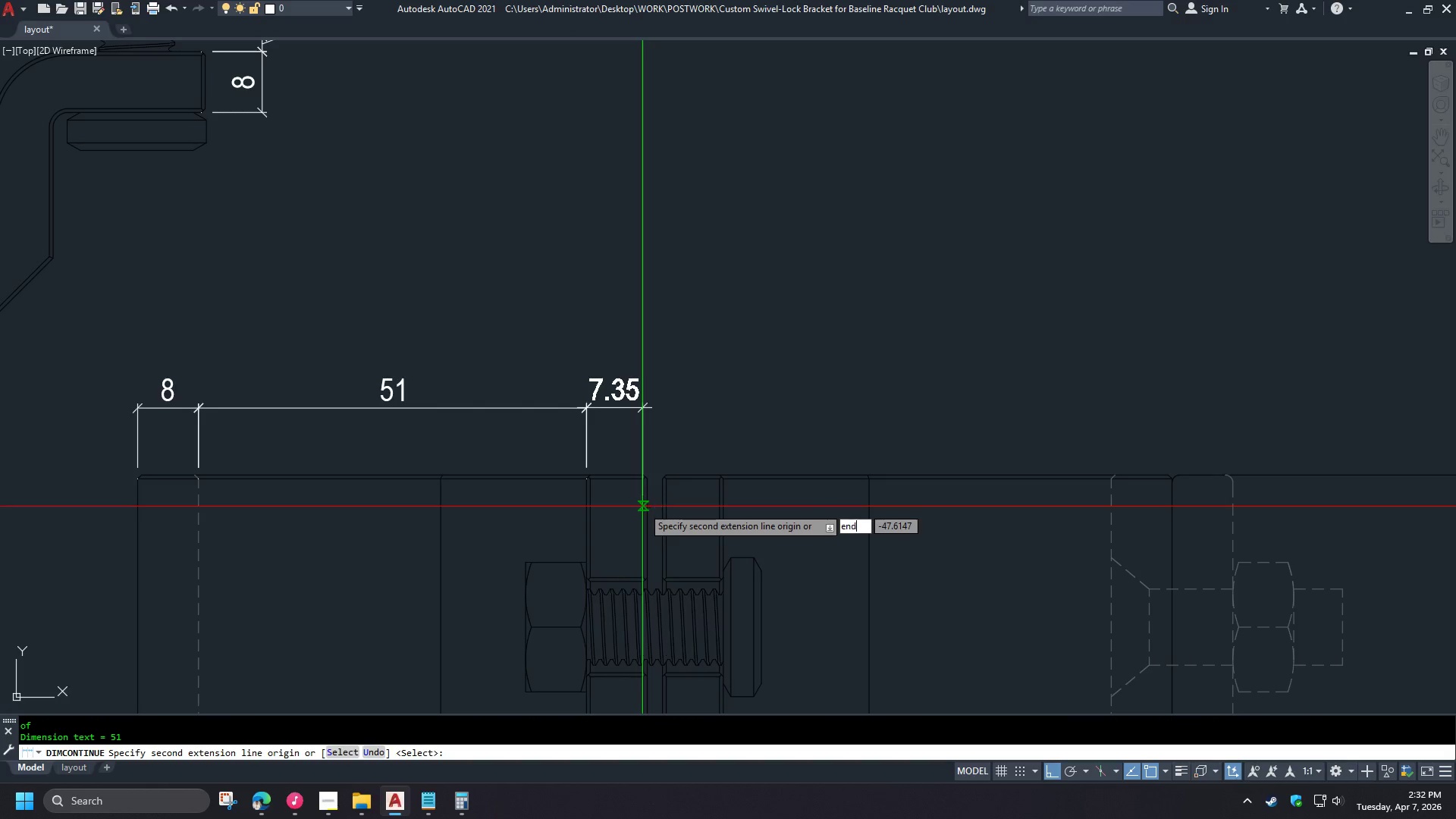 
key(Space)
 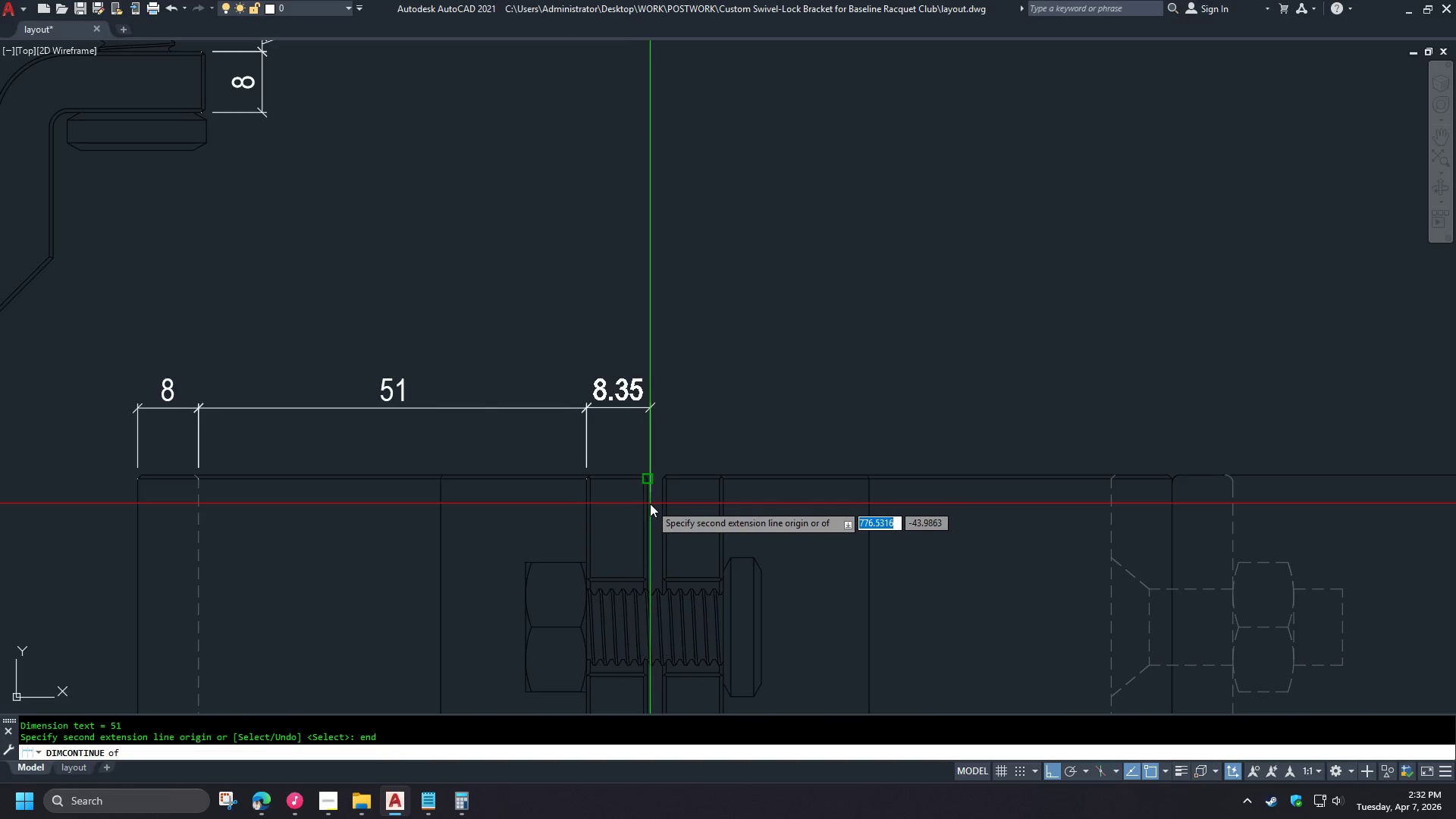 
left_click([650, 504])
 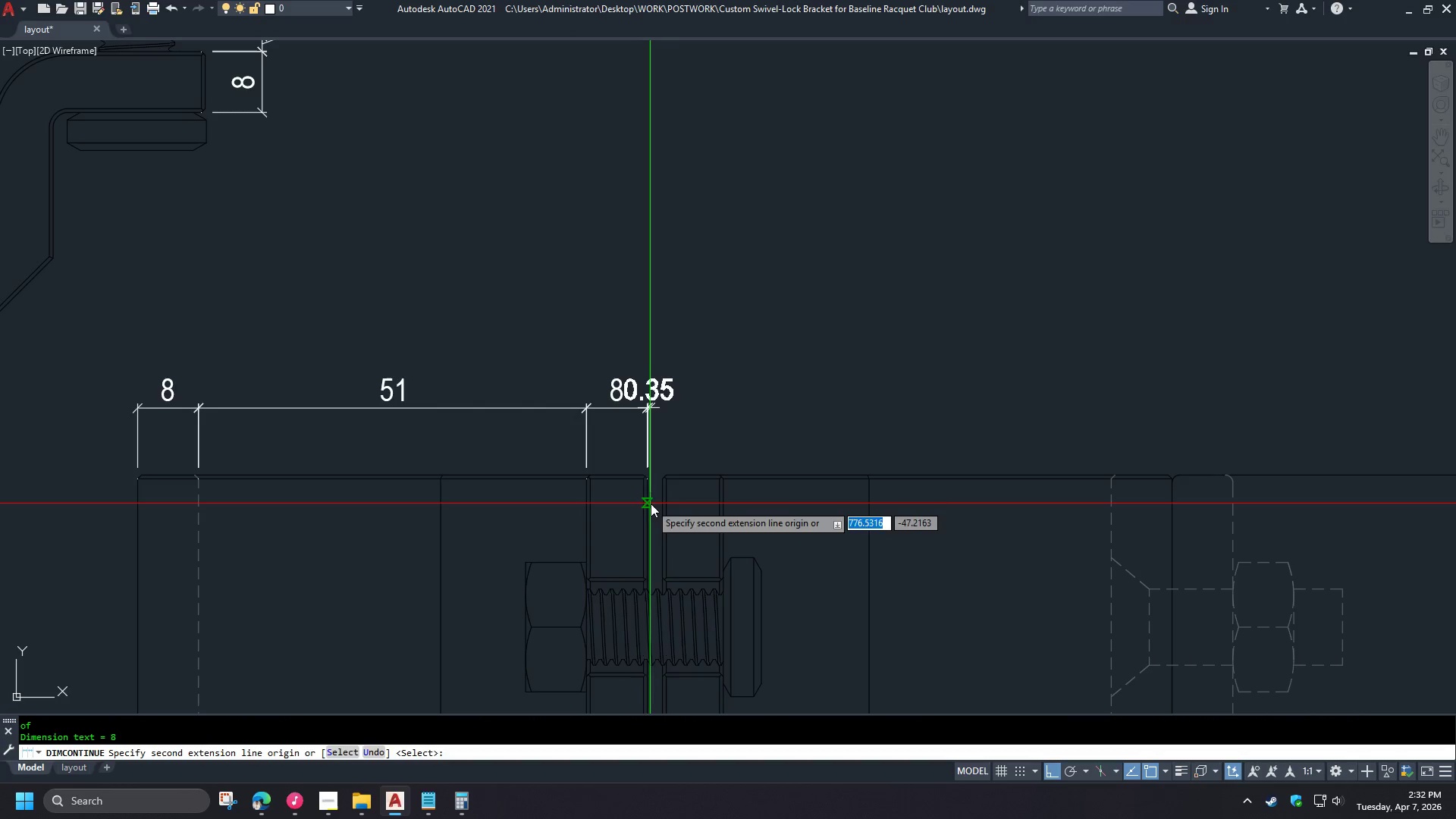 
type(end)
 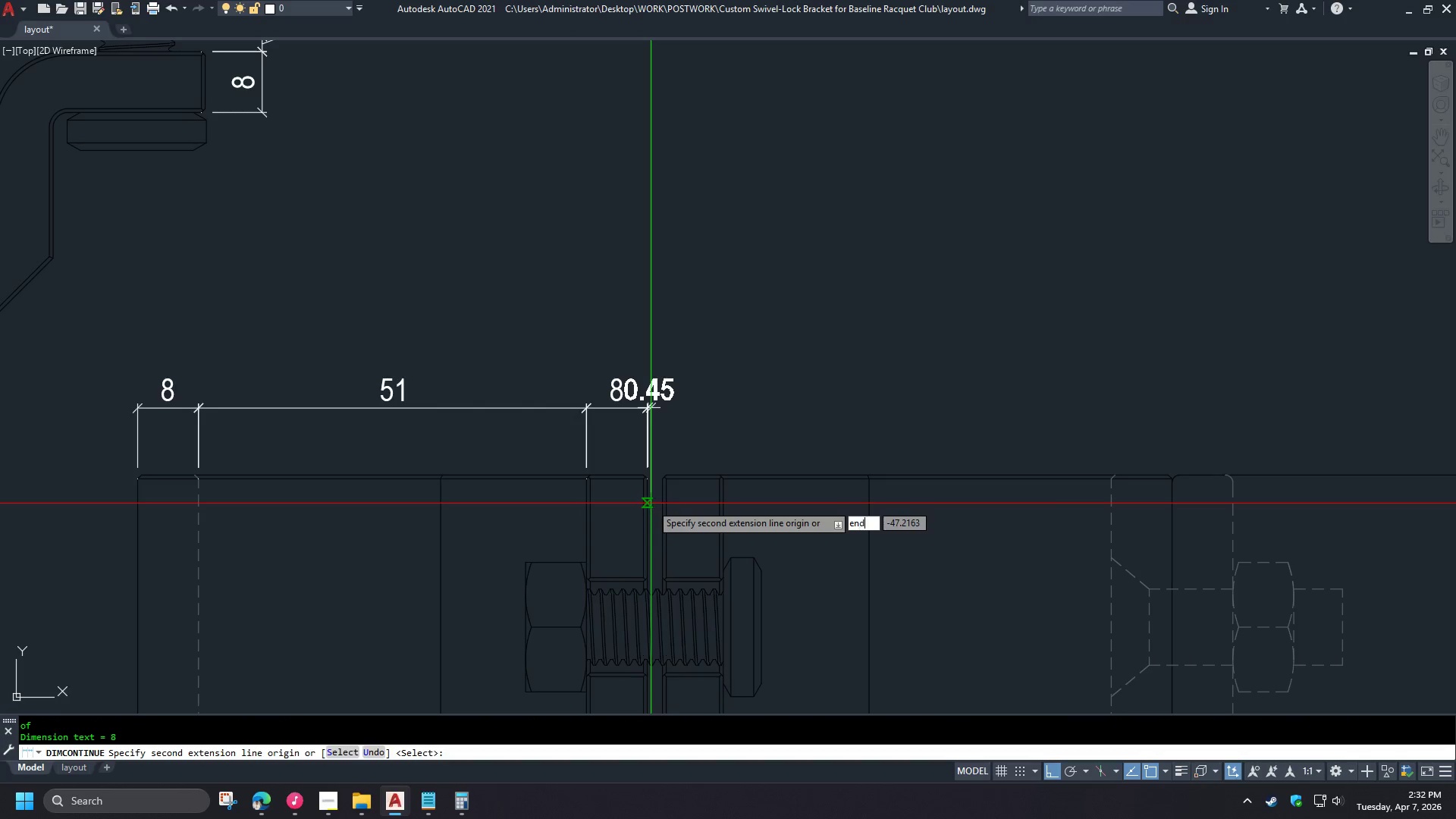 
key(Space)
 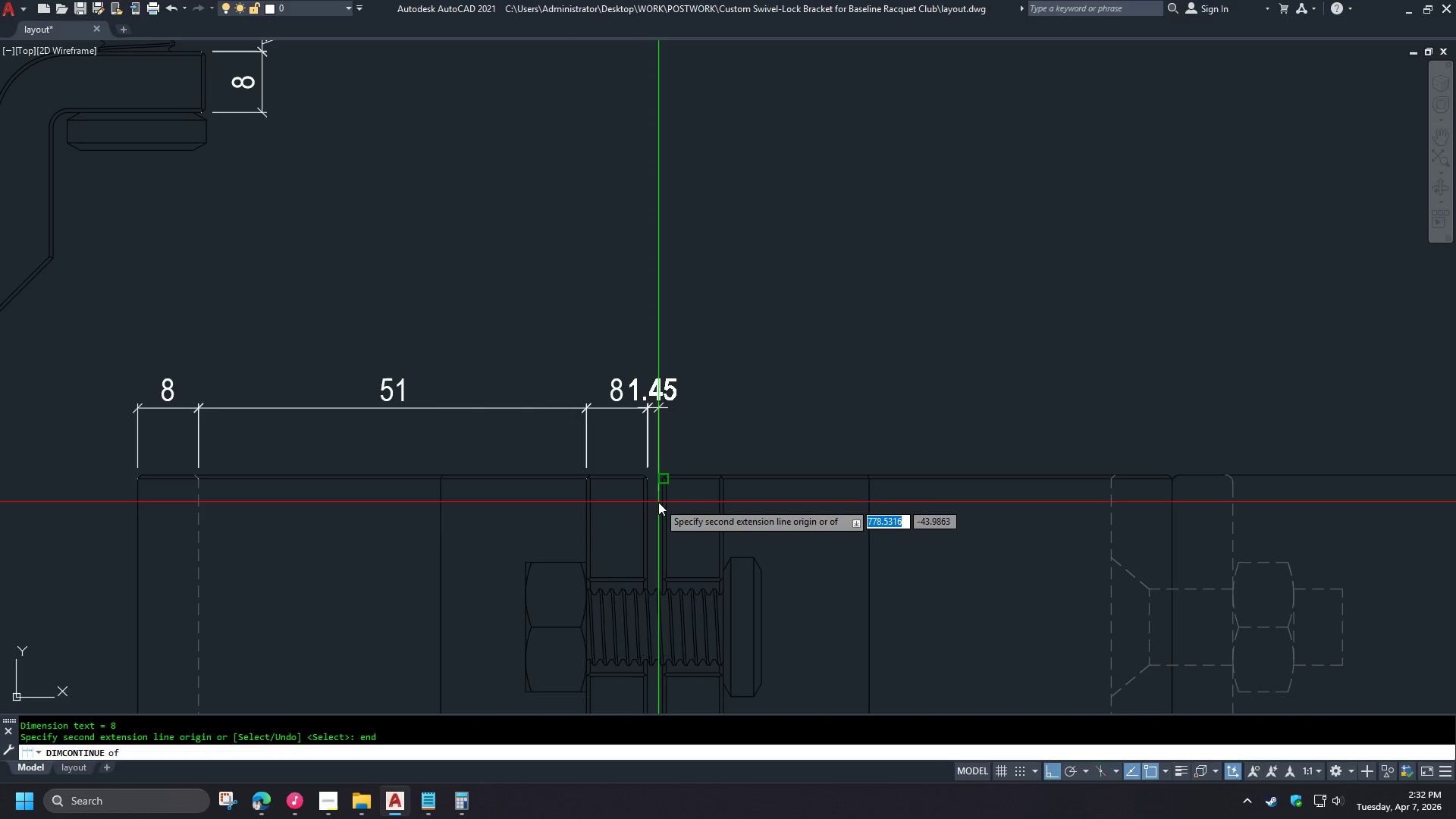 
left_click([658, 502])
 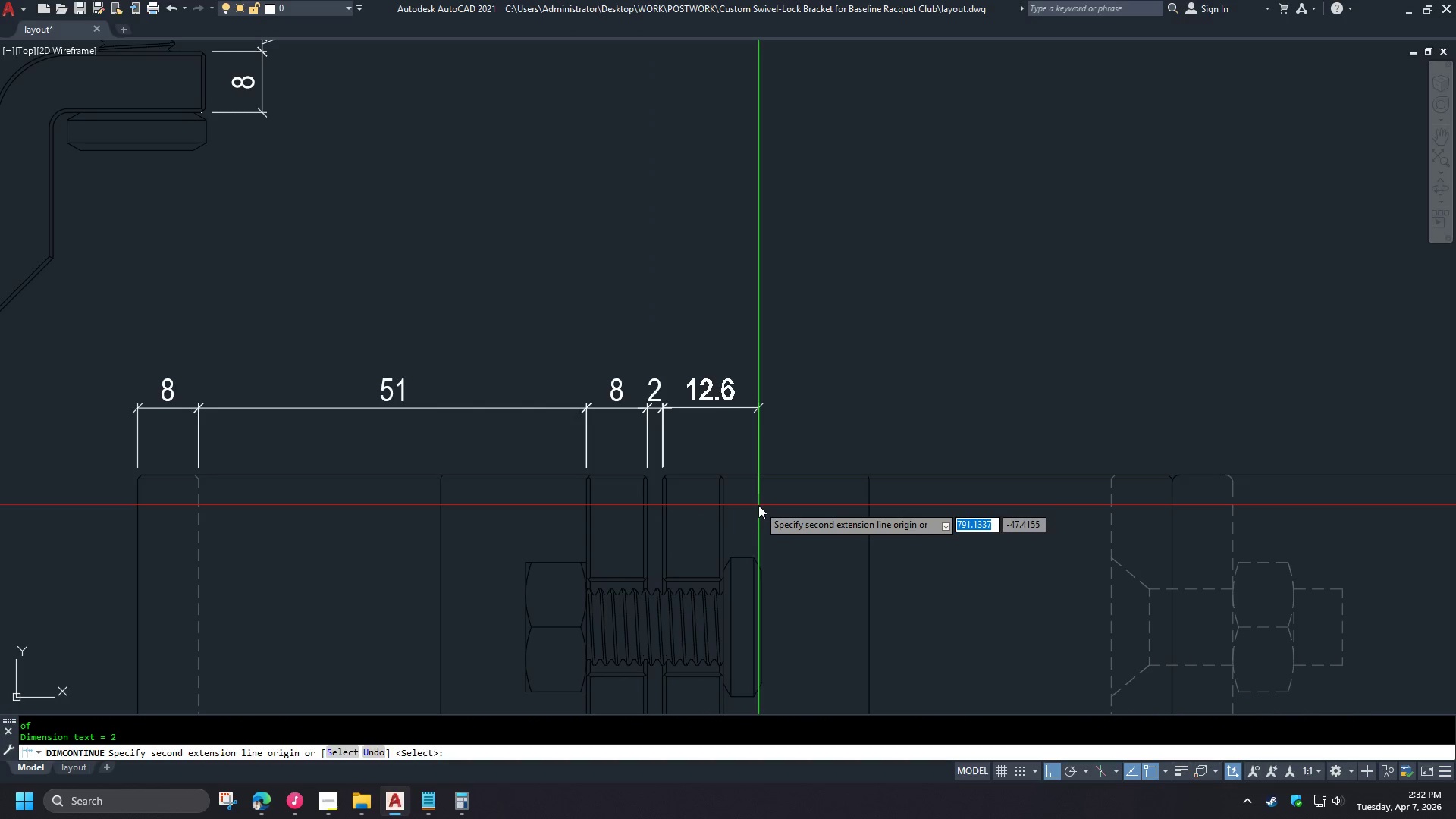 
type(end )
 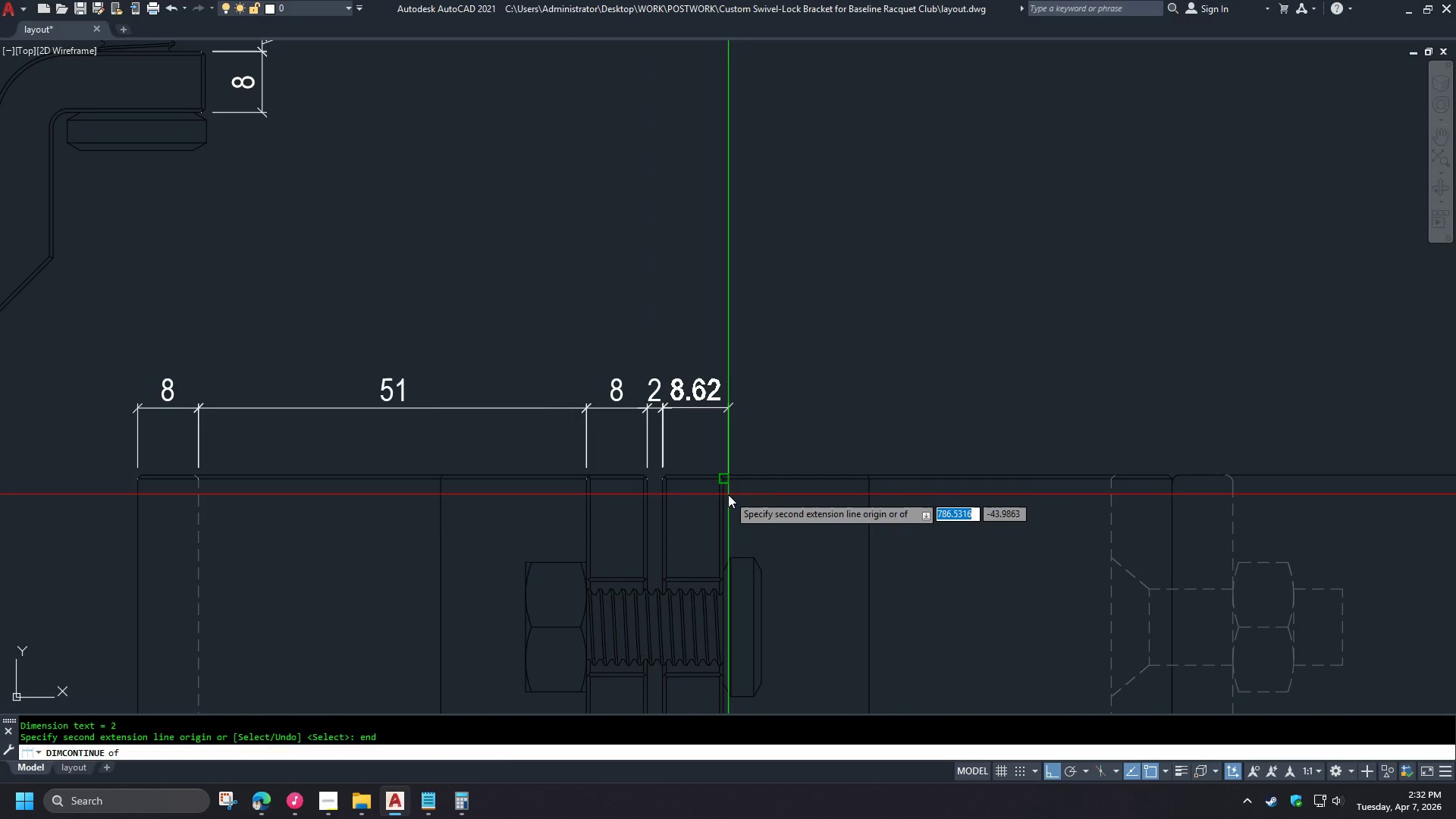 
left_click([728, 494])
 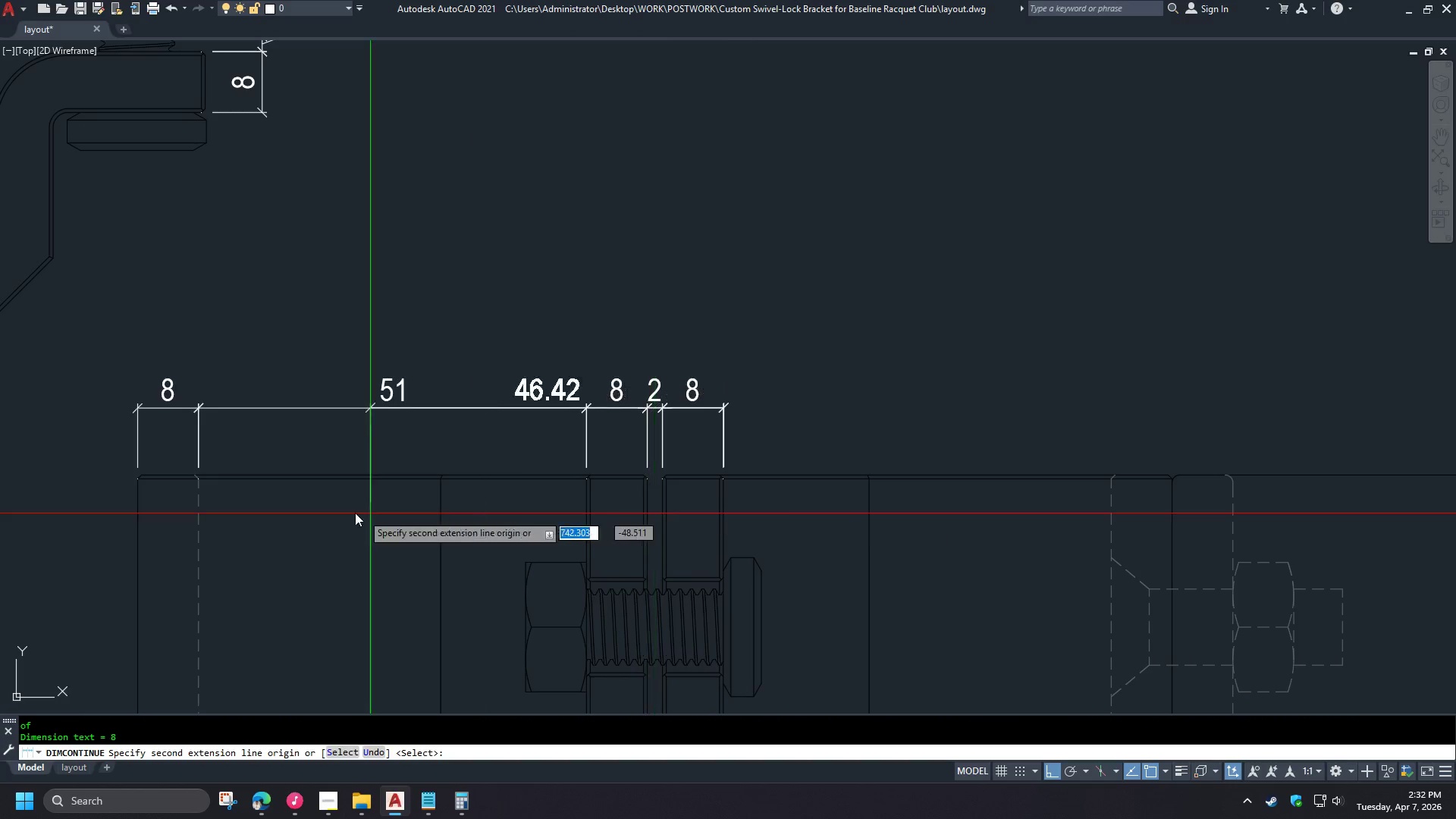 
scroll: coordinate [306, 503], scroll_direction: down, amount: 2.0
 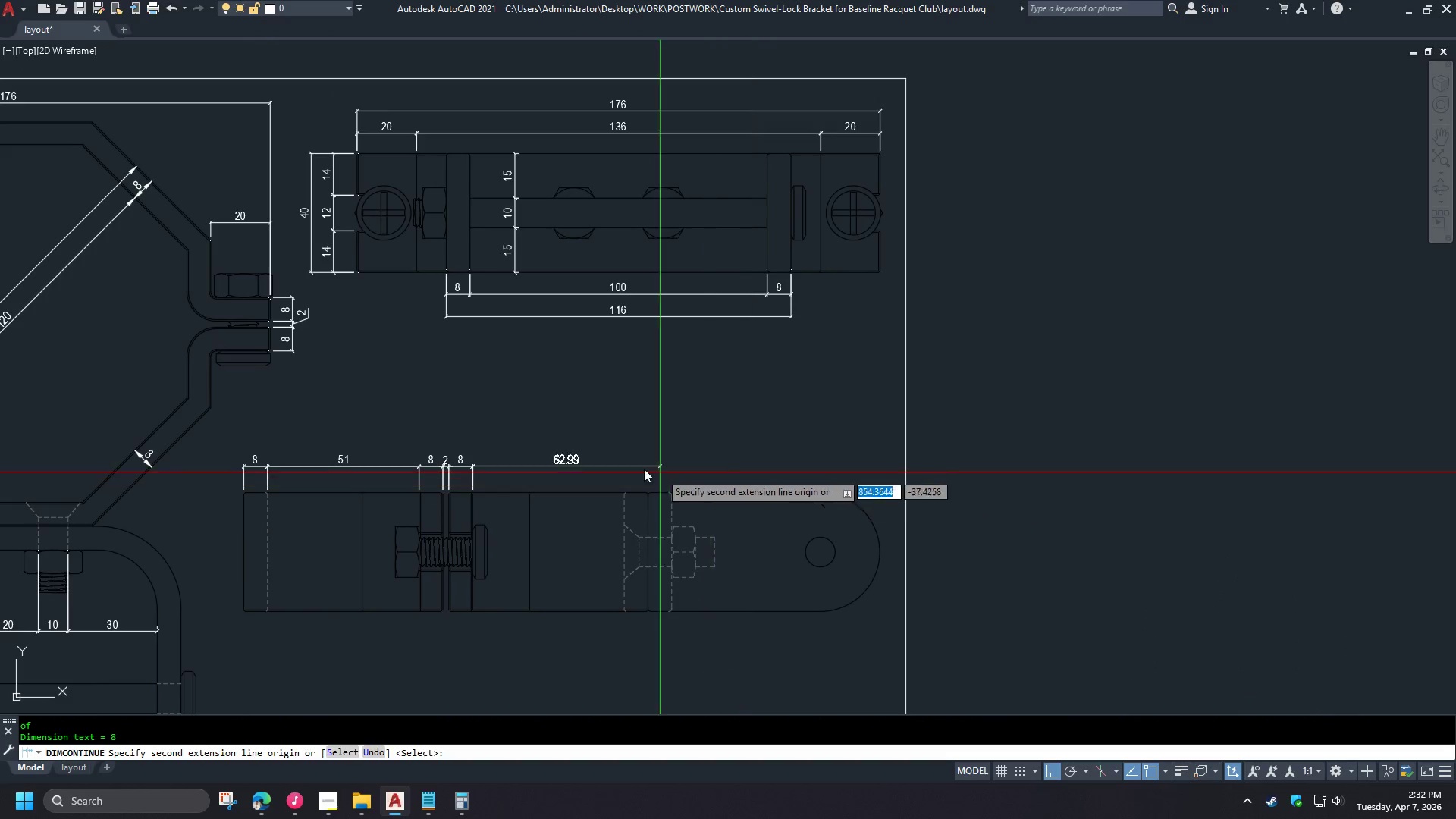 
type(en)
 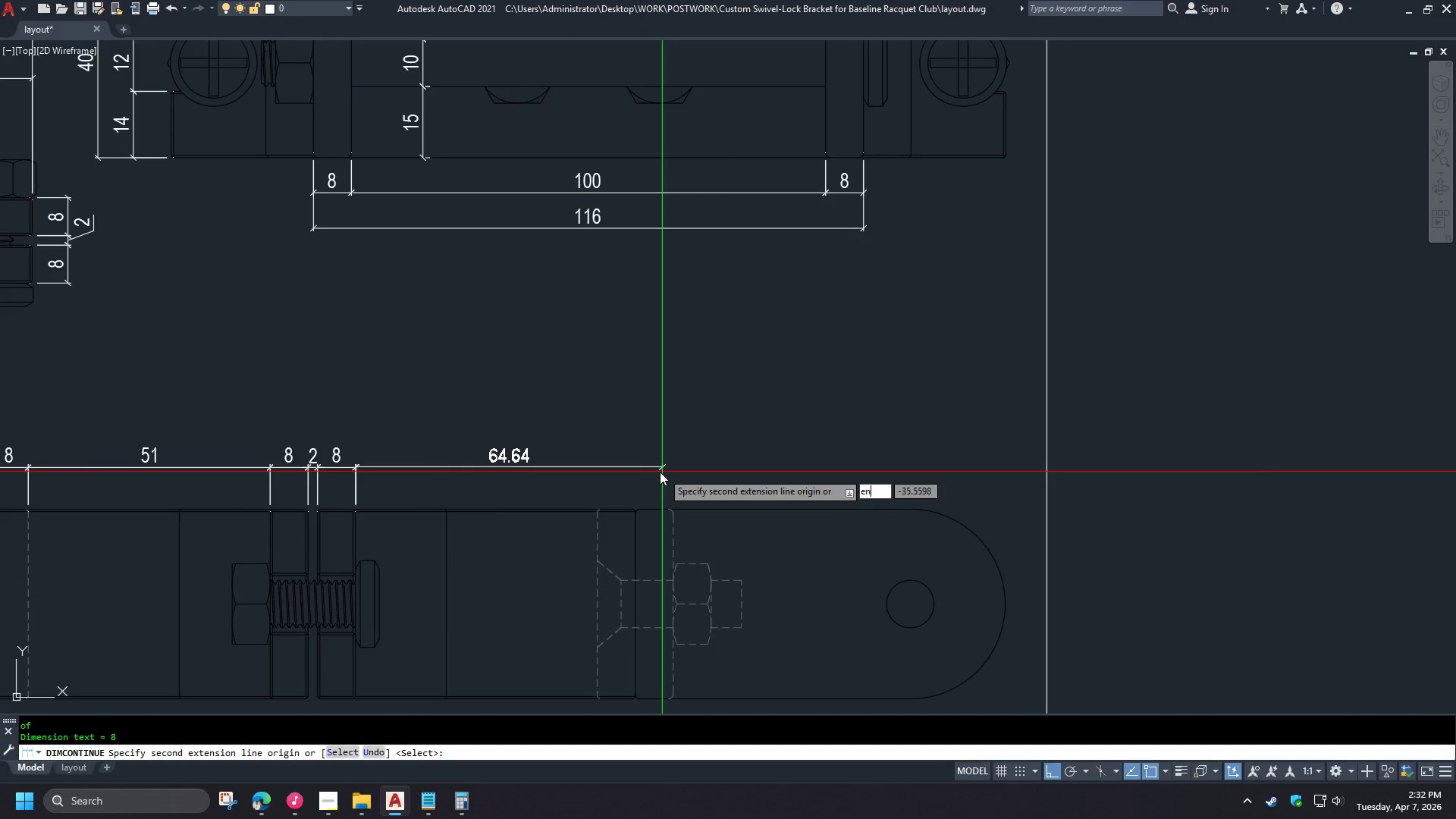 
scroll: coordinate [629, 466], scroll_direction: up, amount: 1.0
 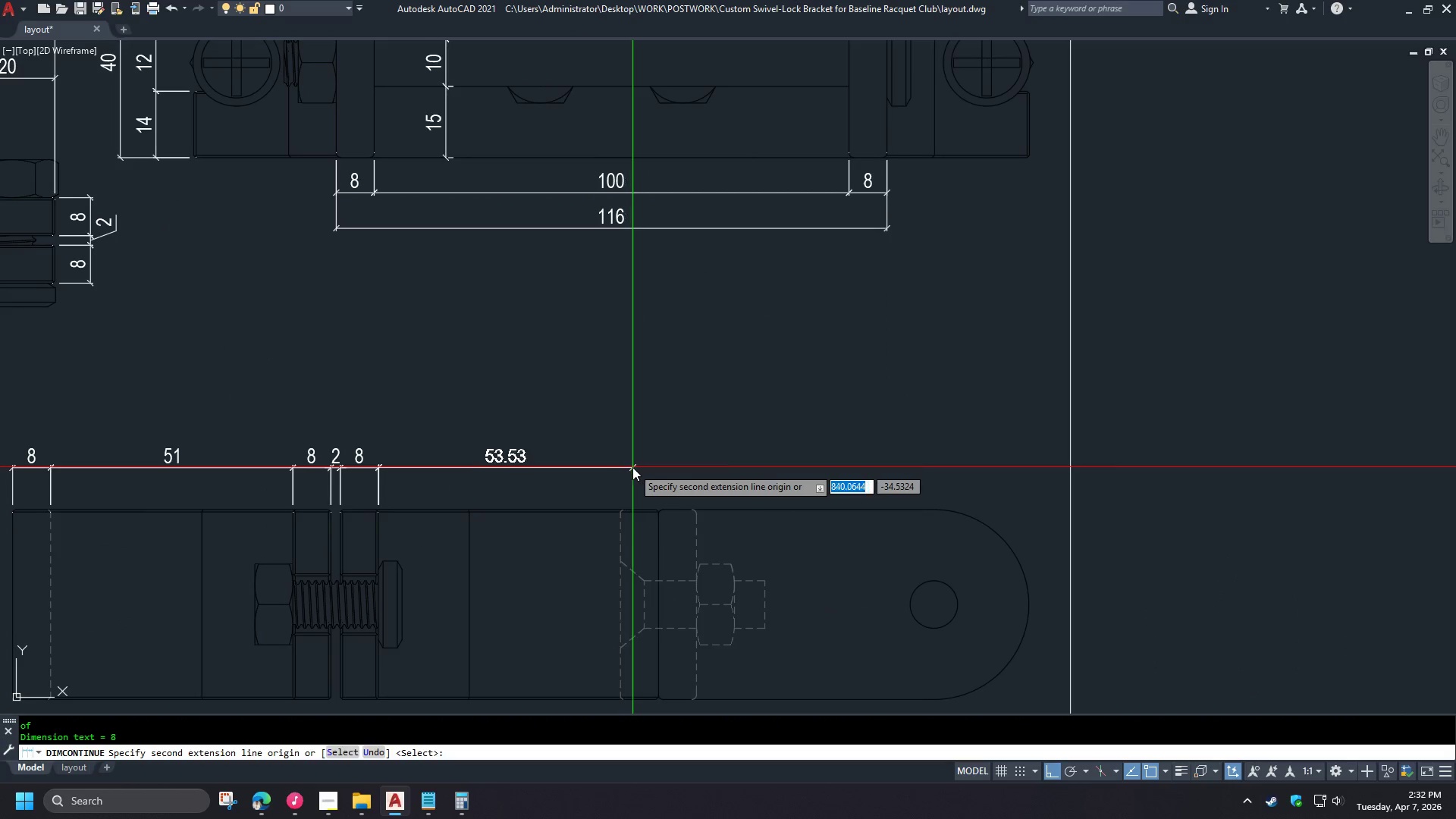 
key(D)
 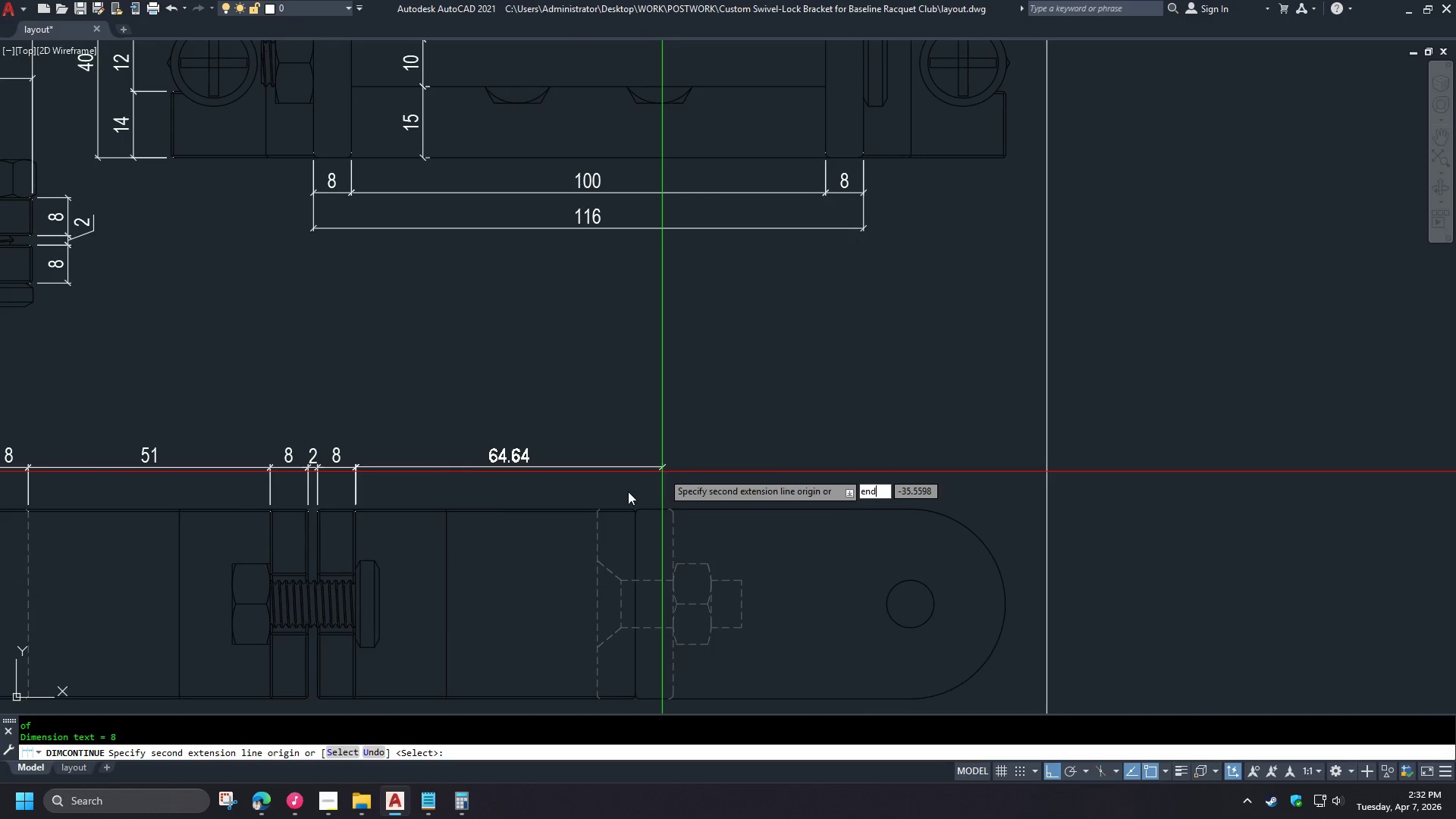 
key(Space)
 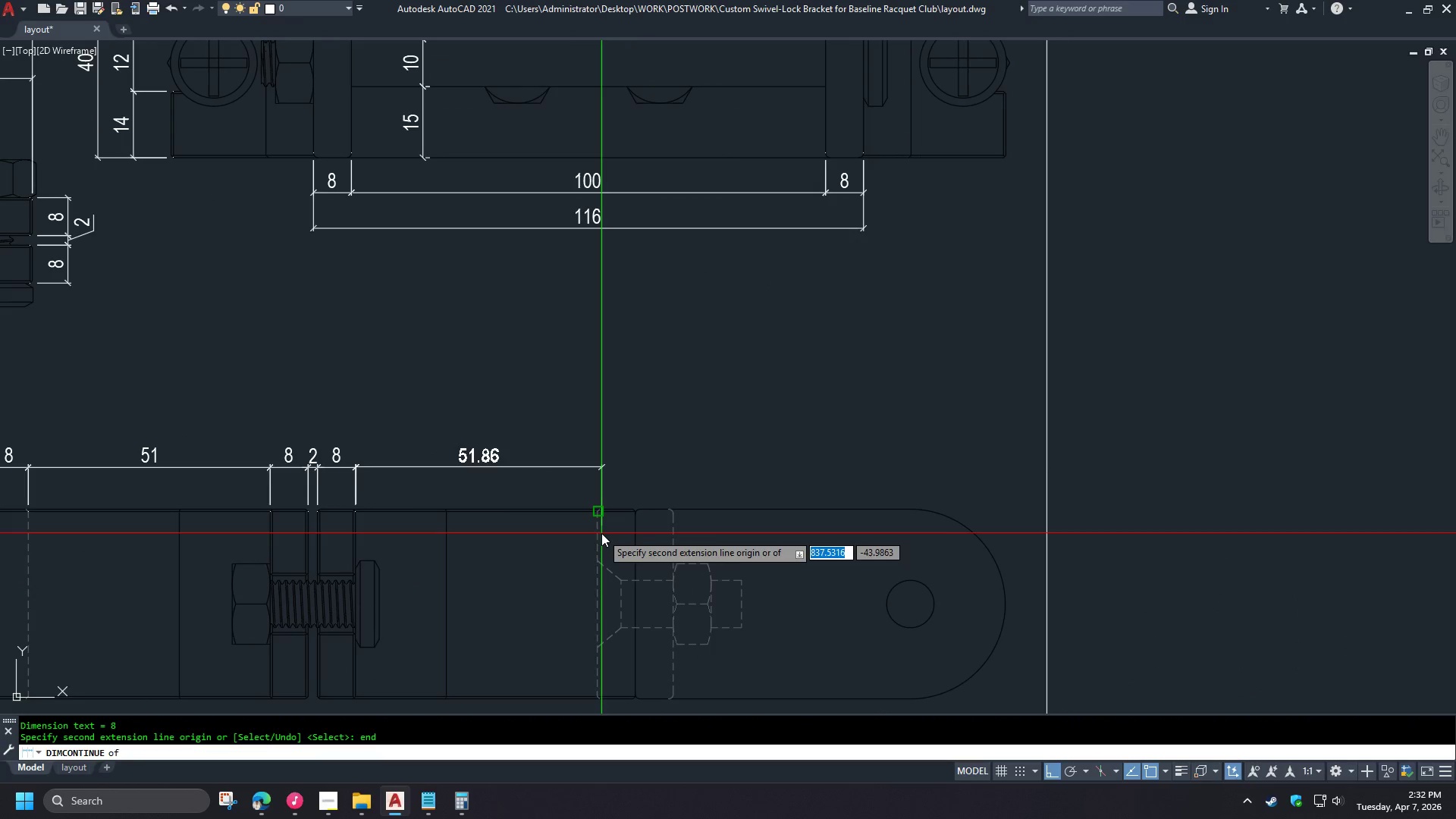 
scroll: coordinate [632, 467], scroll_direction: down, amount: 1.0
 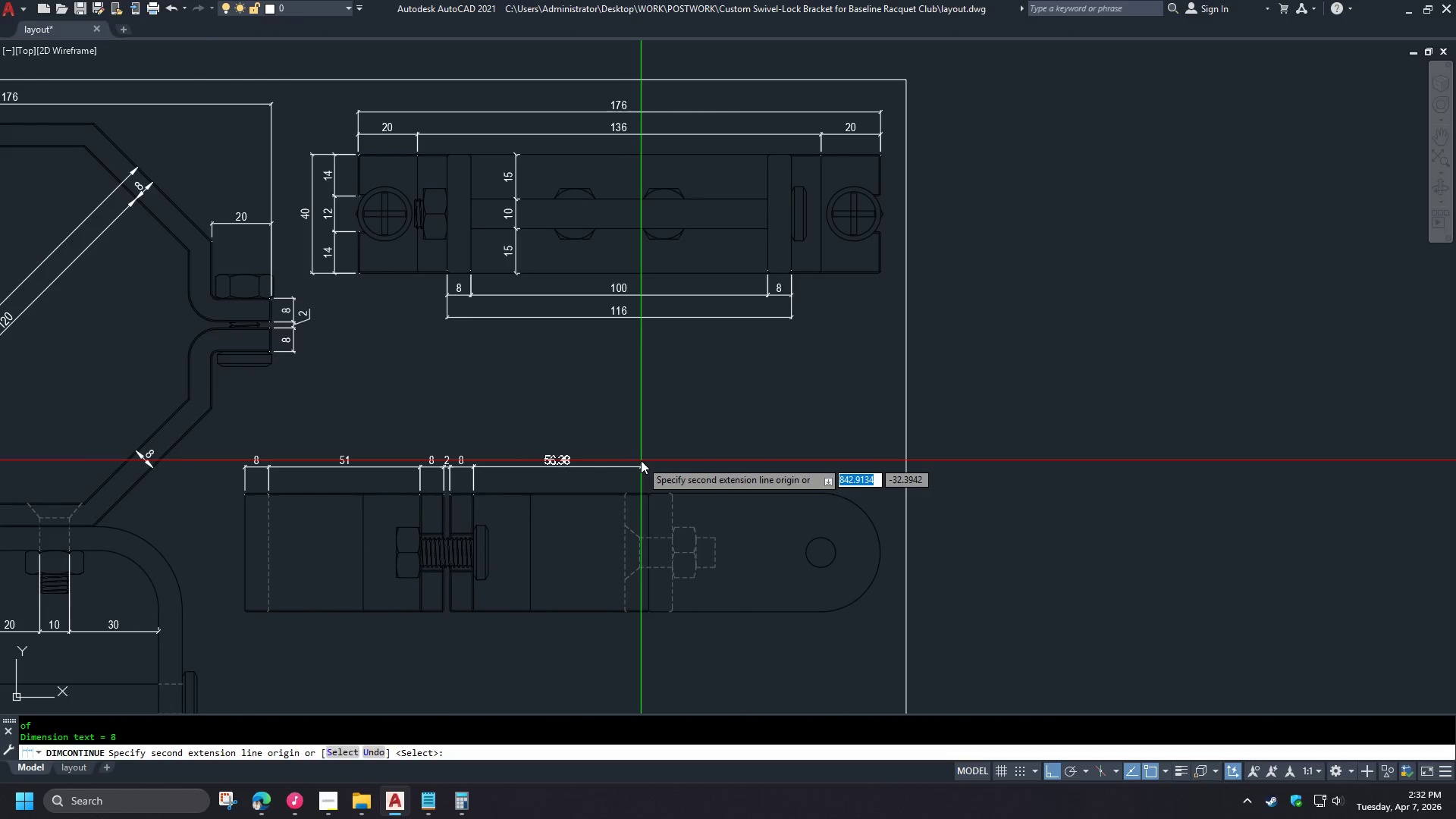 
left_click([601, 534])
 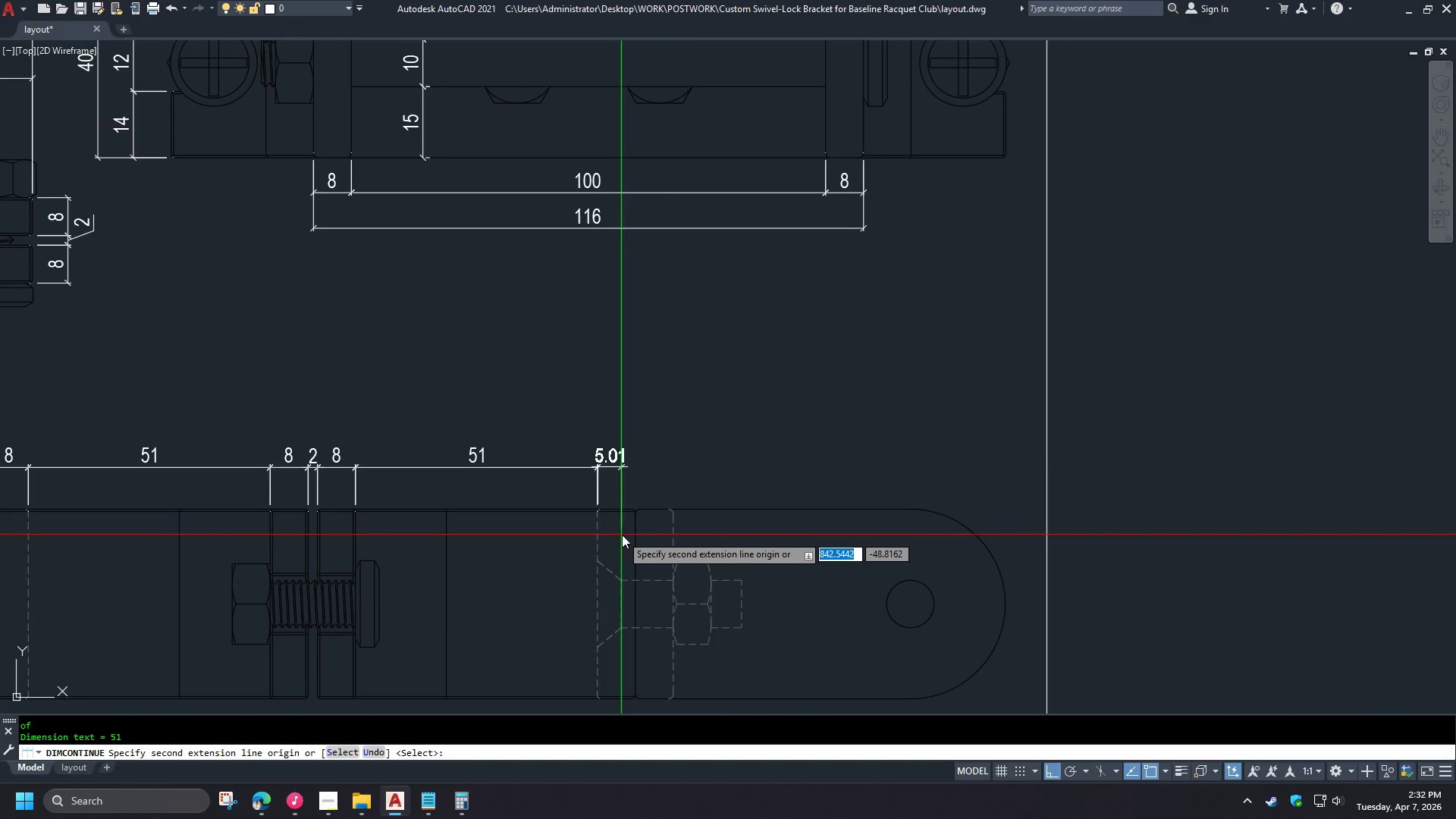 
key(E)
 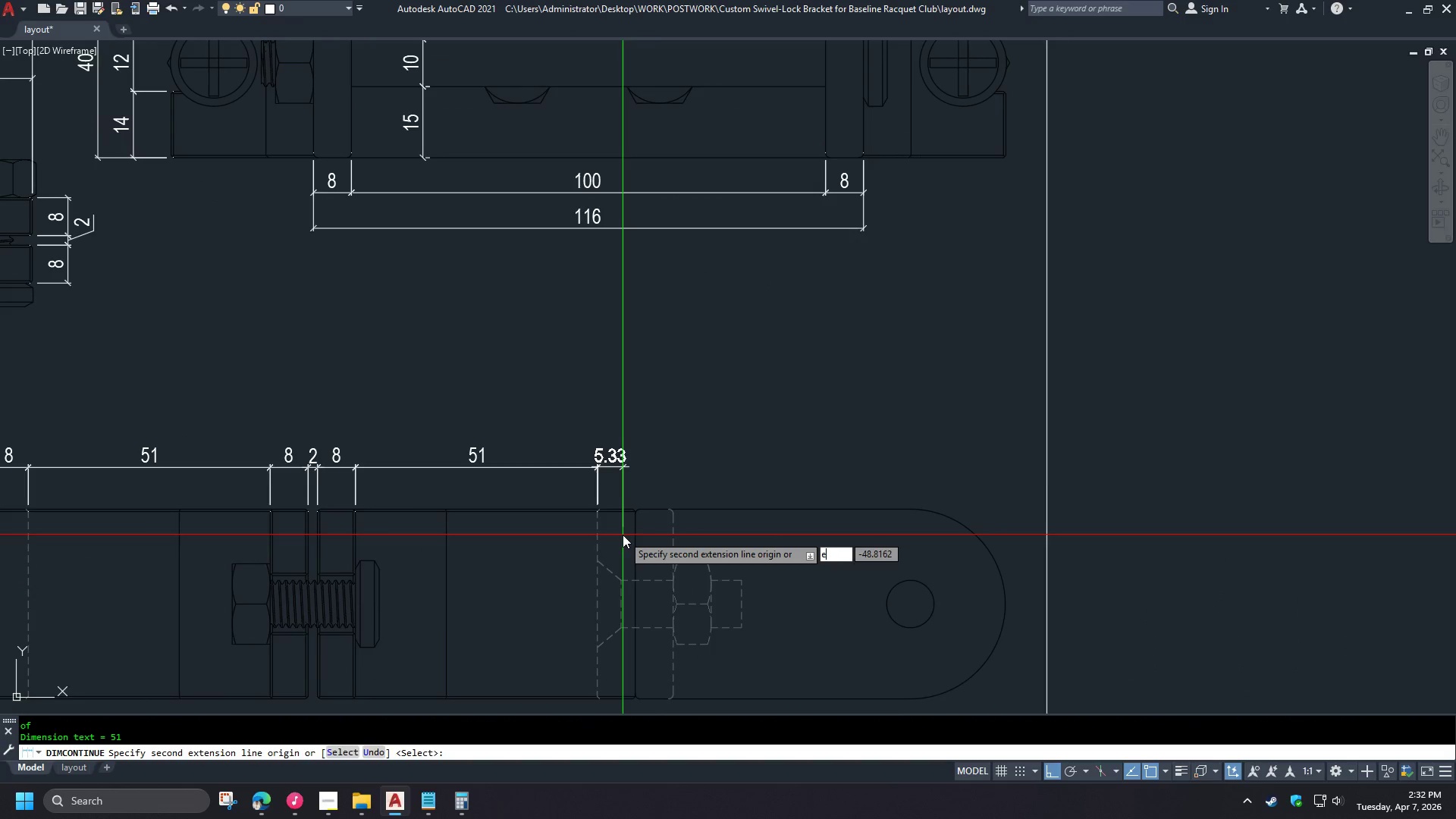 
type(nd )
 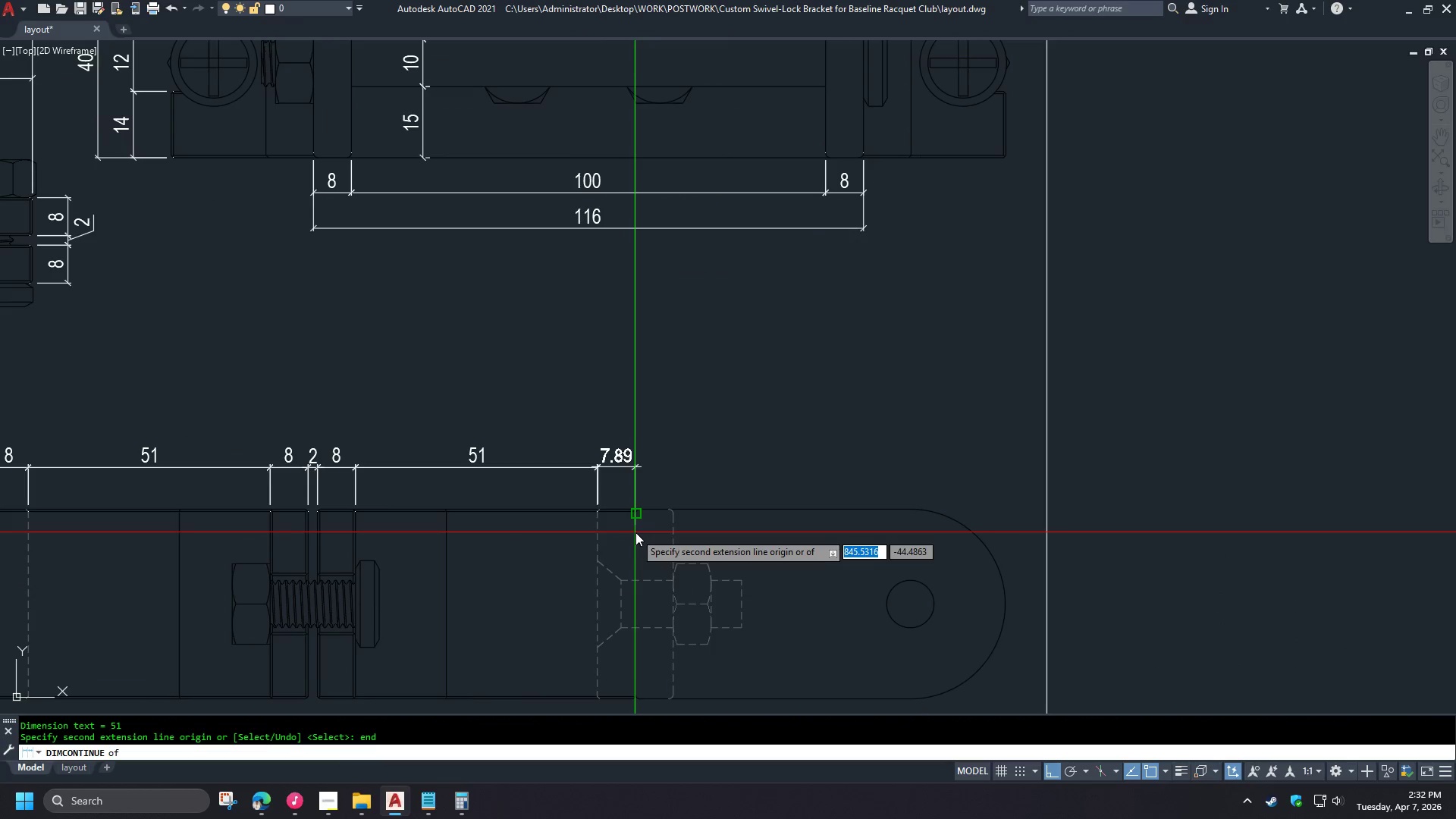 
scroll: coordinate [670, 467], scroll_direction: up, amount: 1.0
 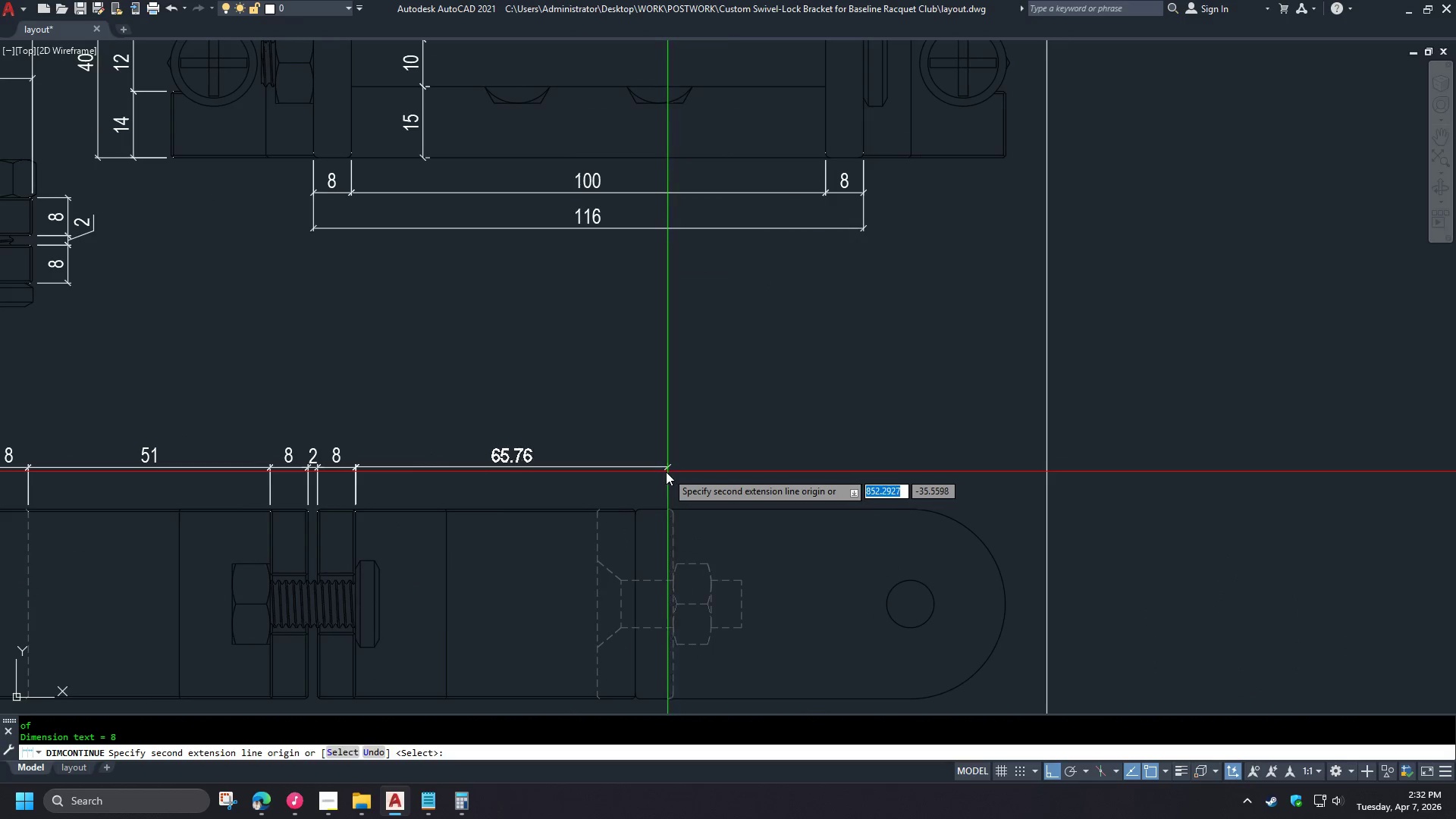 
left_click([635, 532])
 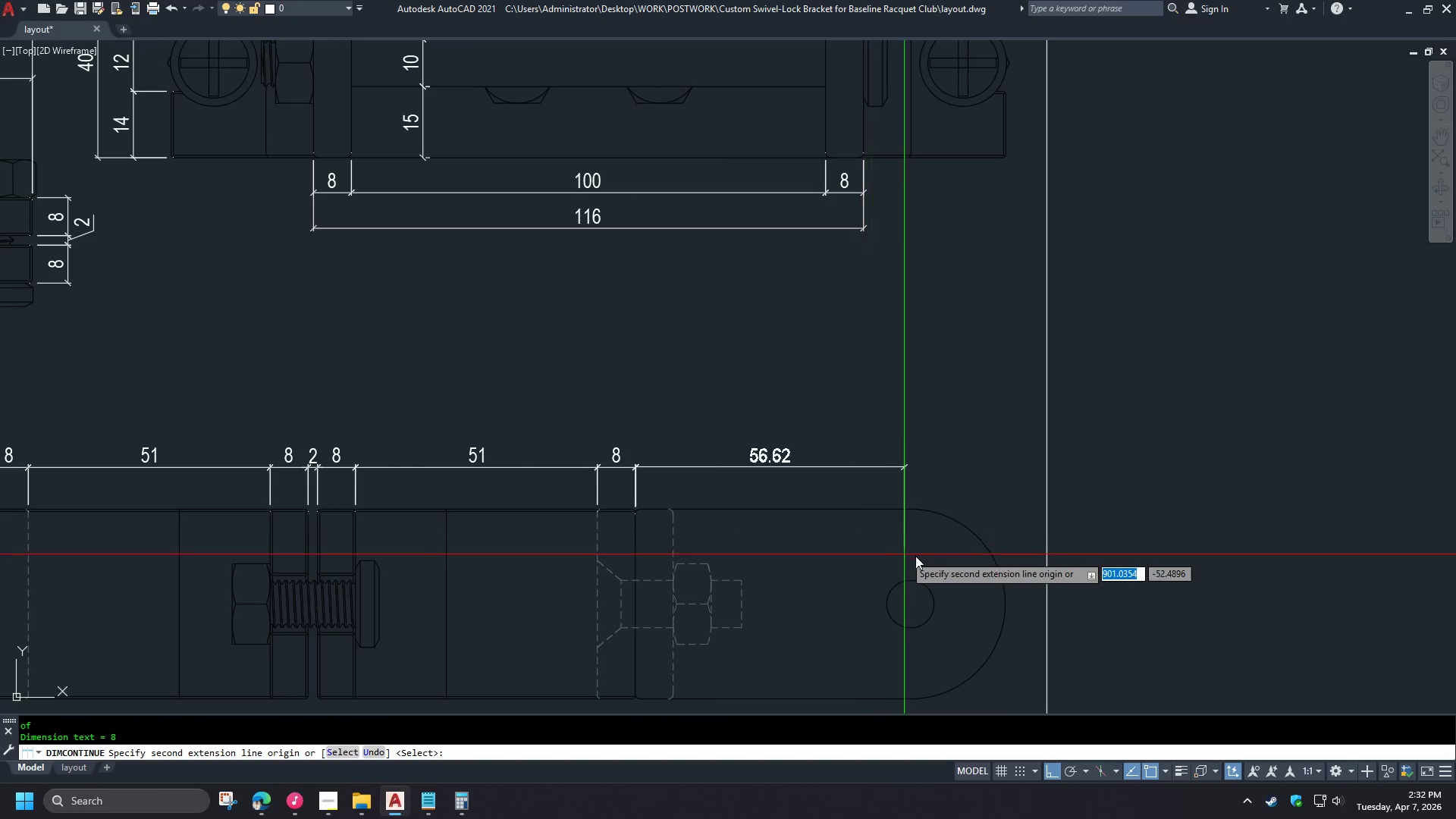 
type(end )
 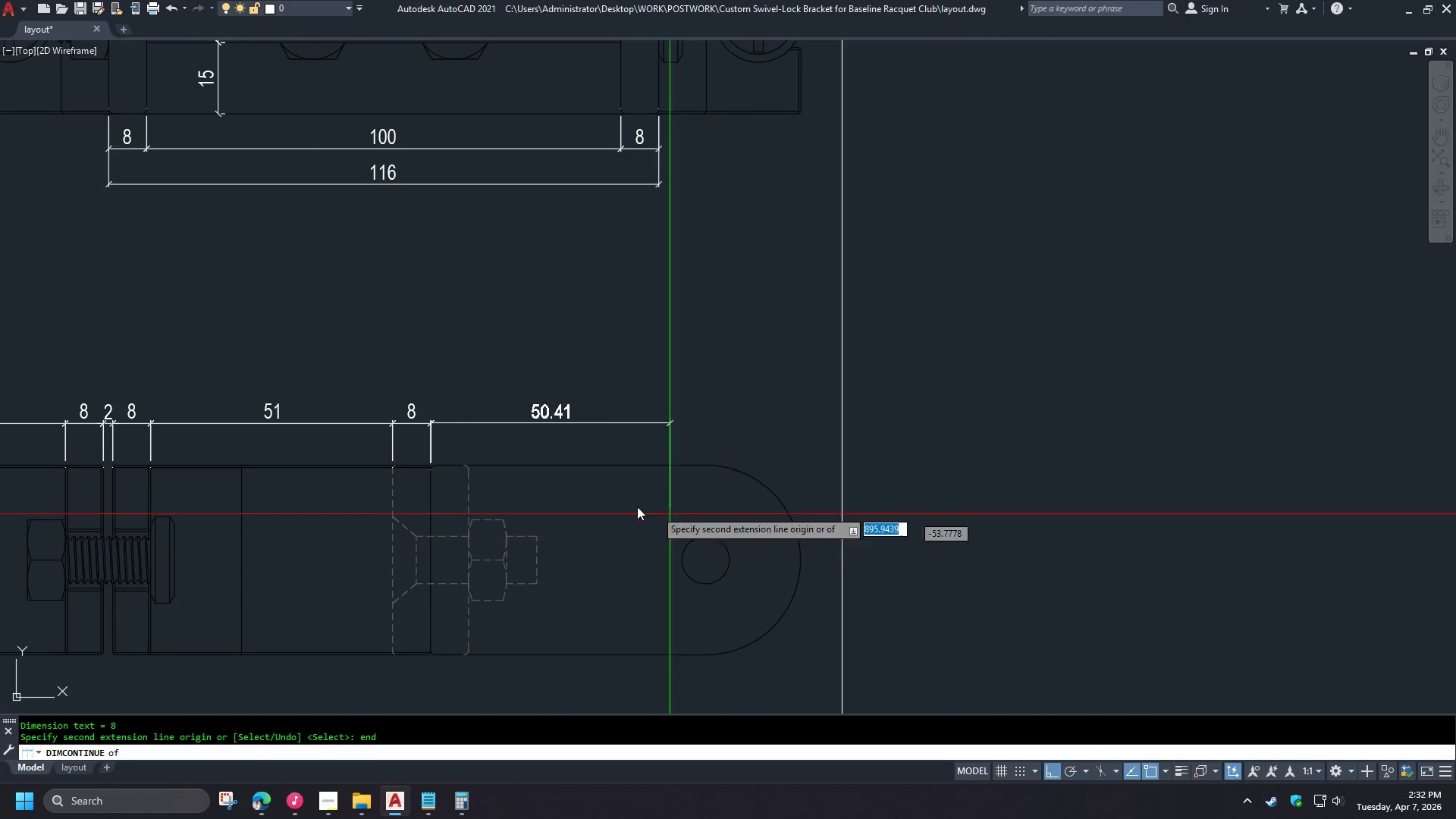 
left_click([471, 482])
 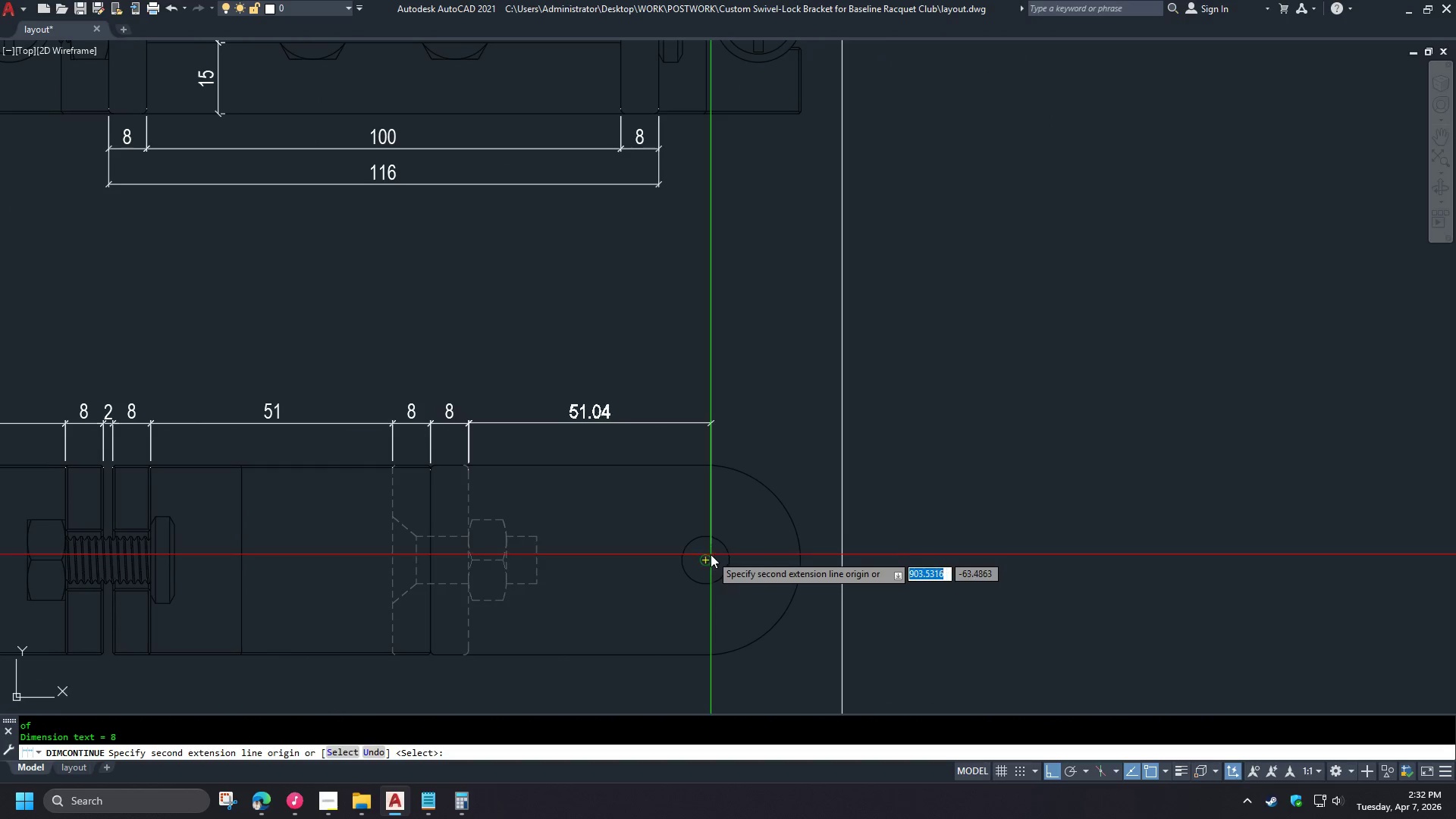 
left_click([706, 557])
 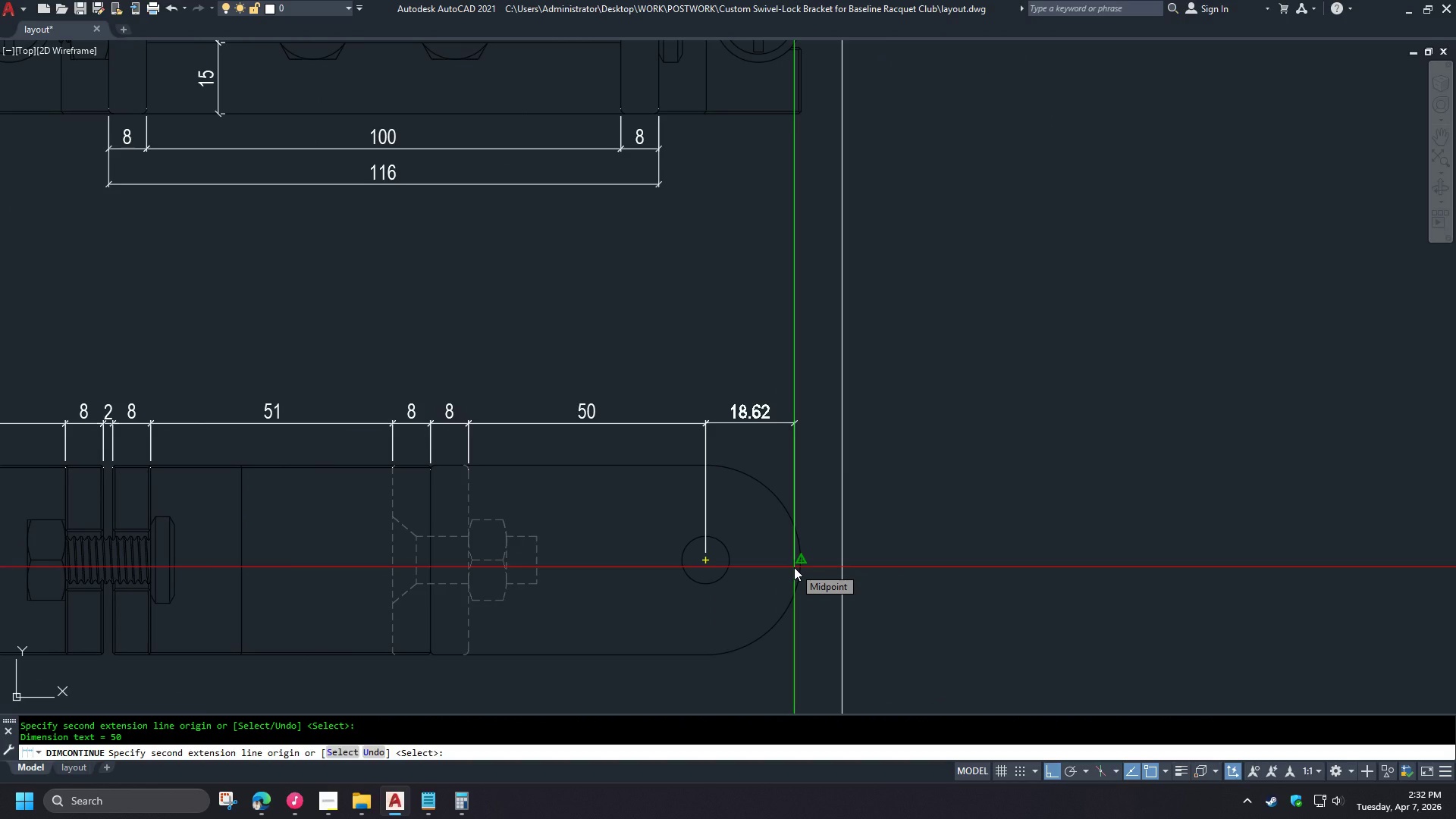 
key(Space)
 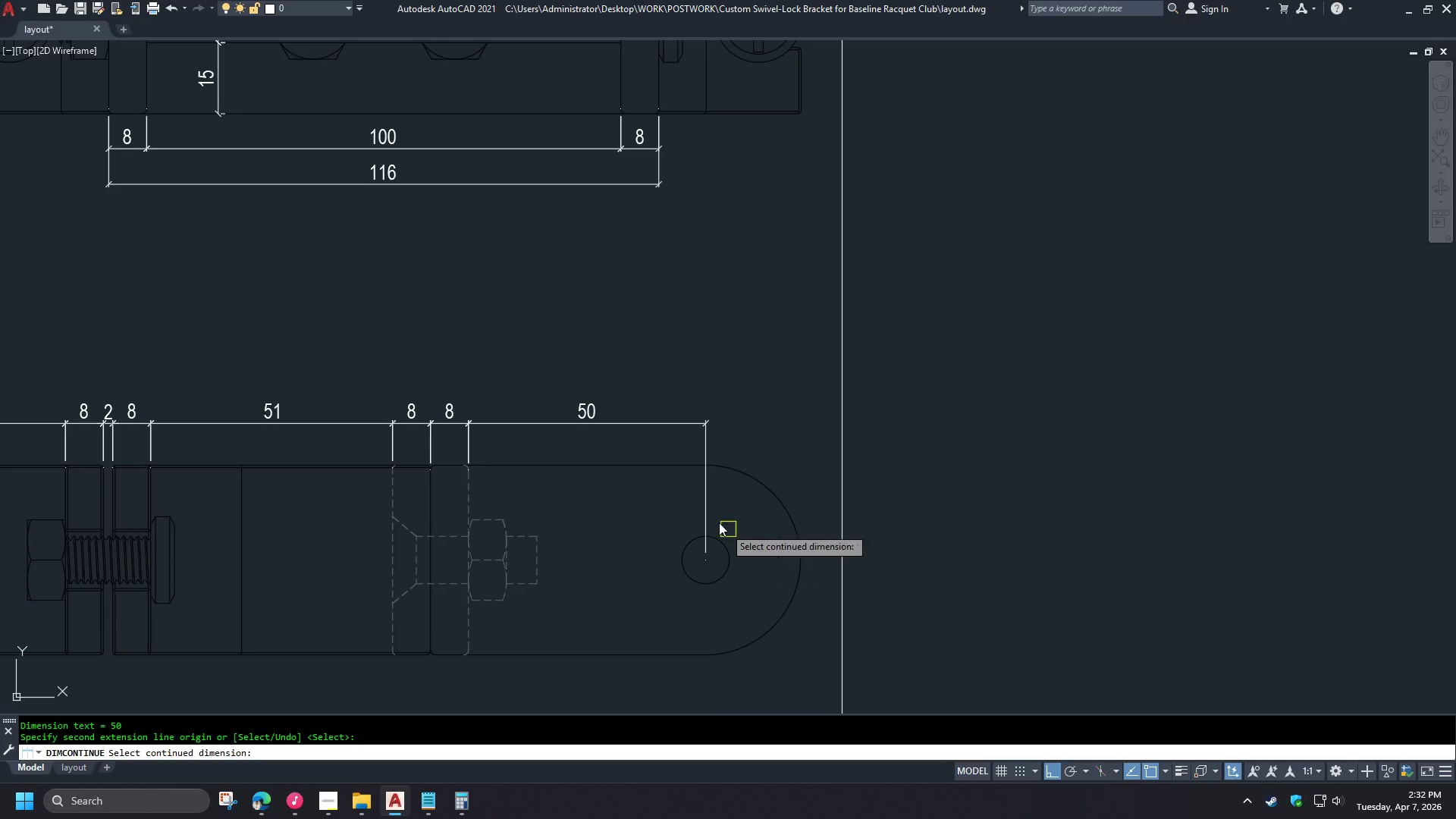 
key(Space)
 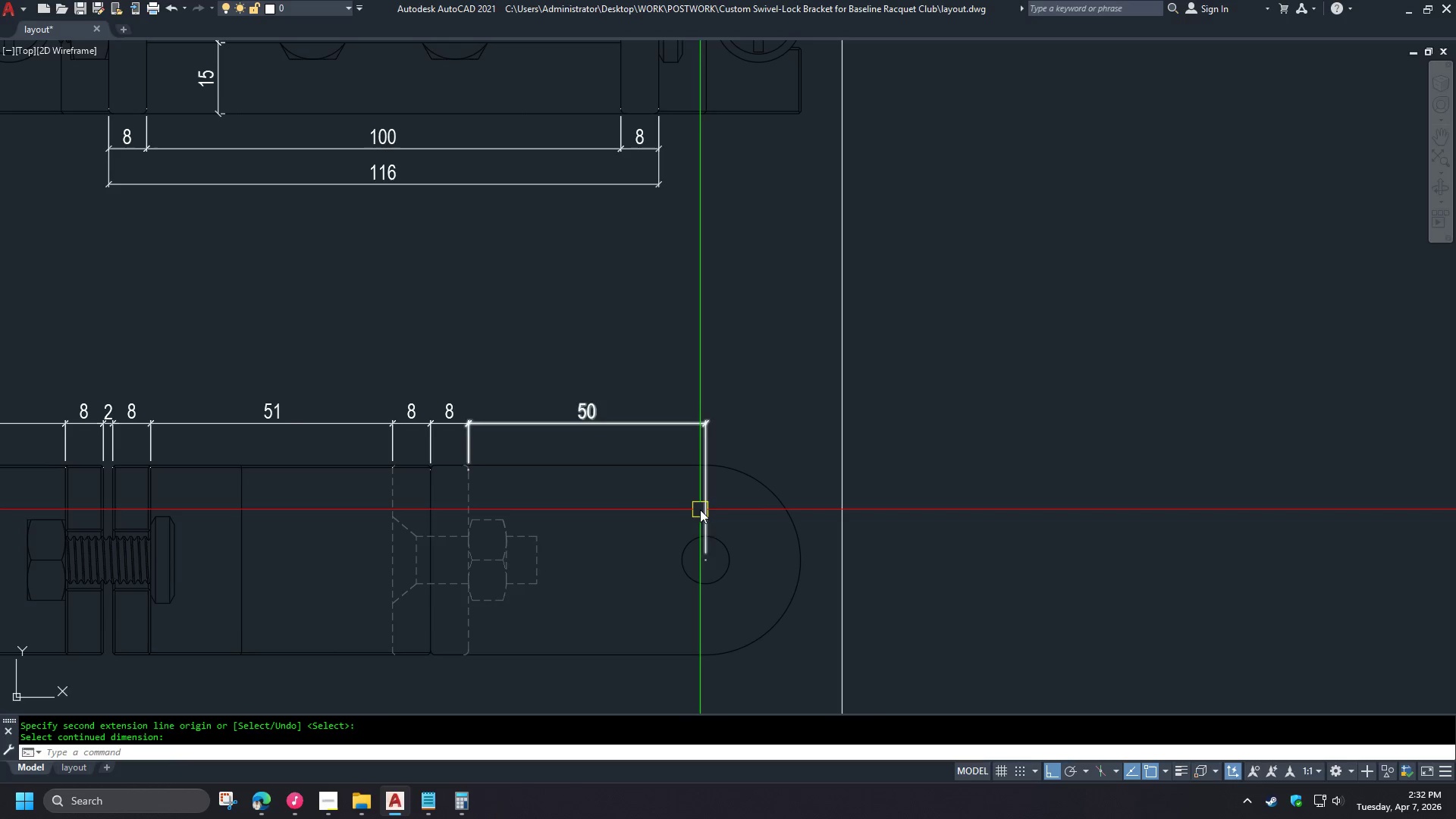 
left_click([700, 510])
 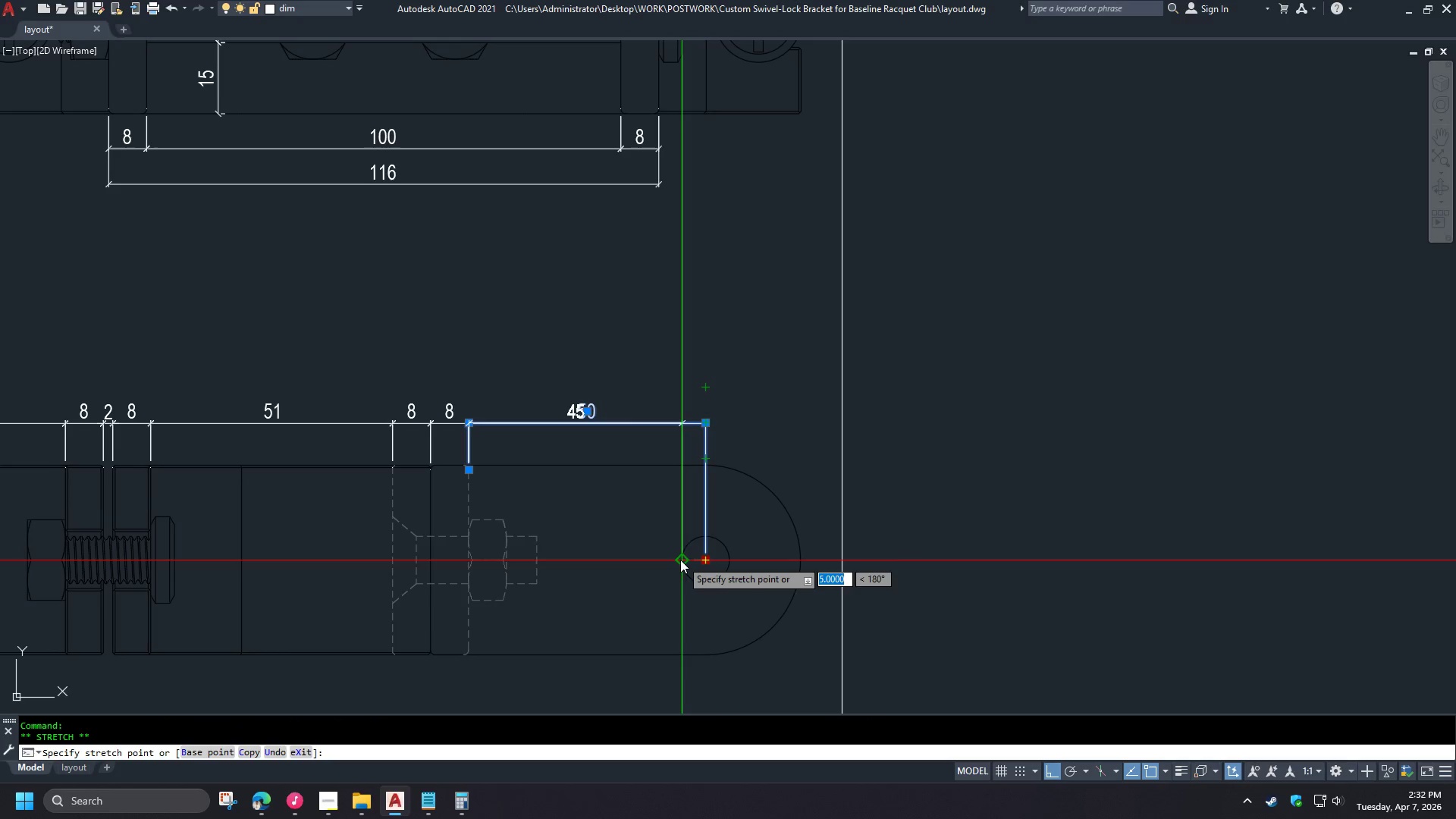 
double_click([679, 559])
 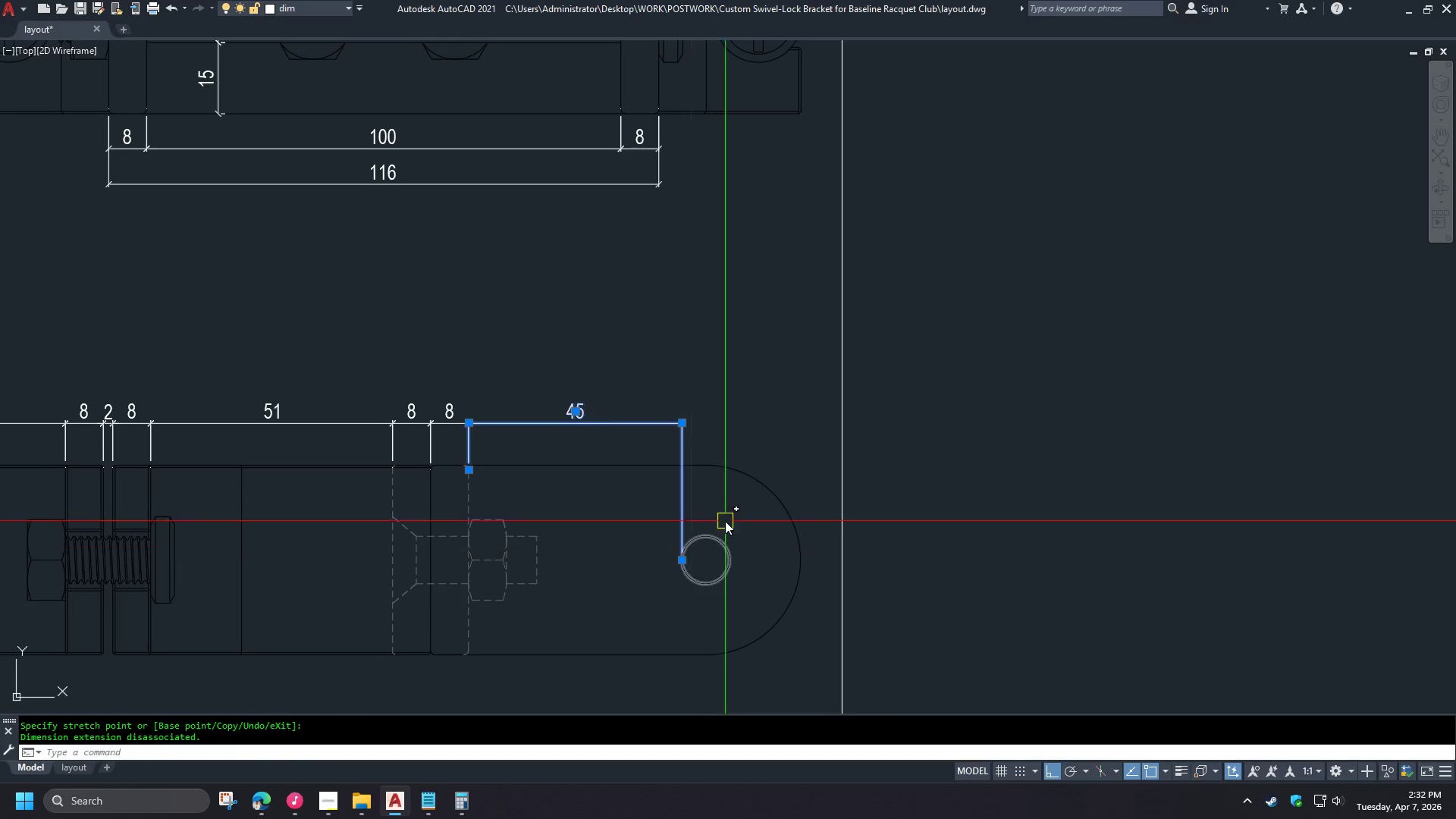 
key(Escape)
 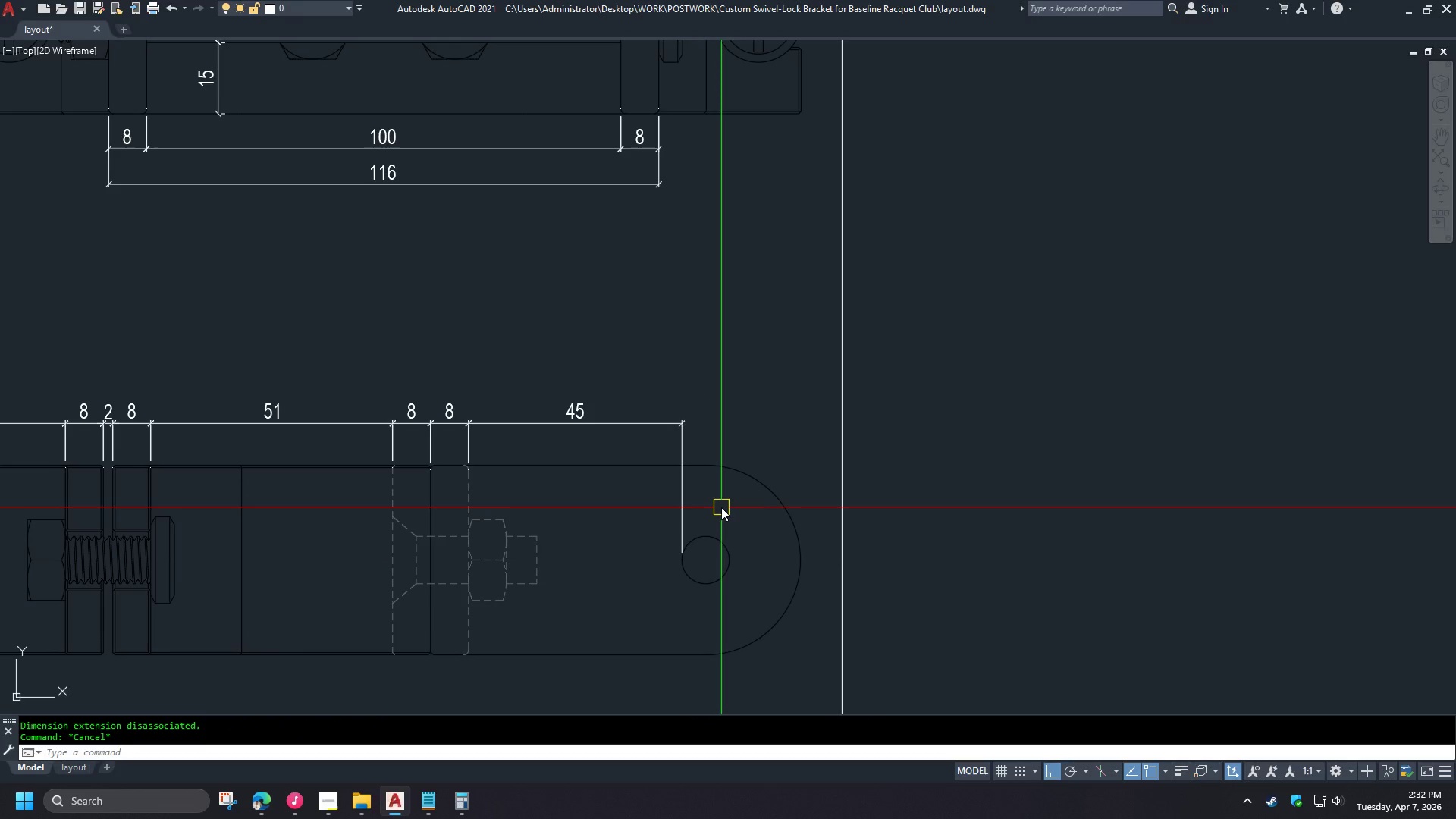 
type(dco )
 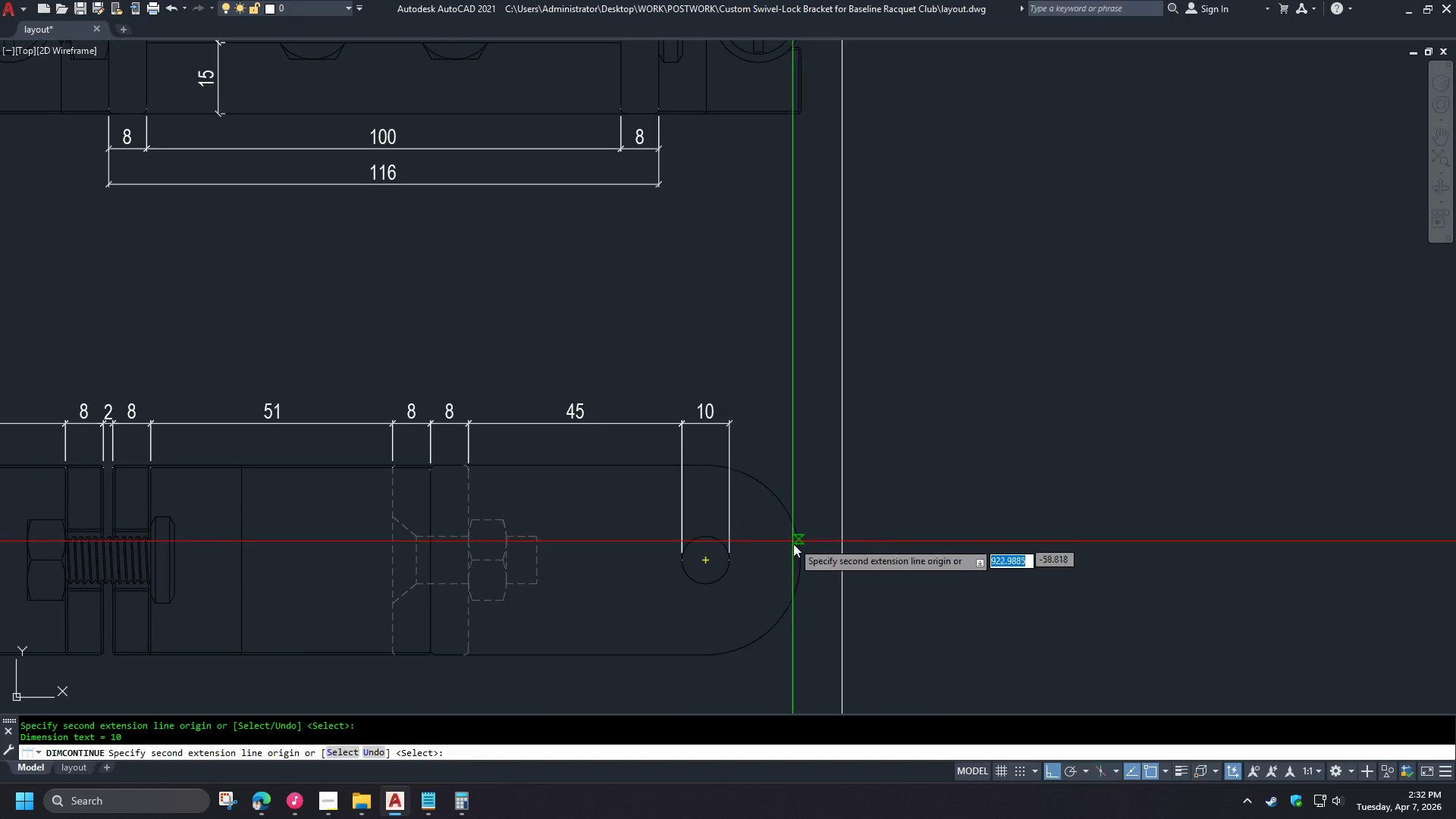 
left_click([803, 564])
 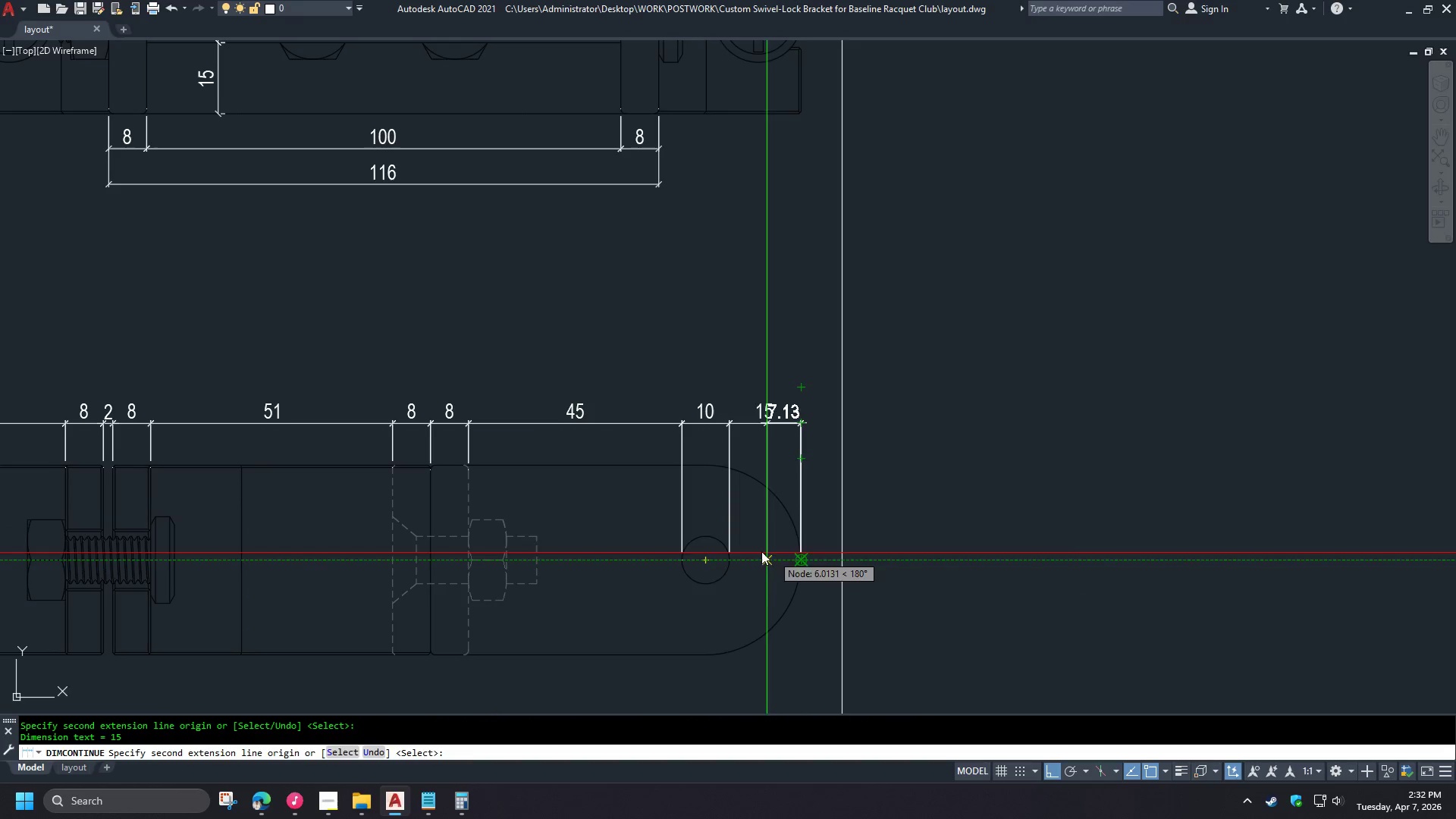 
type(  re )
 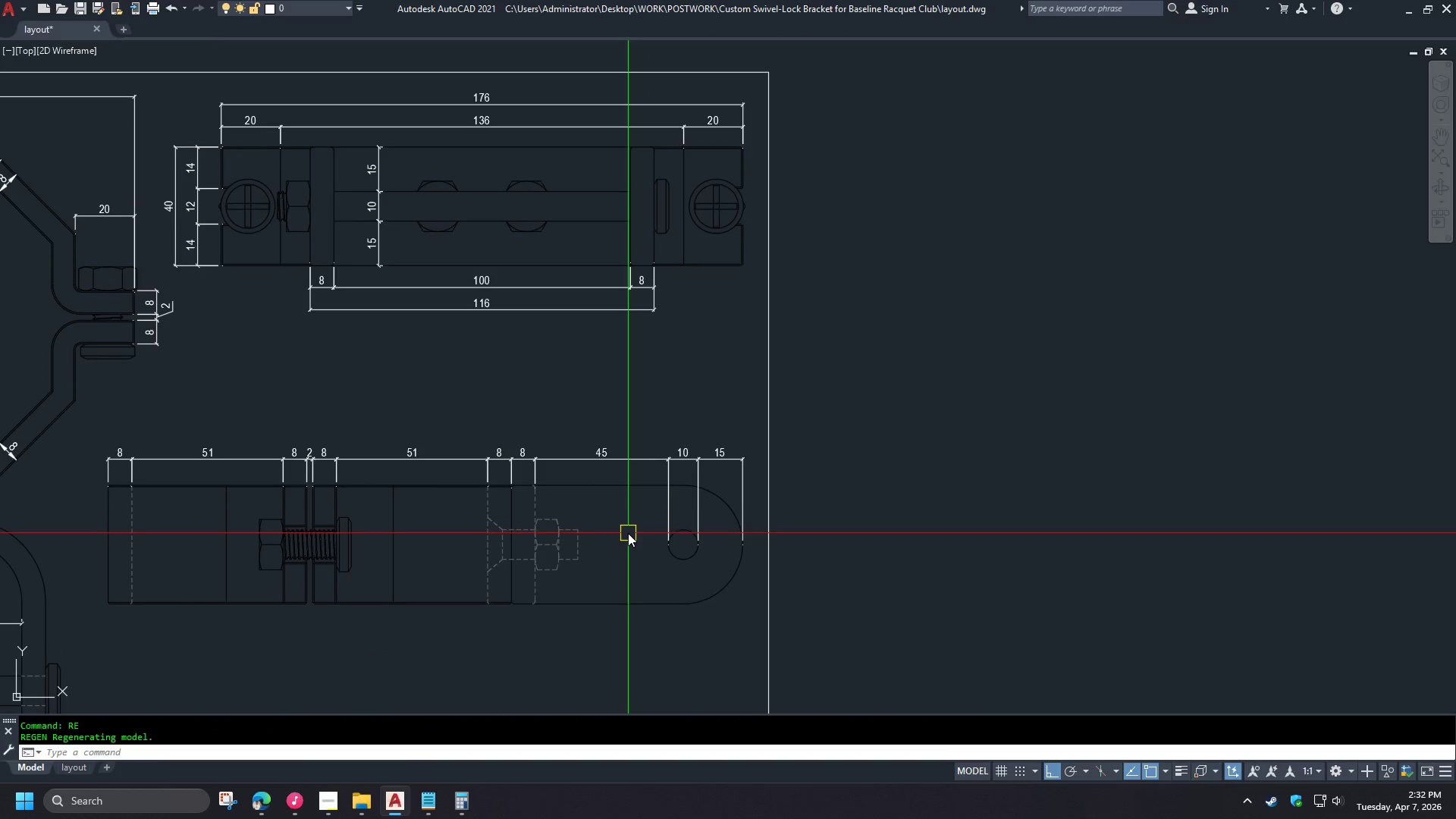 
scroll: coordinate [639, 529], scroll_direction: down, amount: 3.0
 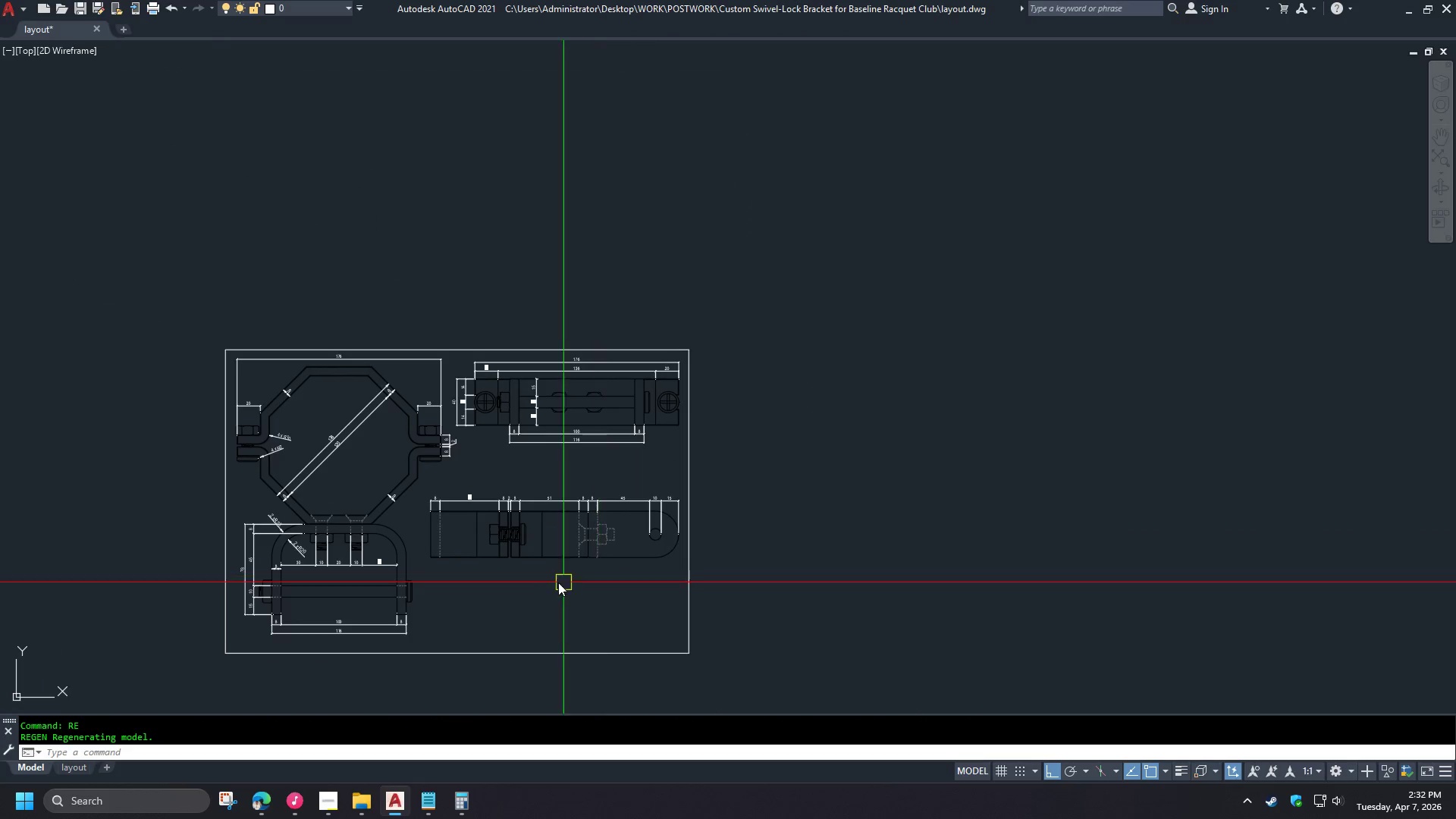 
scroll: coordinate [509, 591], scroll_direction: up, amount: 2.0
 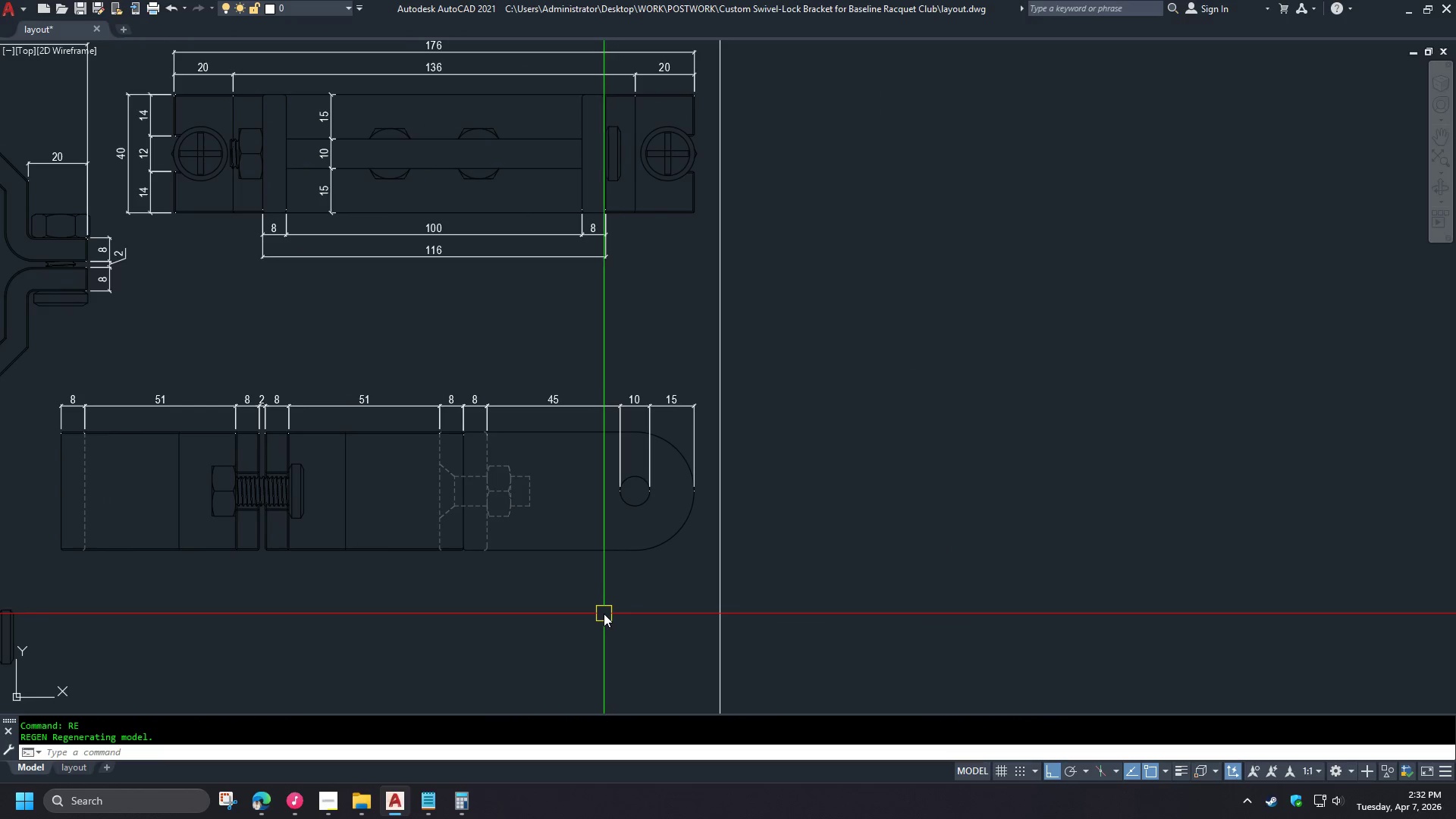 
scroll: coordinate [603, 620], scroll_direction: down, amount: 4.0
 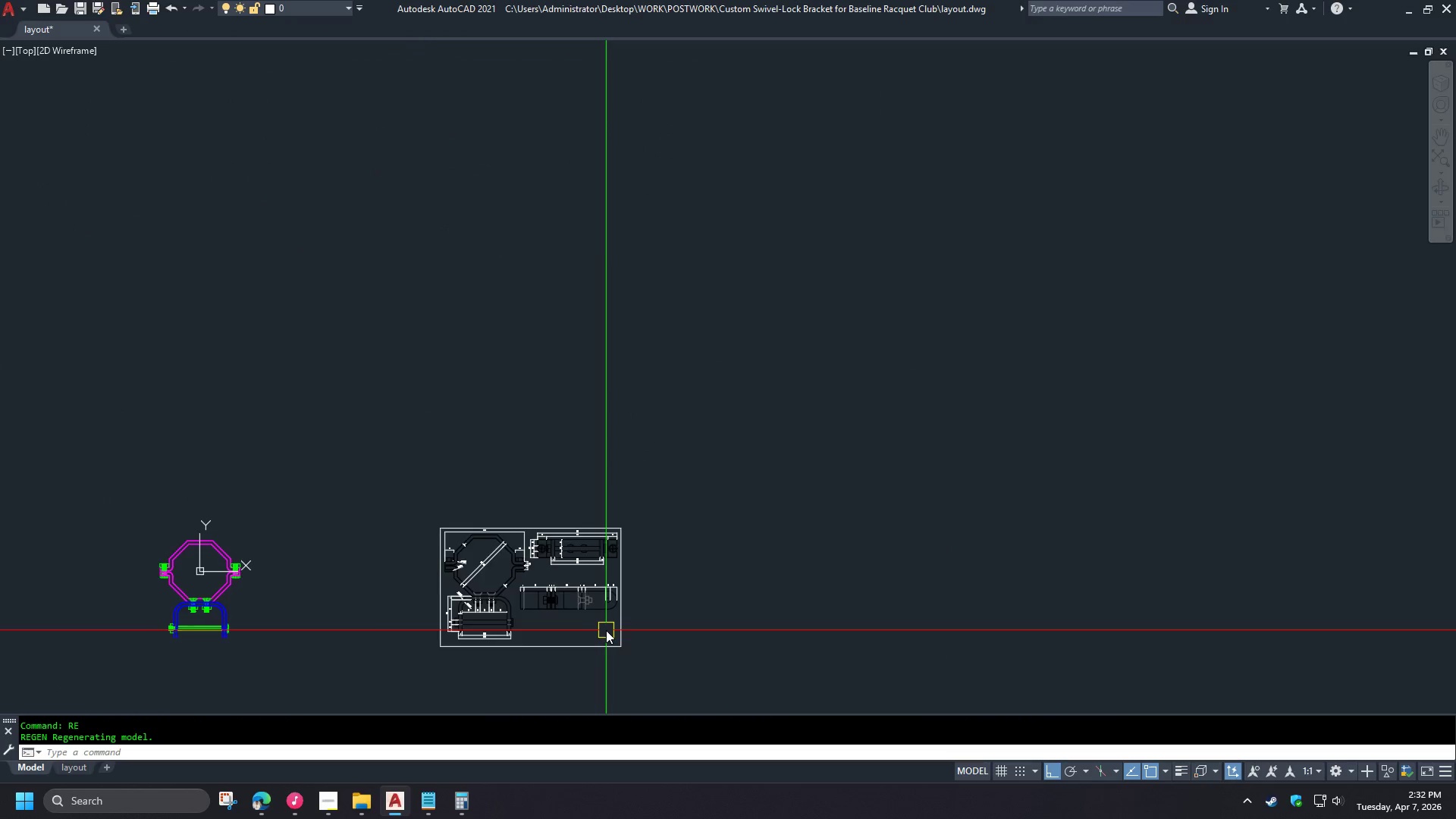 
scroll: coordinate [592, 536], scroll_direction: up, amount: 5.0
 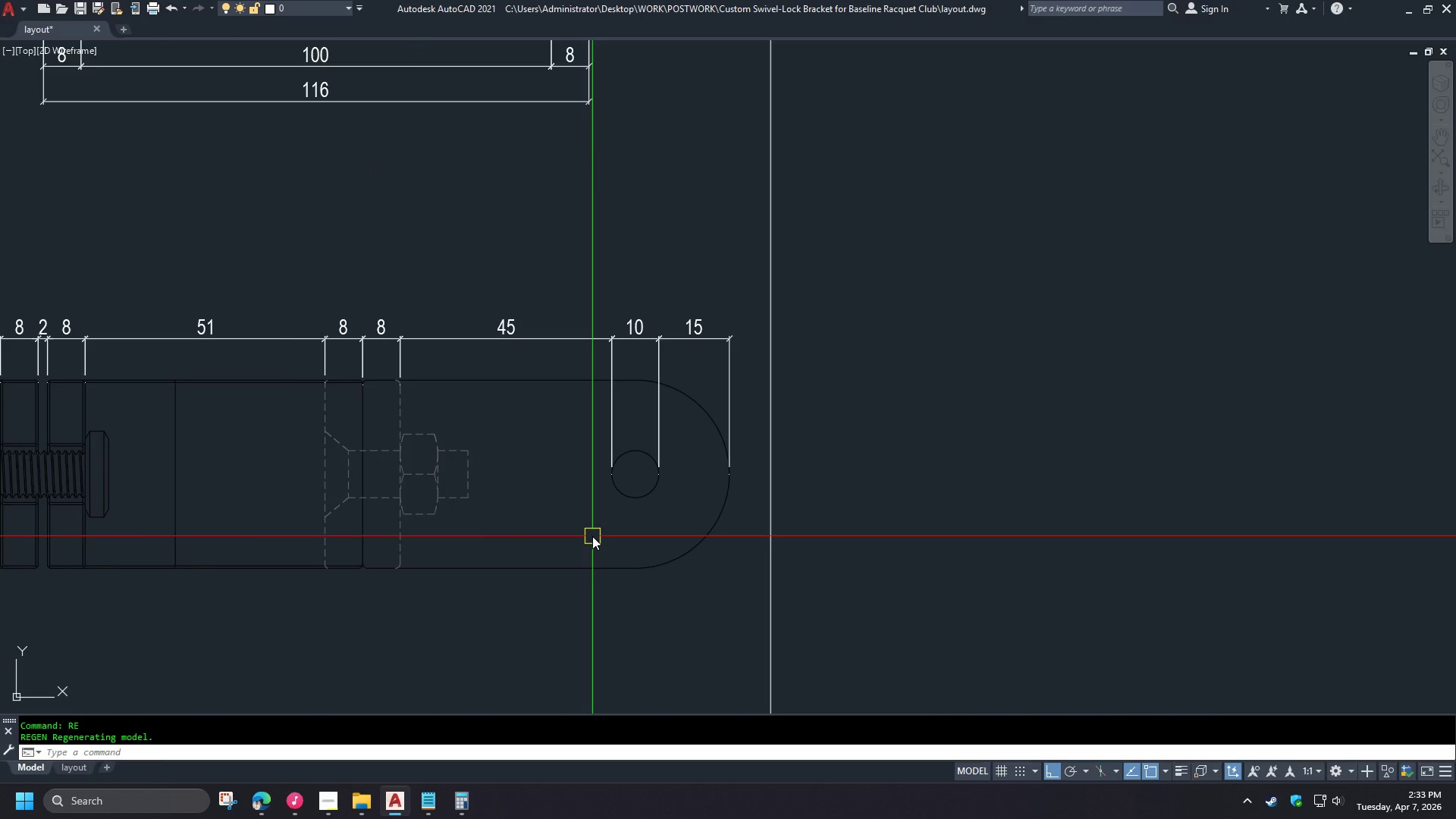 
key(I)
 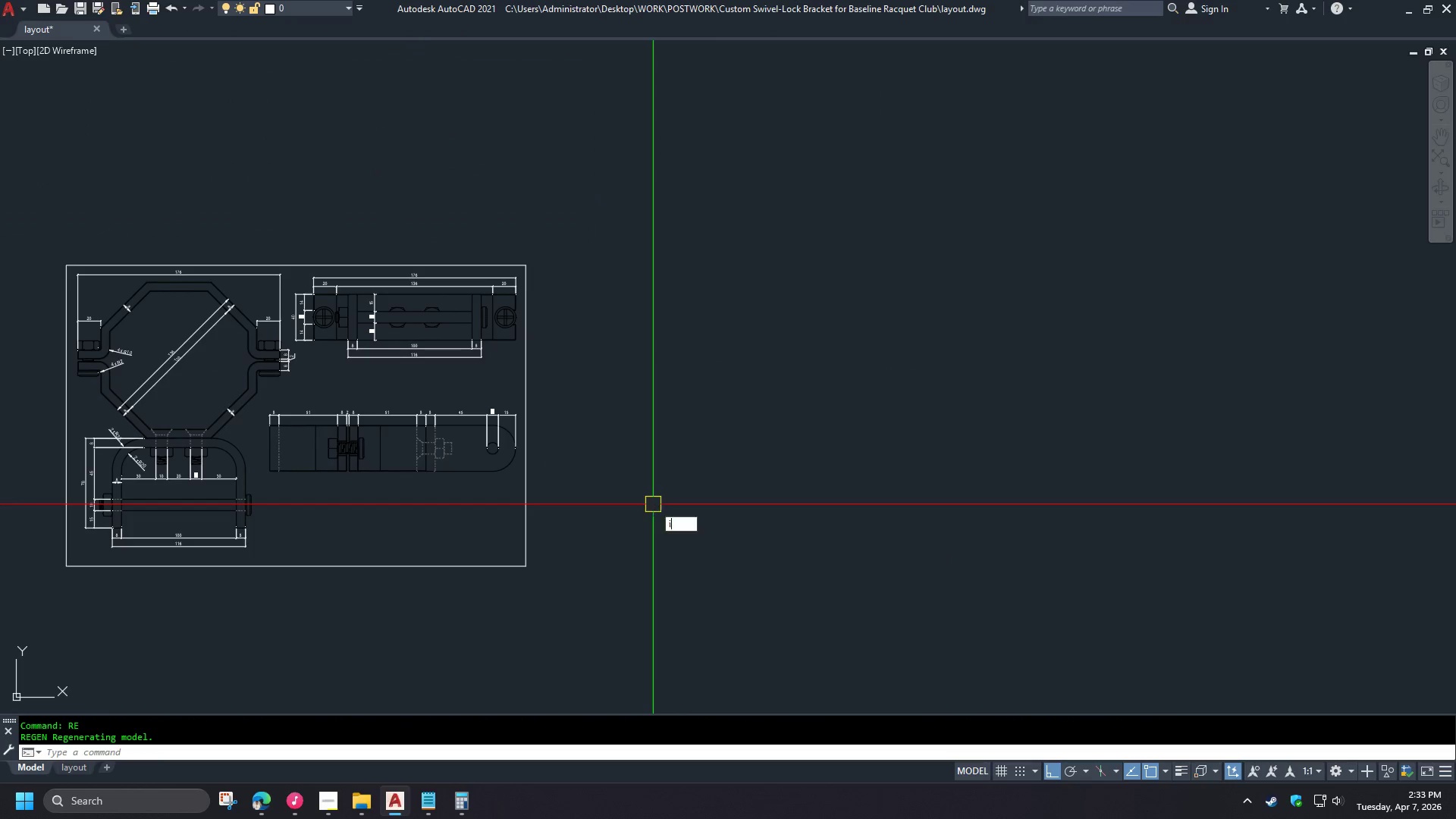 
key(Space)
 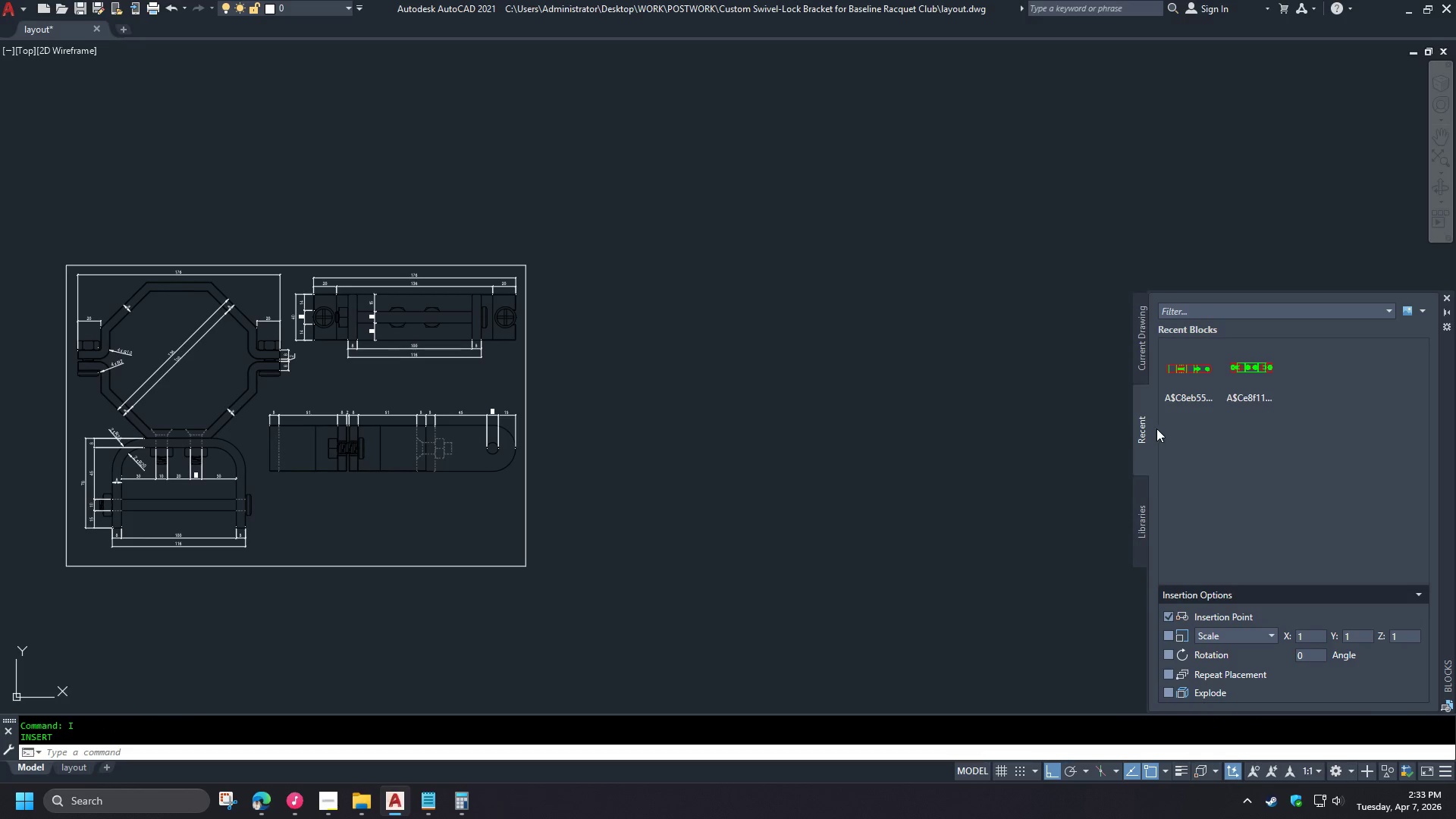 
scroll: coordinate [592, 536], scroll_direction: down, amount: 3.0
 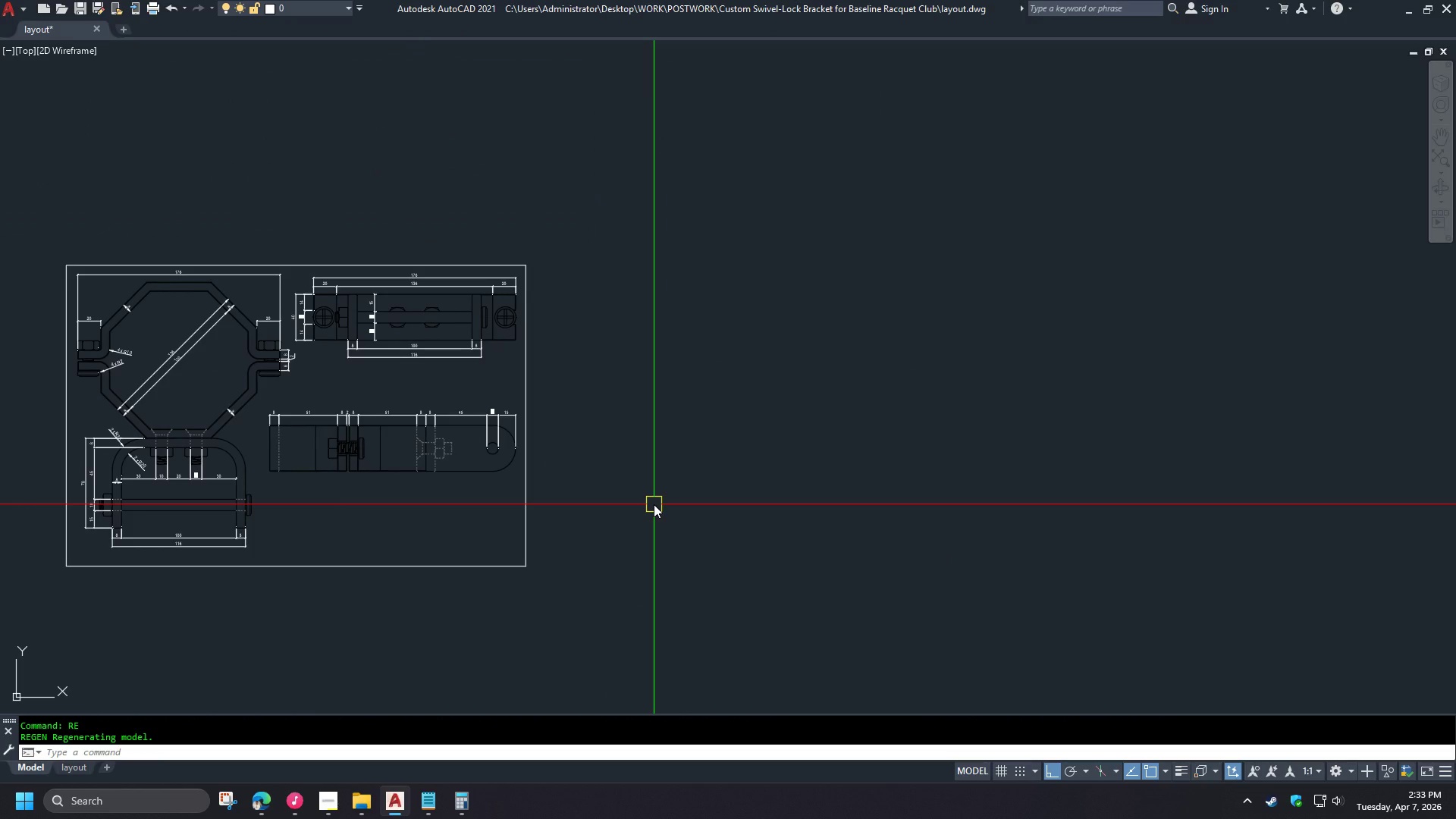 
left_click([1190, 385])
 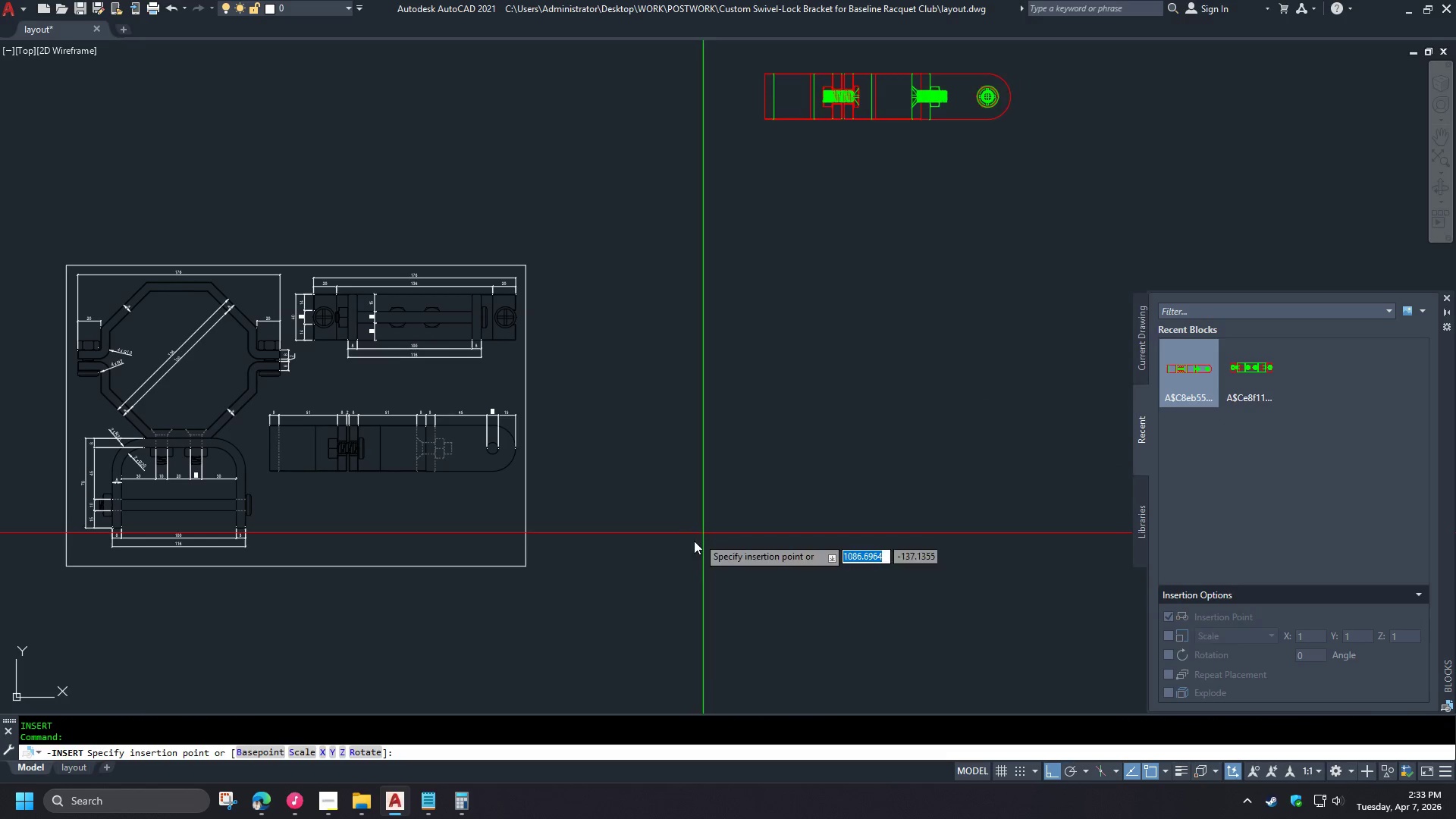 
left_click([582, 693])
 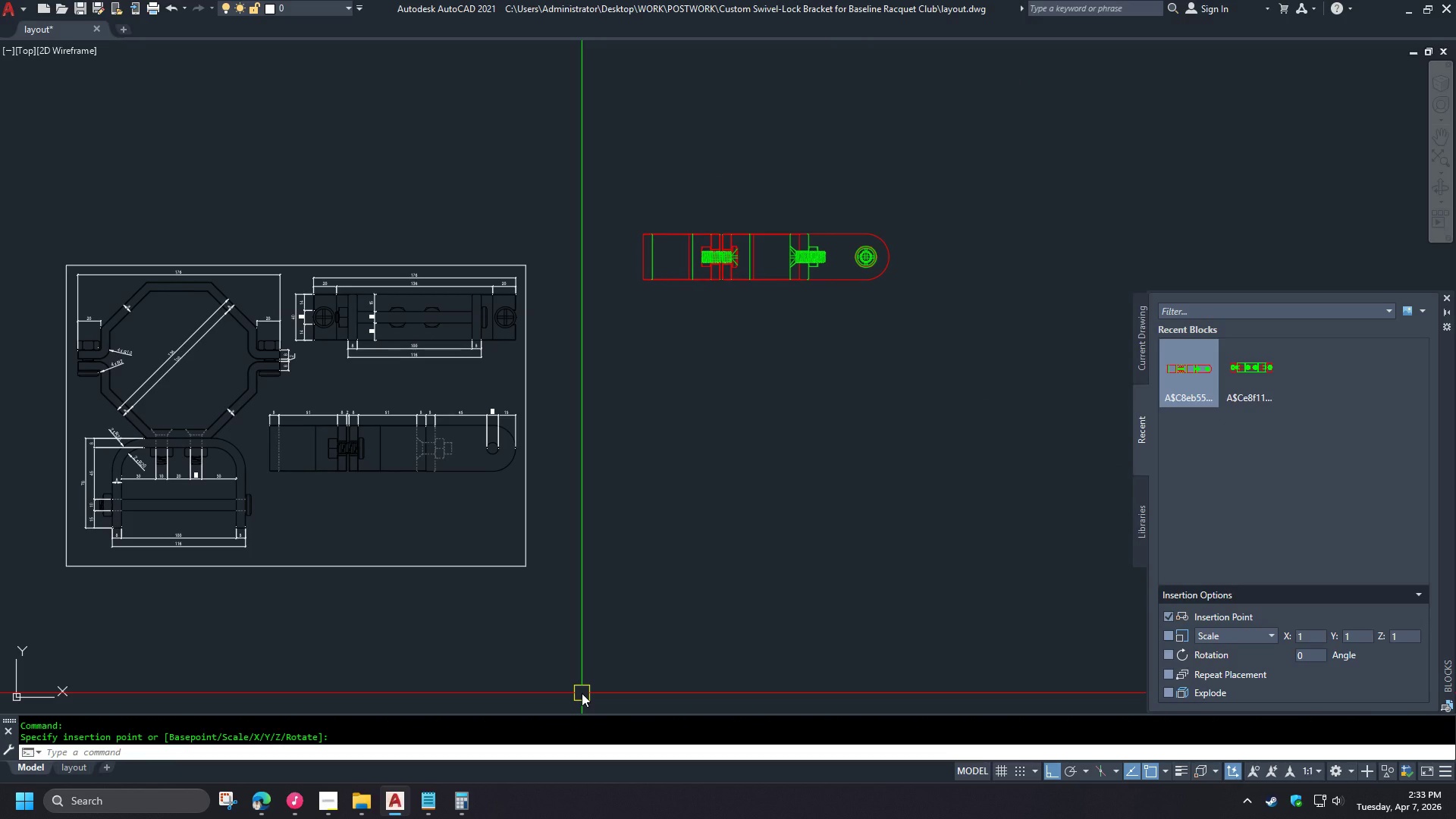 
key(NumpadEnter)
 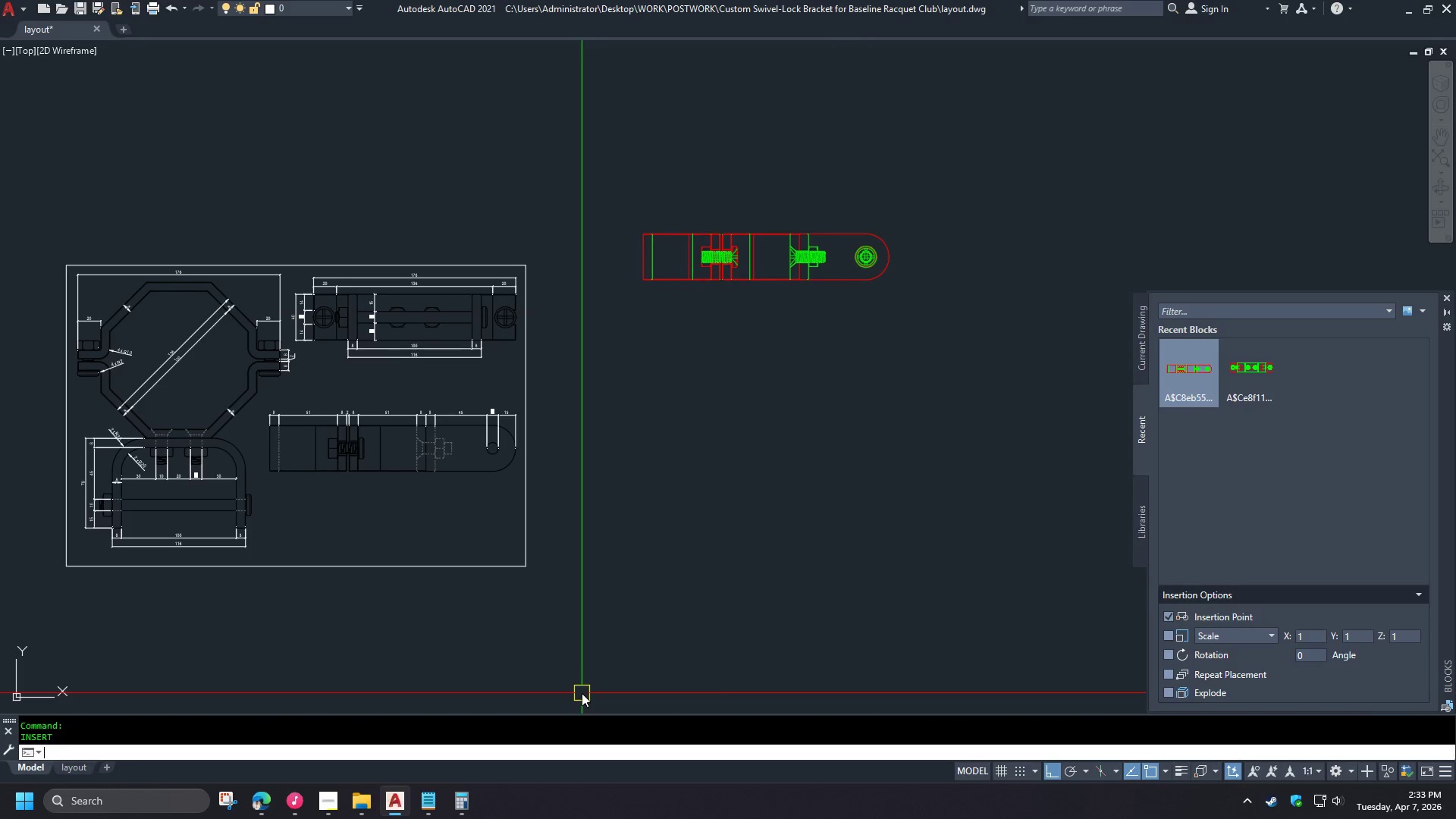 
key(NumpadEnter)
 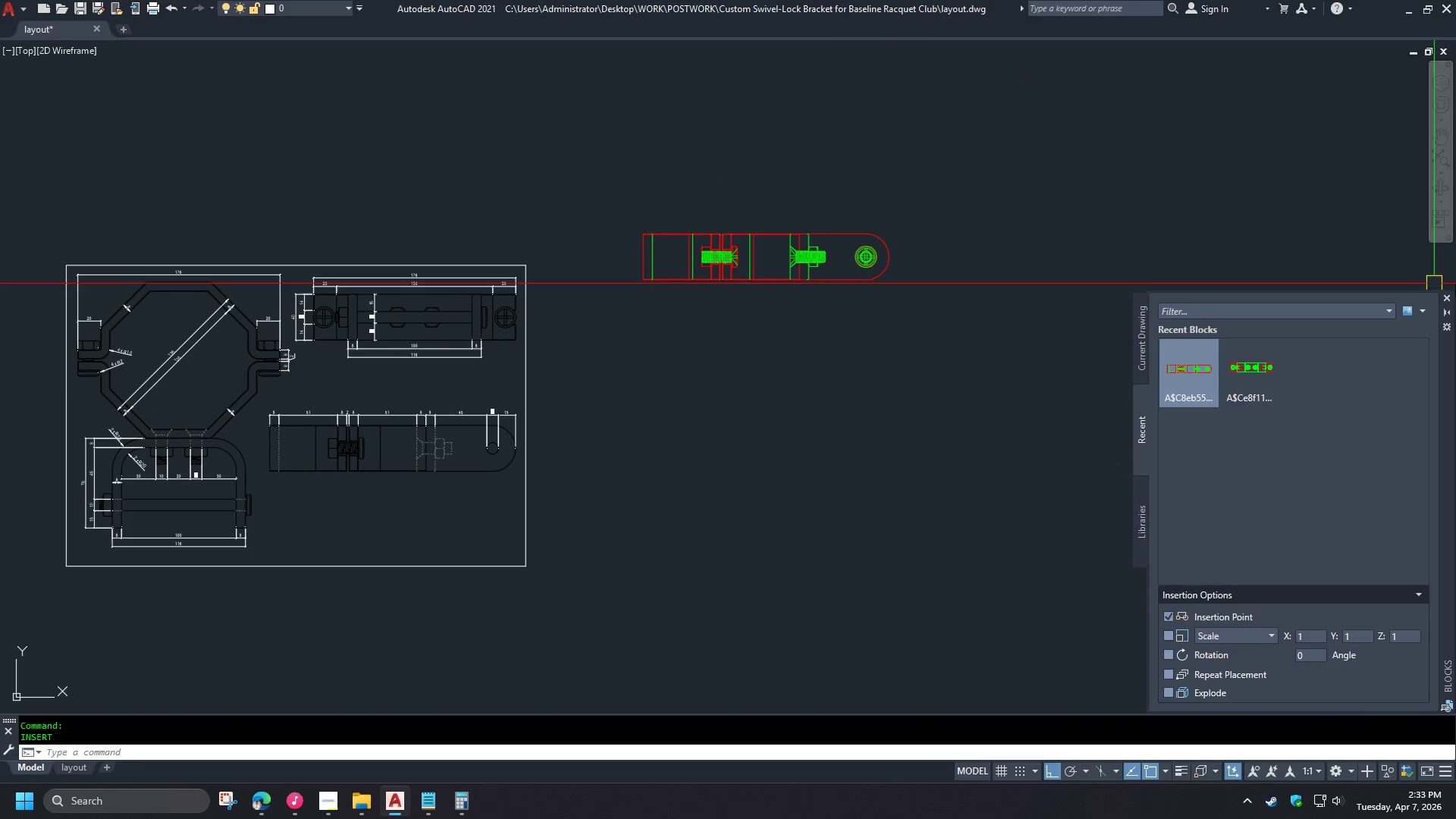 
left_click([1448, 299])
 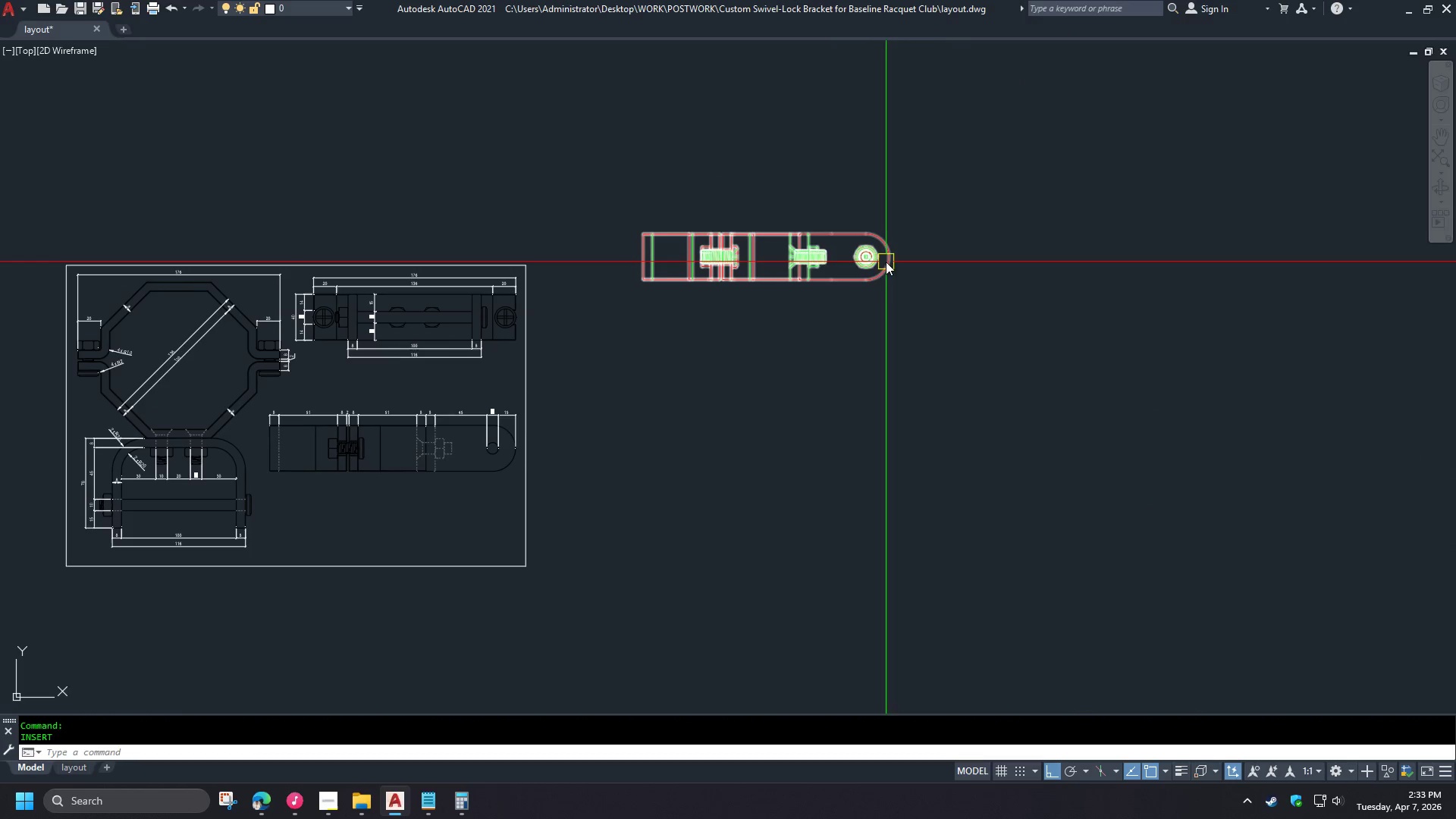 
left_click([873, 270])
 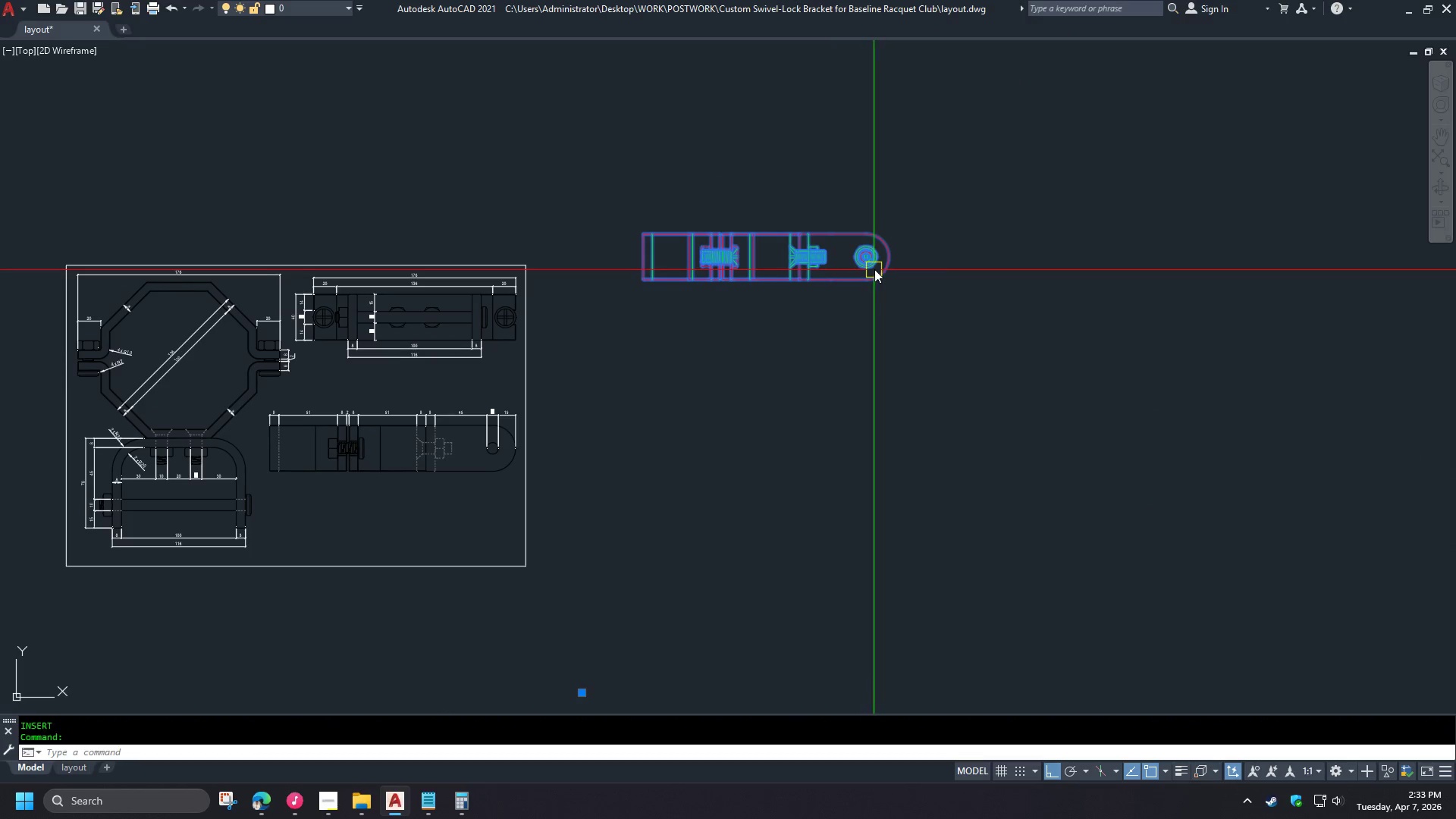 
key(X)
 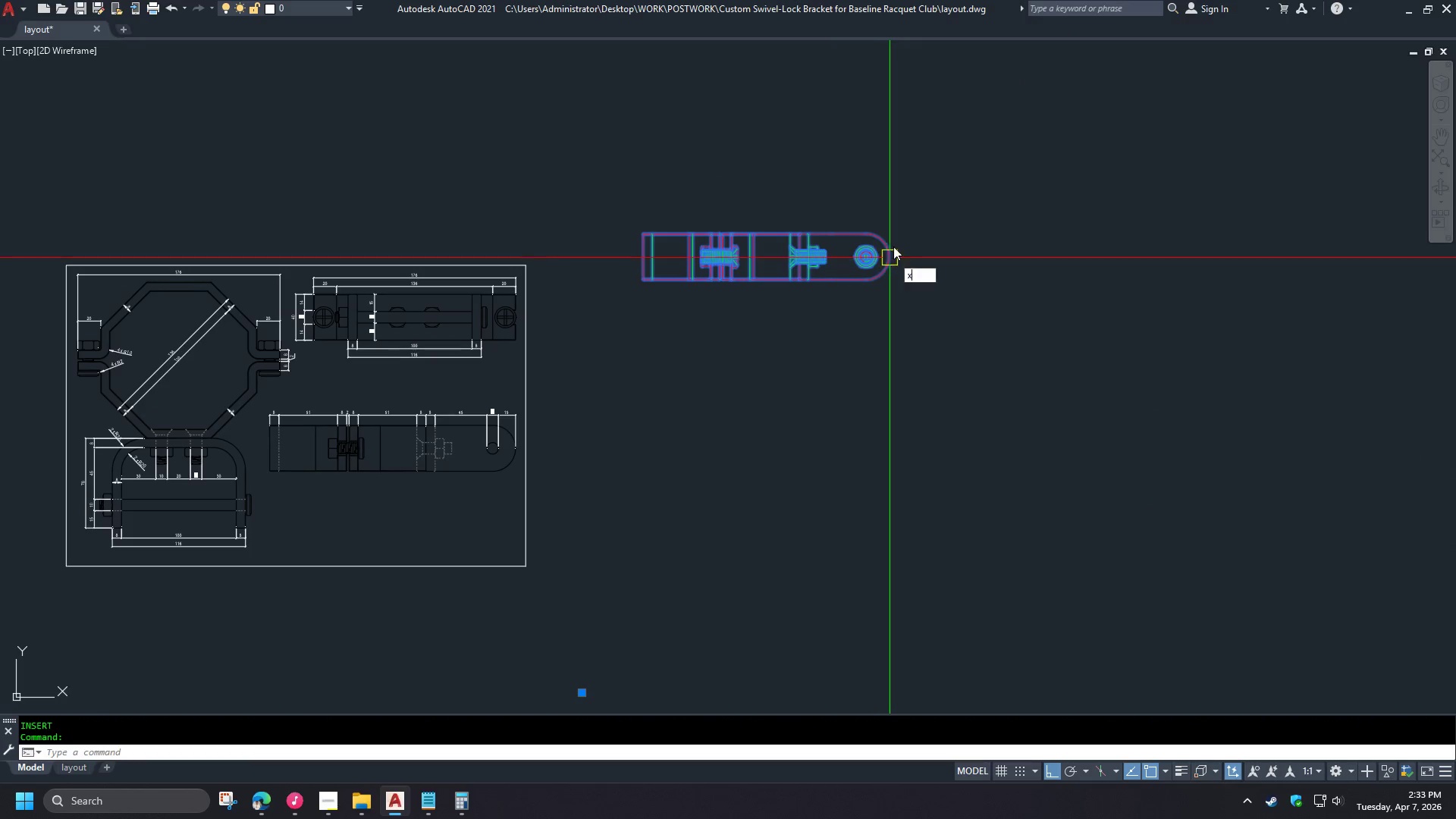 
key(Space)
 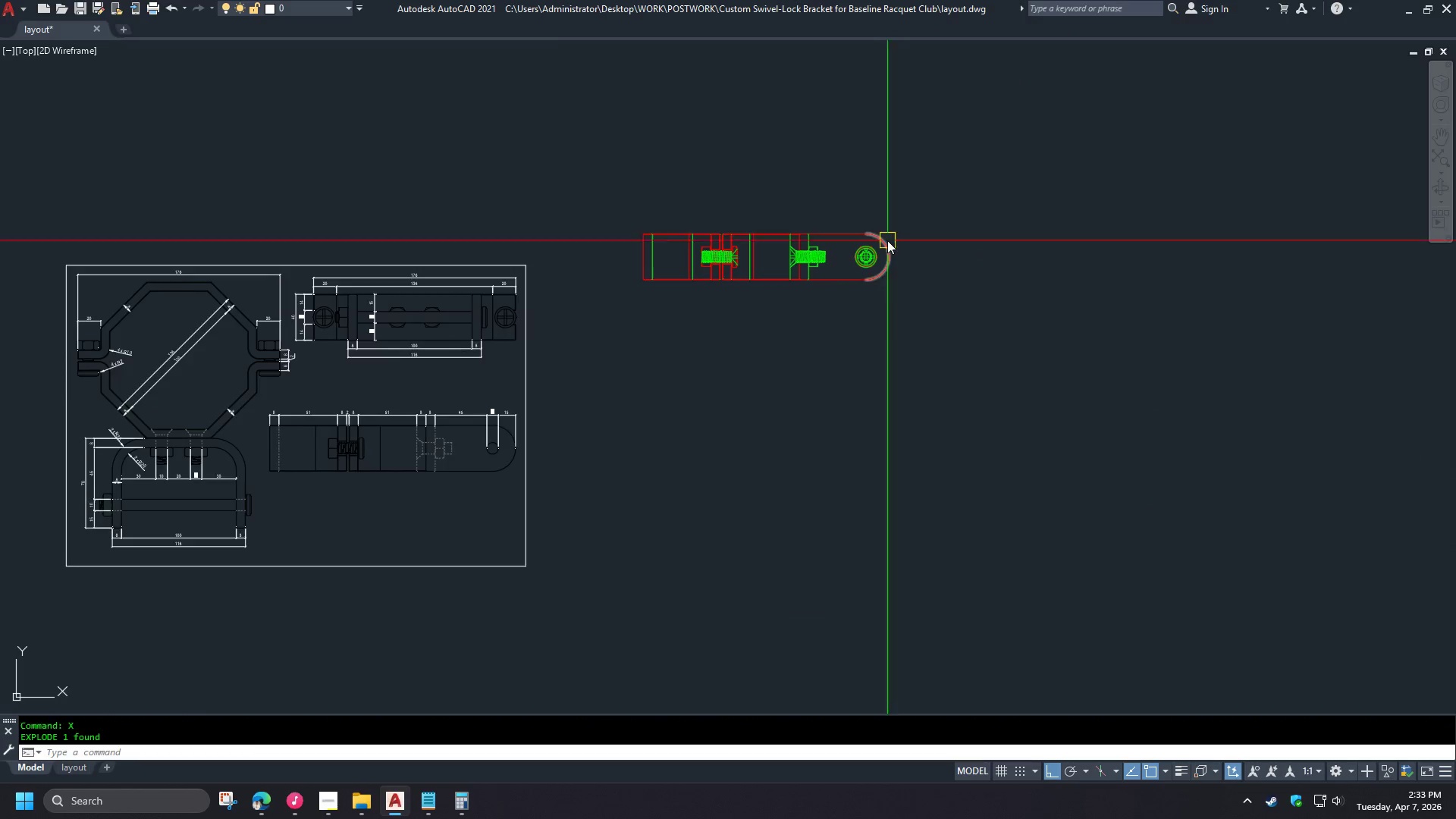 
scroll: coordinate [726, 372], scroll_direction: up, amount: 7.0
 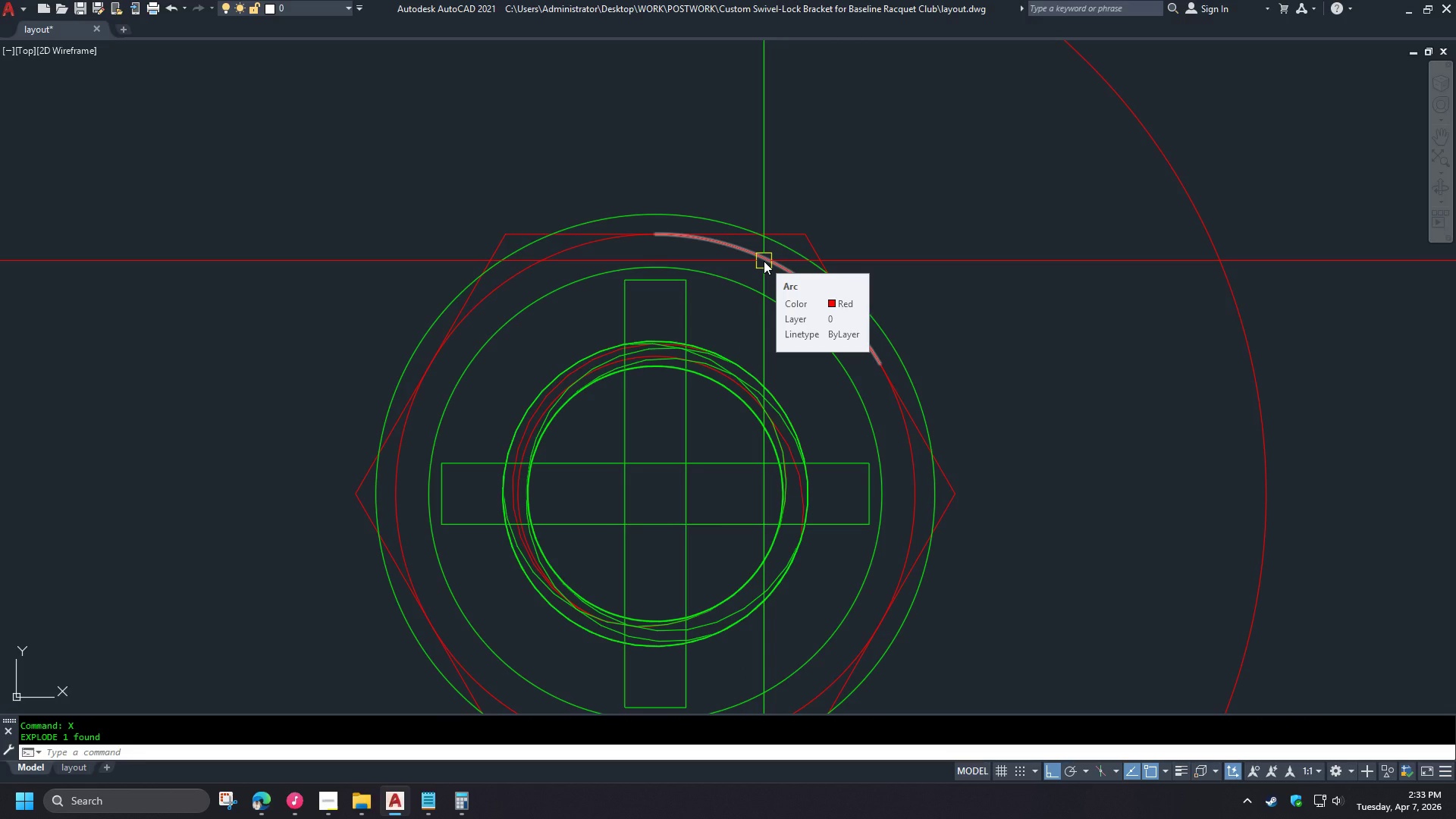 
left_click([565, 255])
 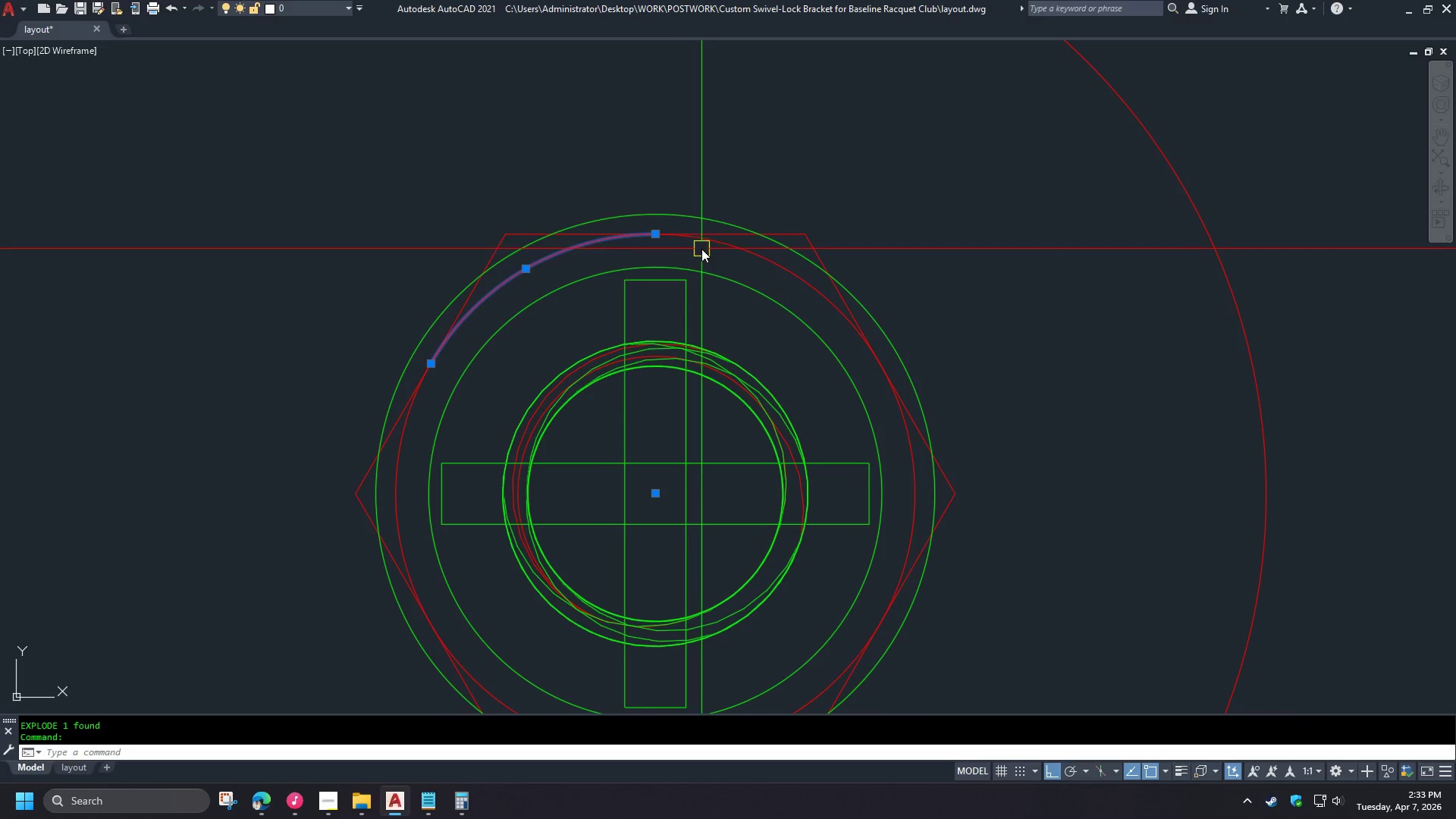 
left_click([714, 243])
 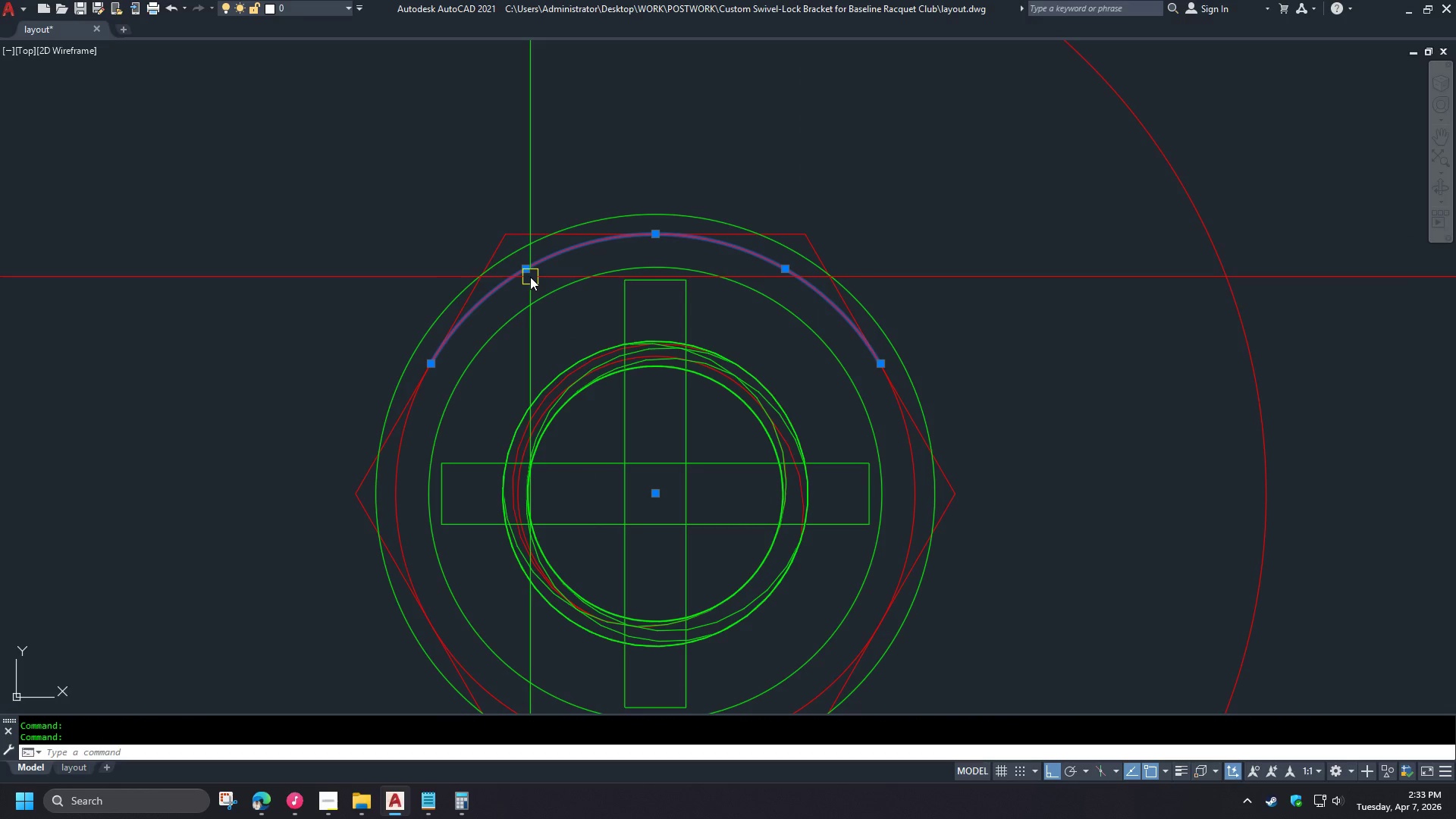 
left_click([319, 187])
 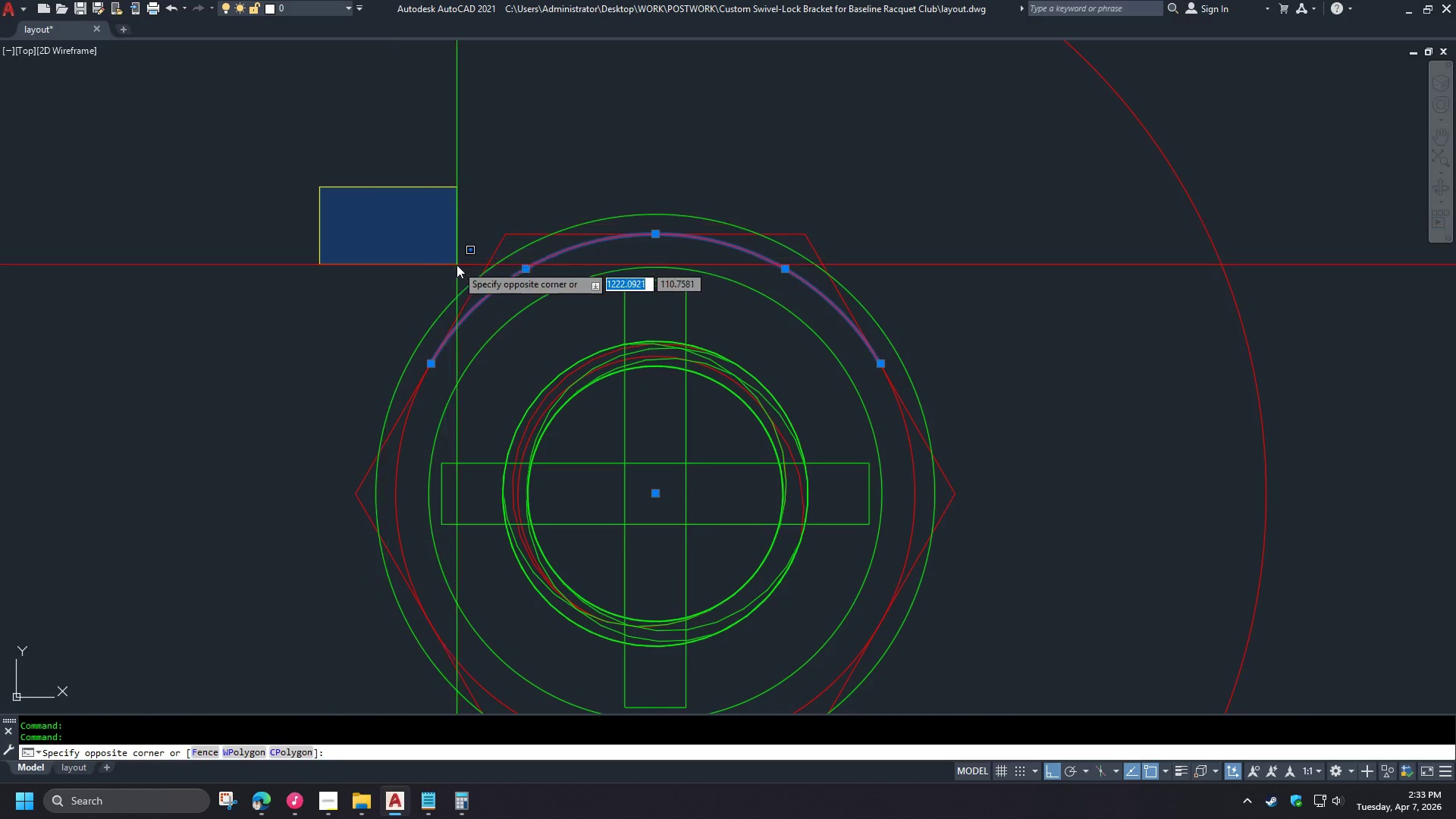 
left_click([685, 513])
 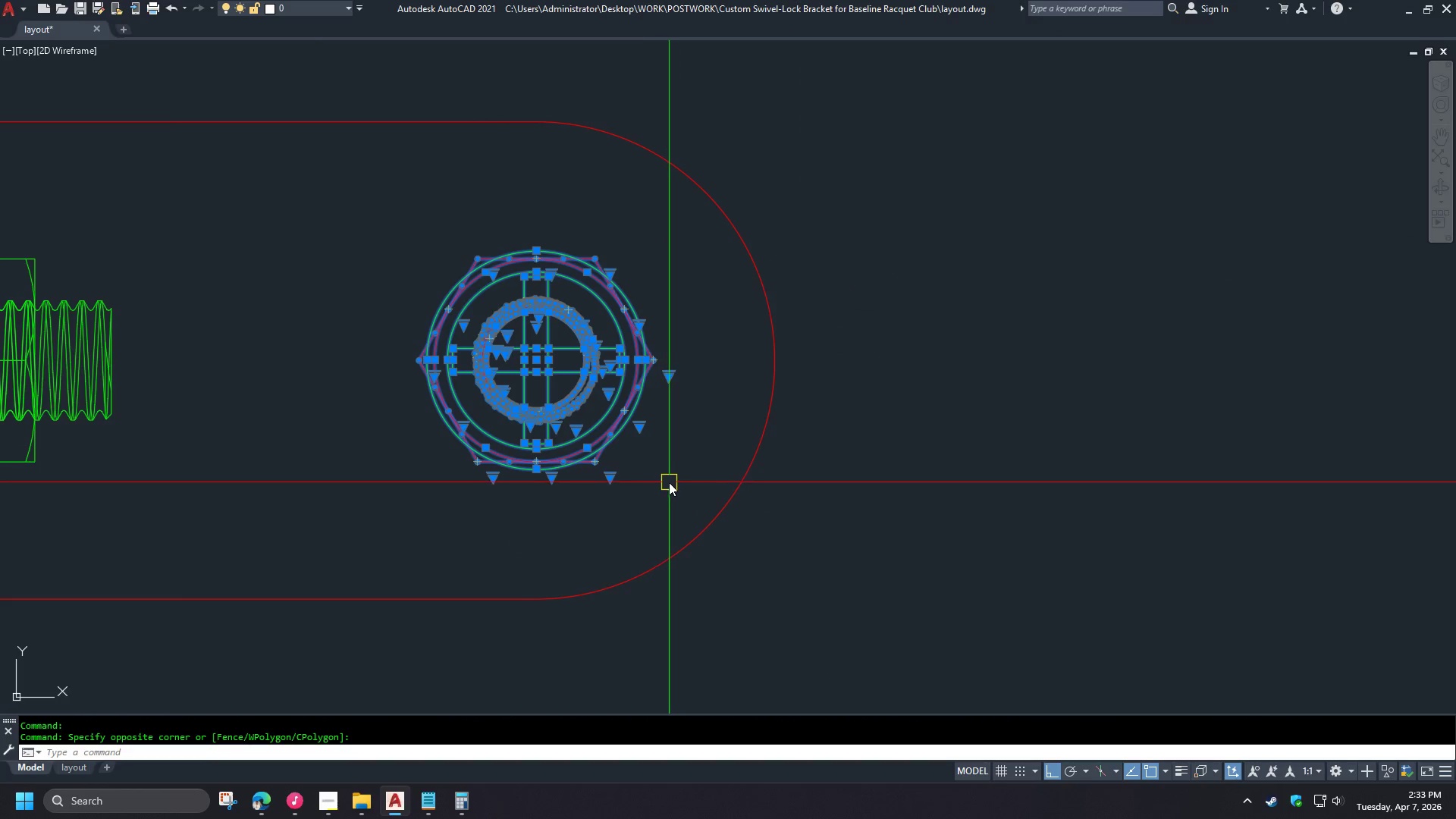 
type(qse )
 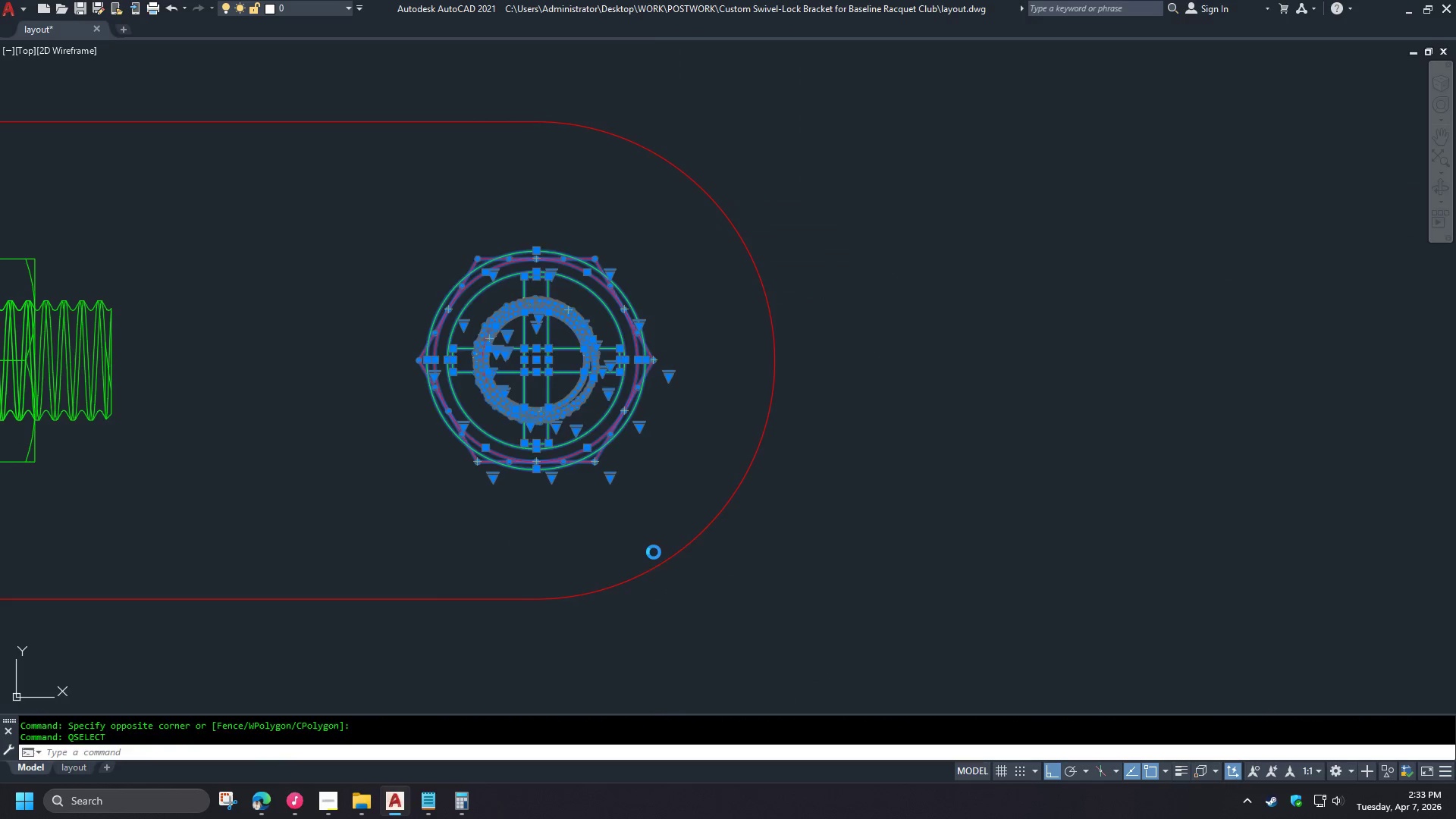 
scroll: coordinate [462, 277], scroll_direction: down, amount: 2.0
 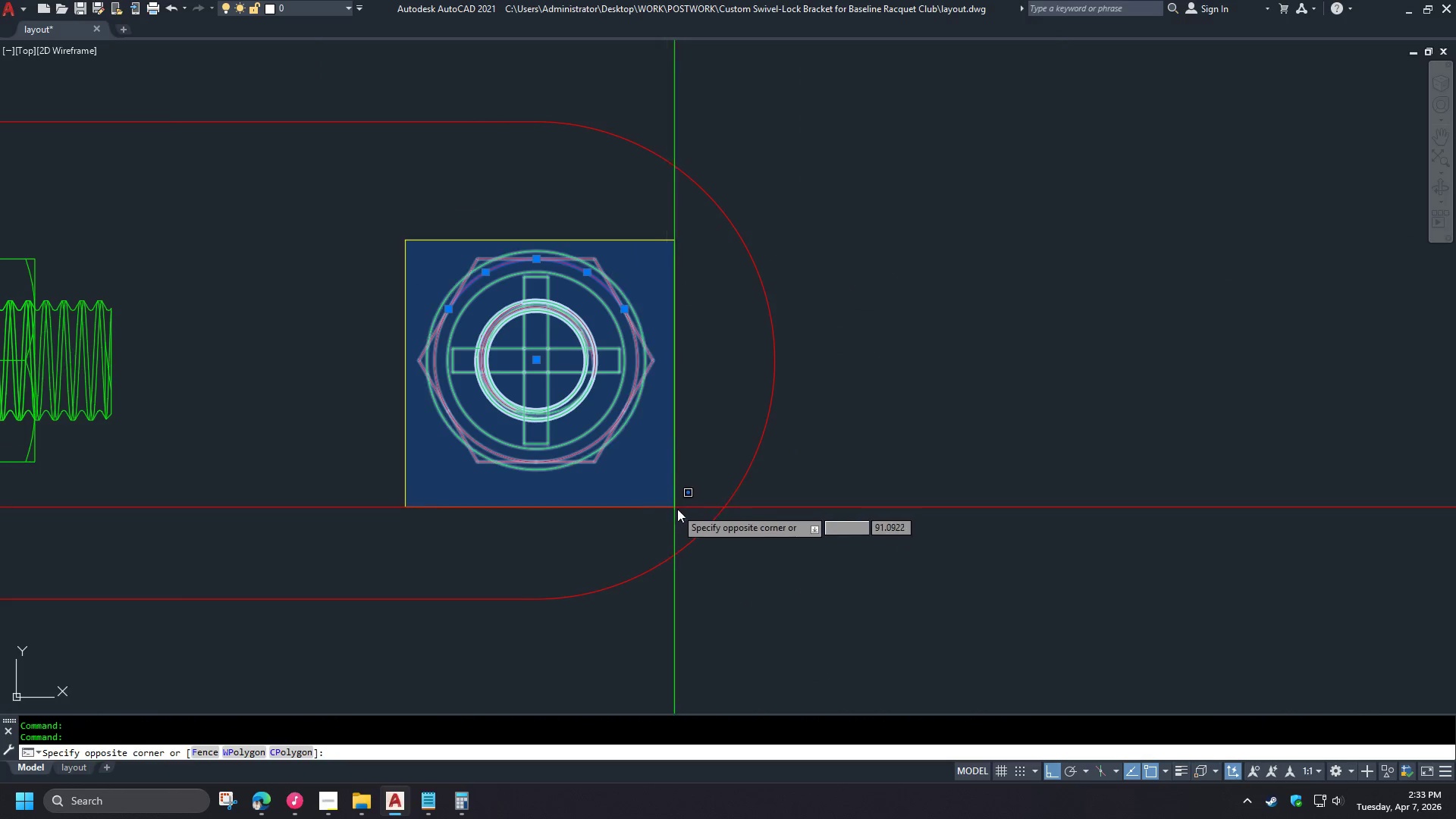 
key(M)
 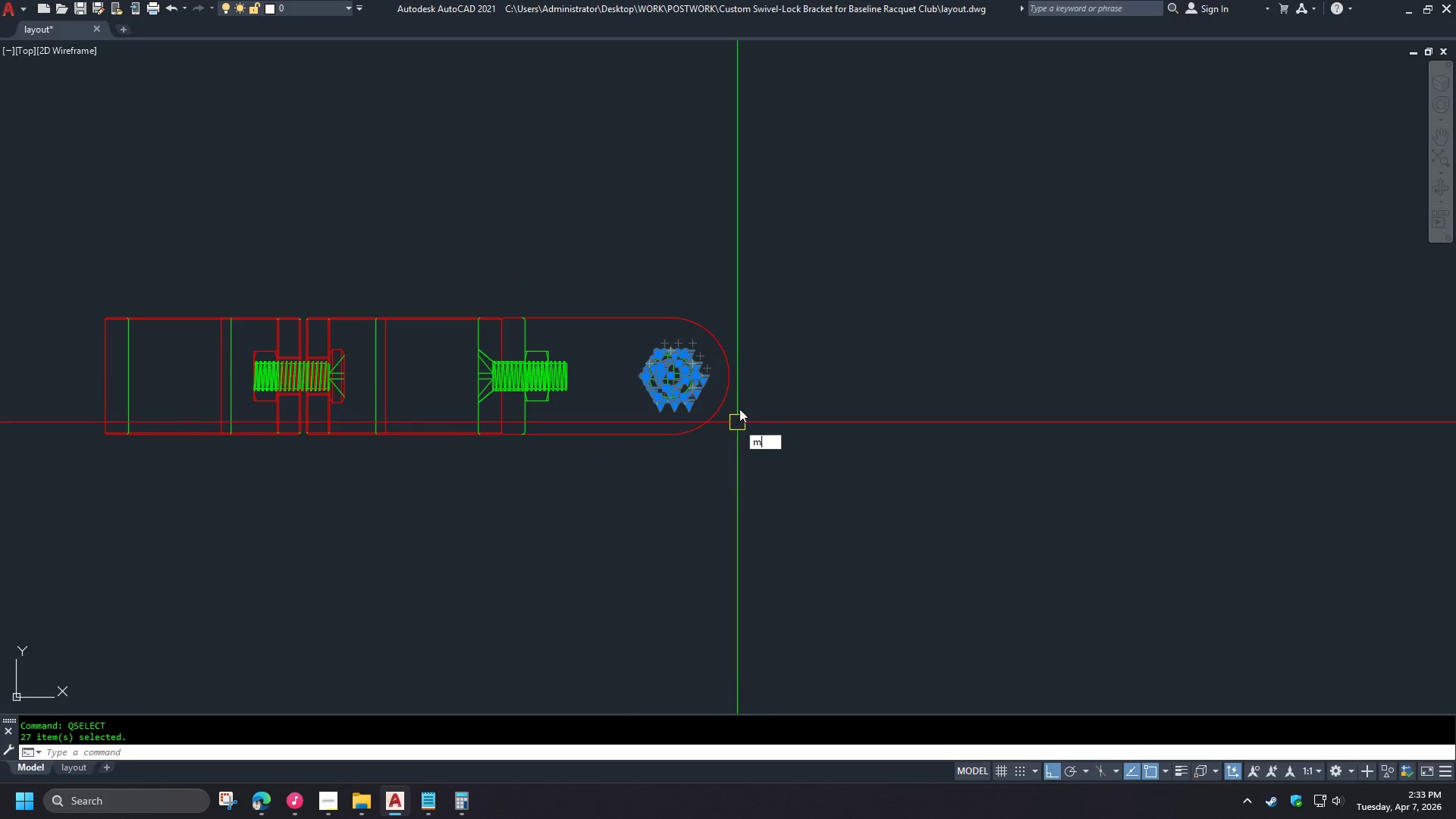 
key(Space)
 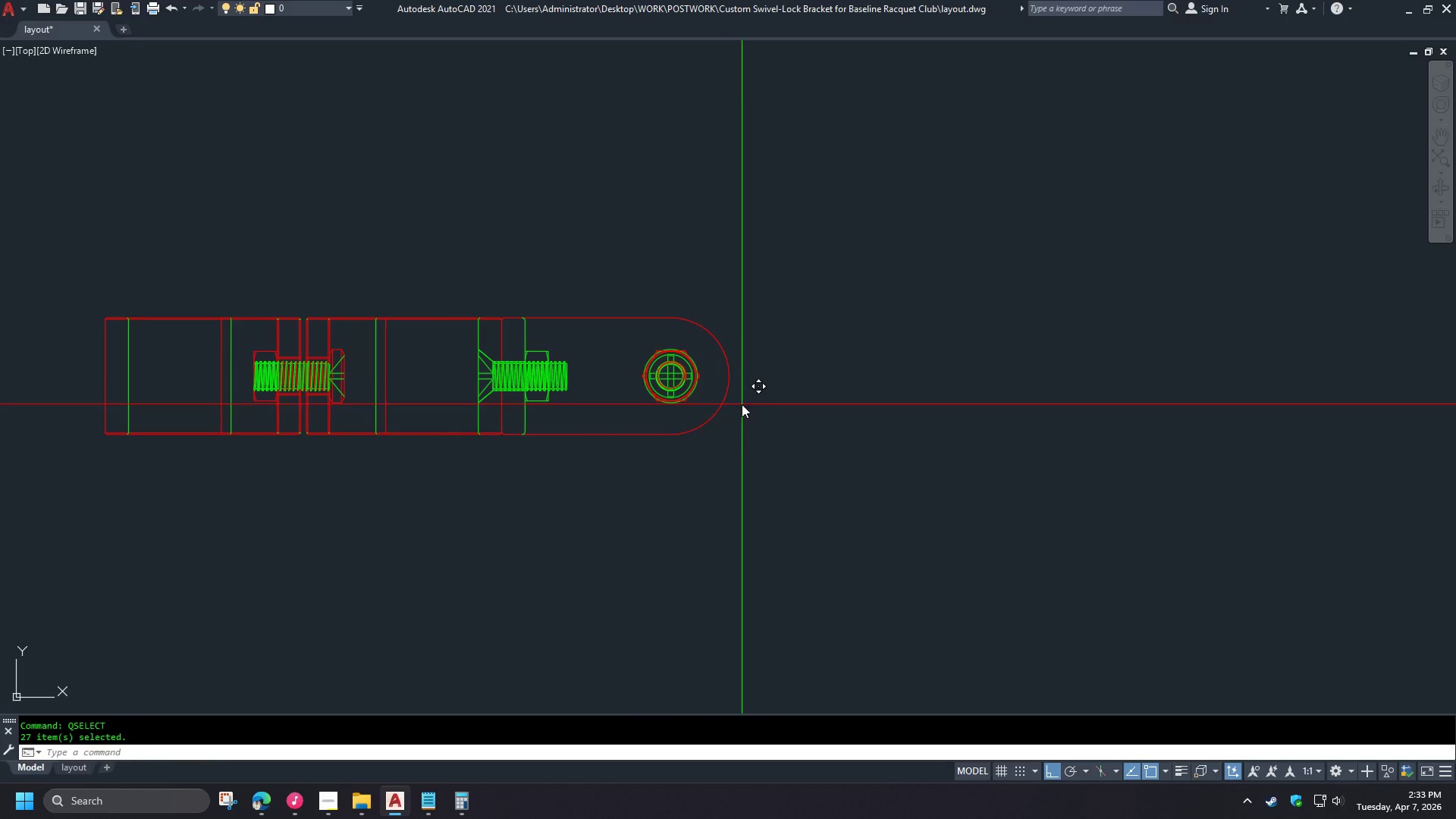 
left_click_drag(start_coordinate=[742, 404], to_coordinate=[742, 413])
 